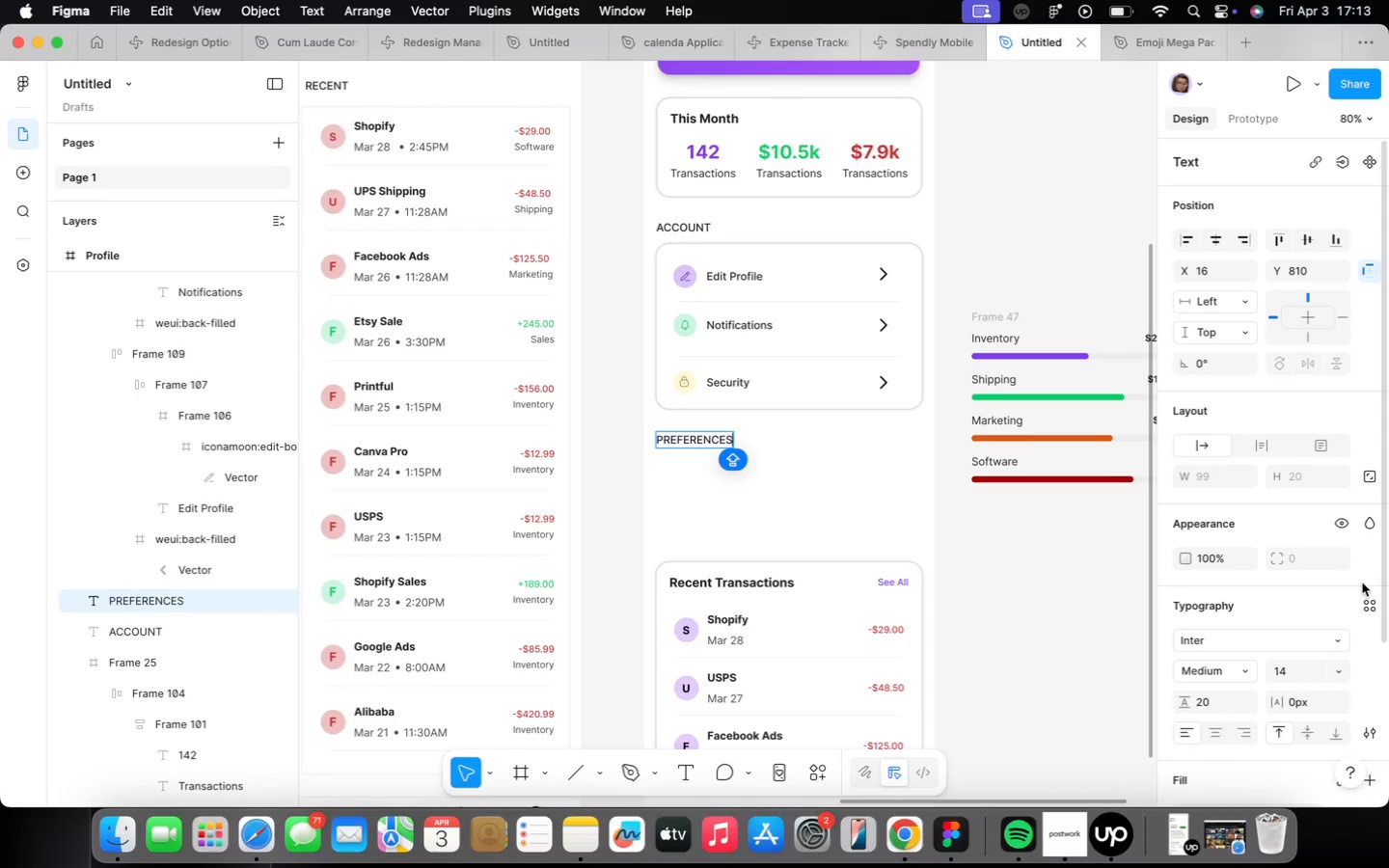 
left_click([842, 612])
 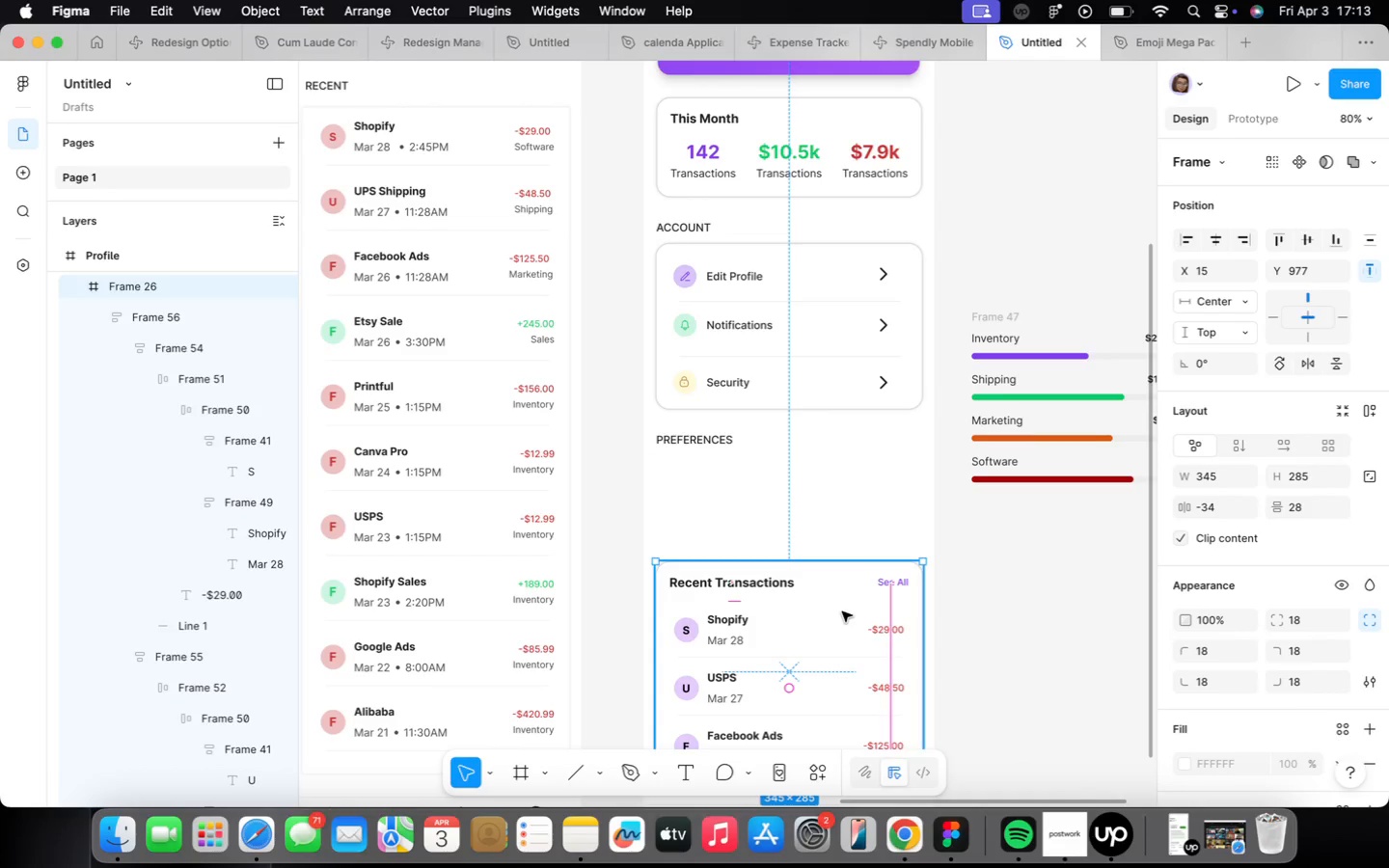 
key(Backspace)
 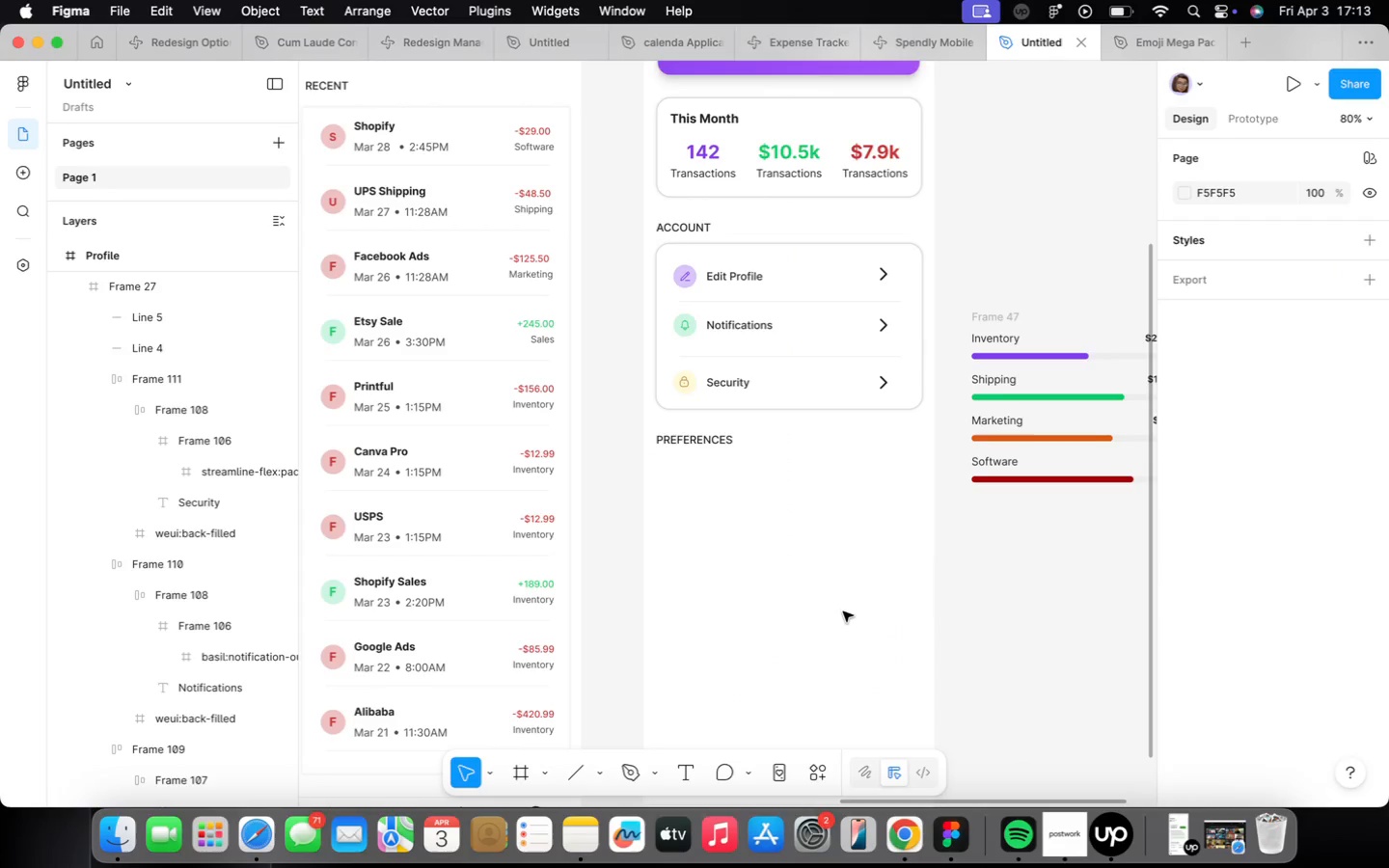 
left_click([822, 392])
 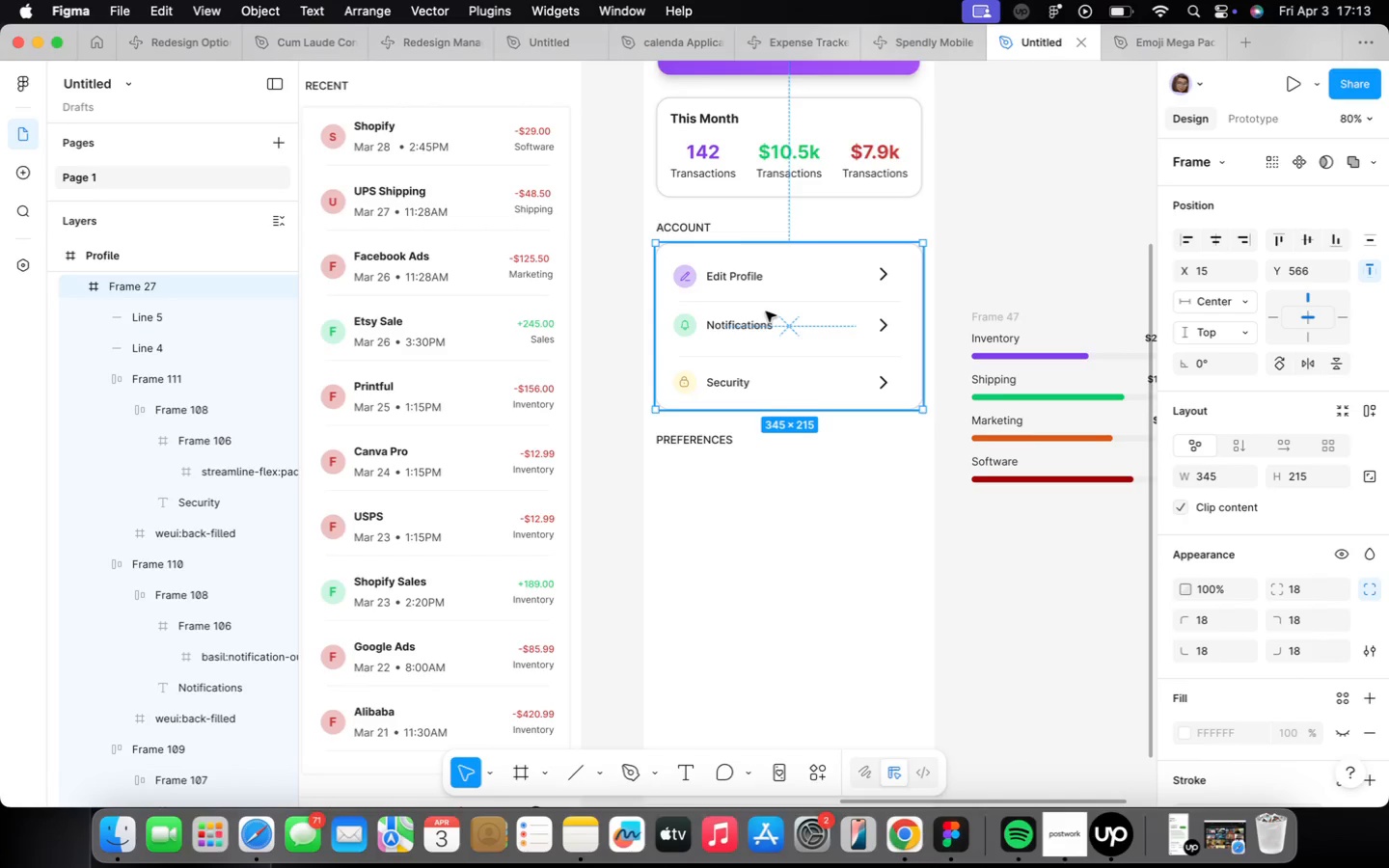 
wait(20.55)
 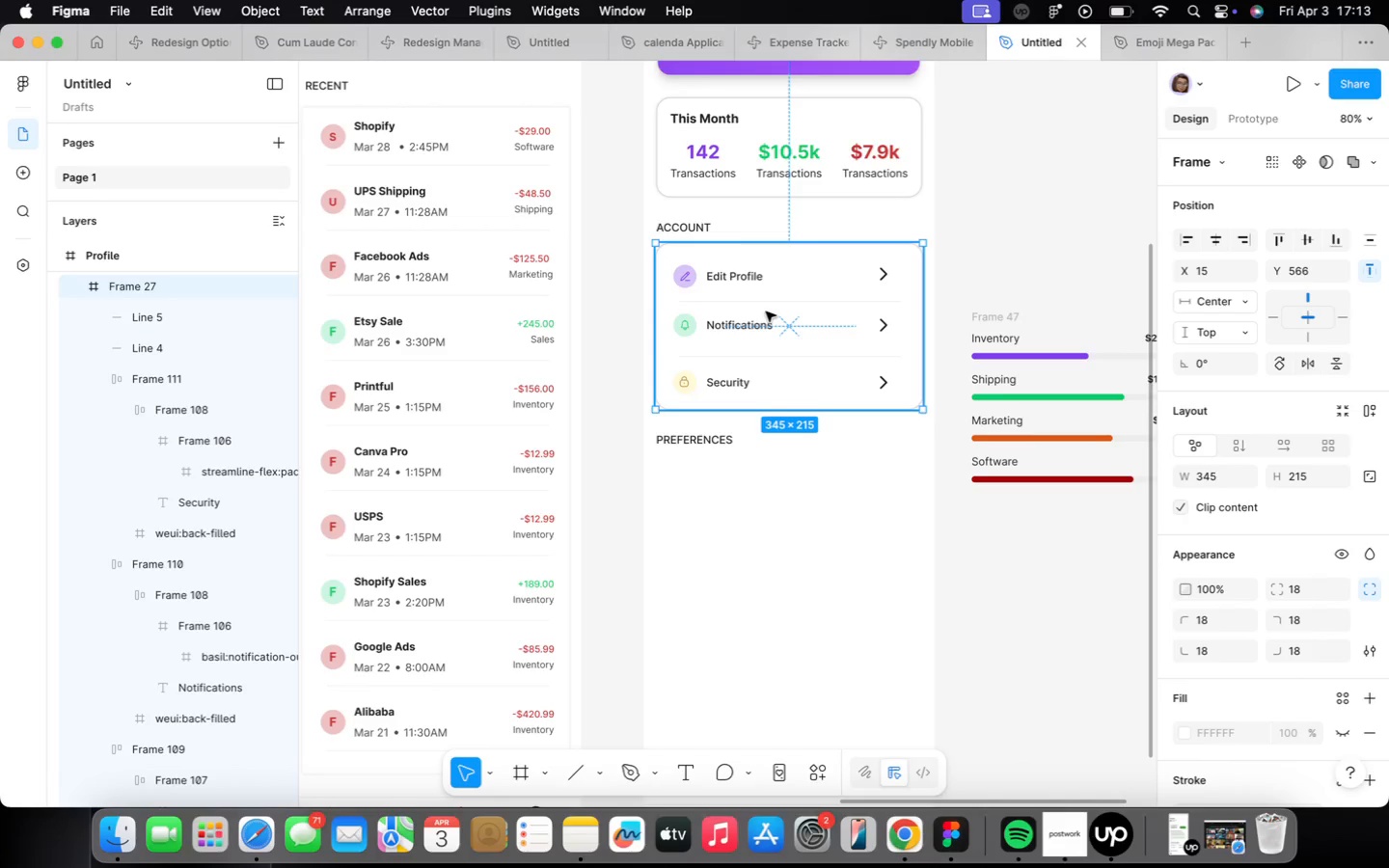 
hold_key(key=OptionLeft, duration=2.78)
left_click_drag(start_coordinate=[762, 328], to_coordinate=[764, 545])
 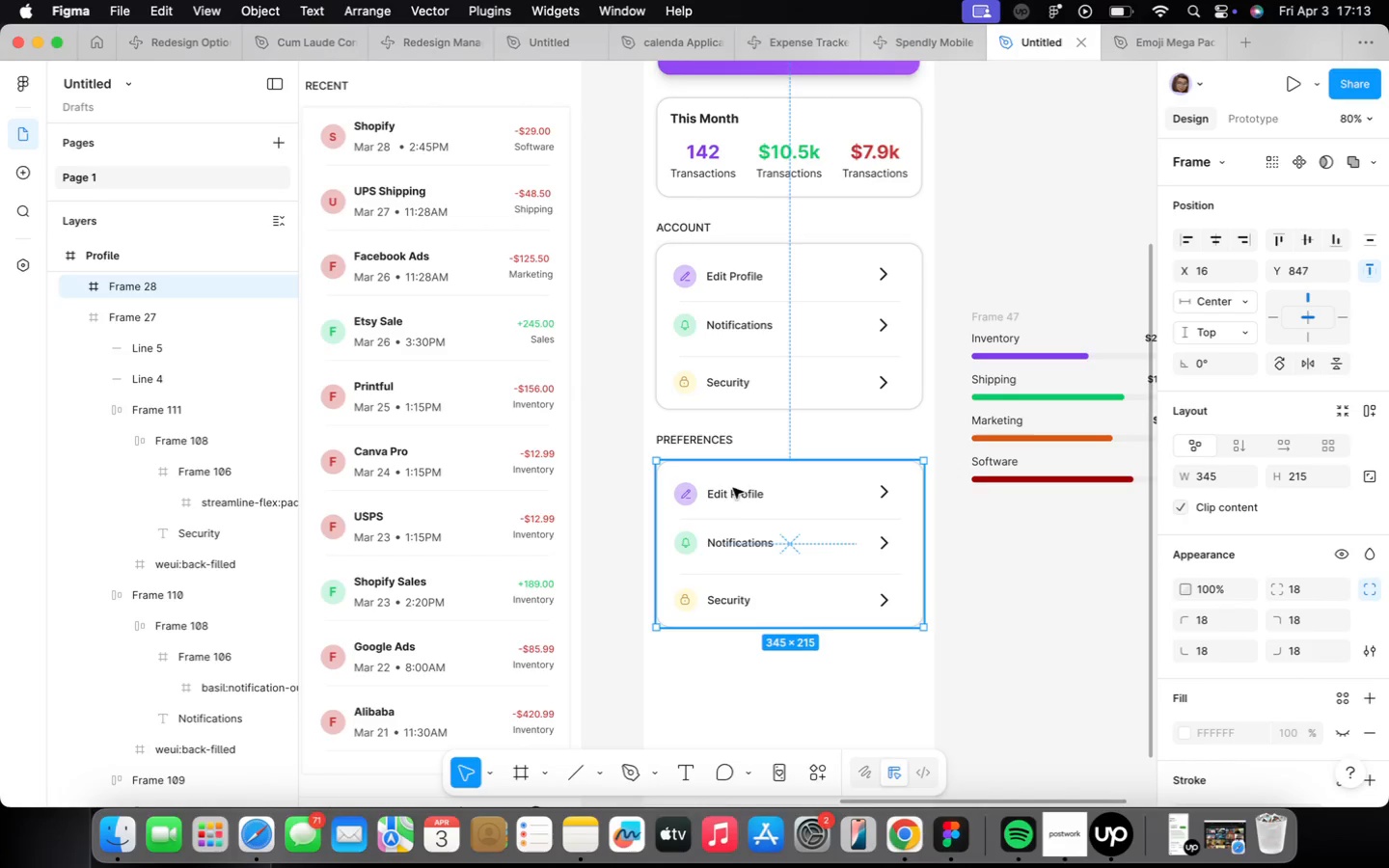 
double_click([734, 496])
 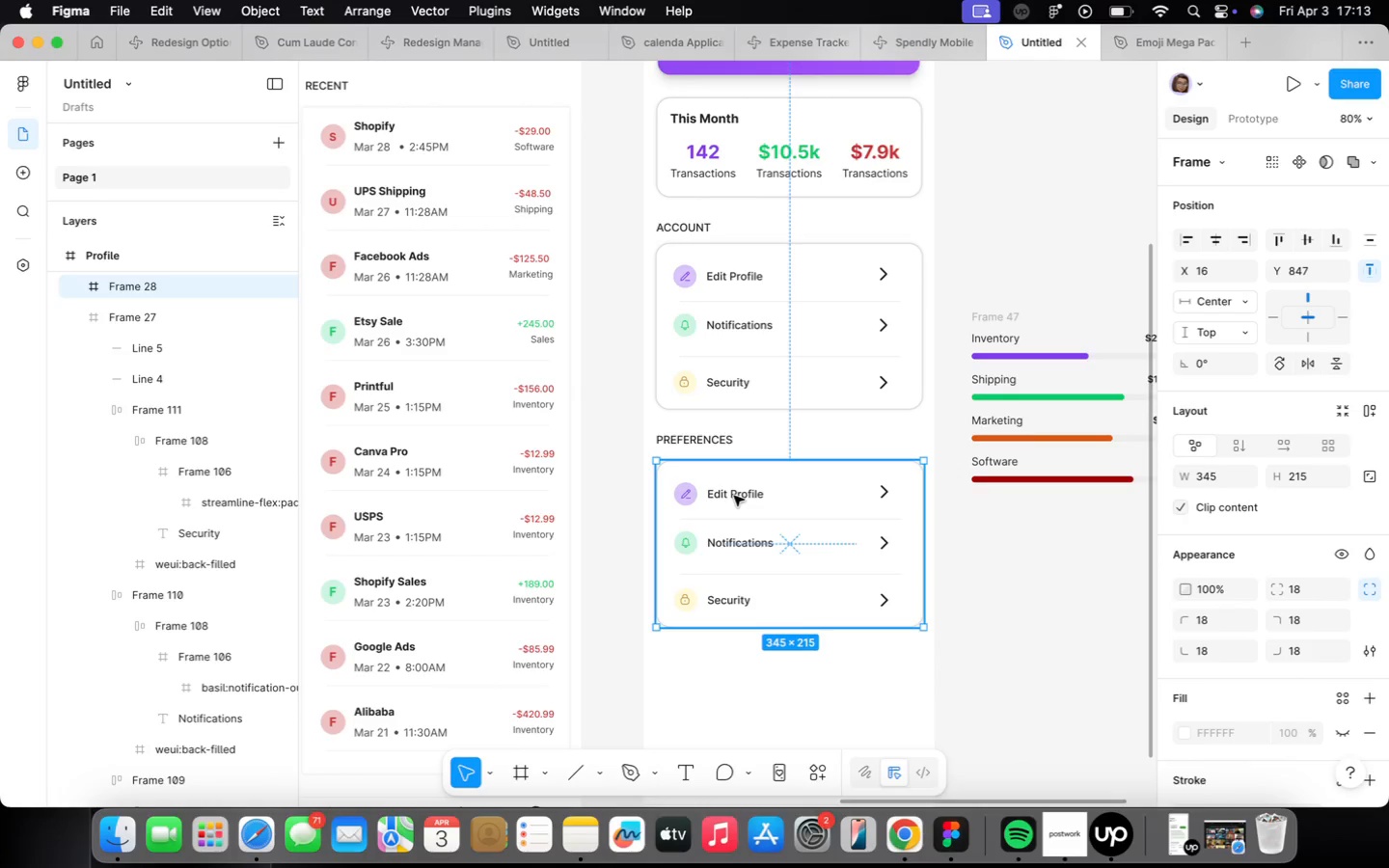 
triple_click([734, 496])
 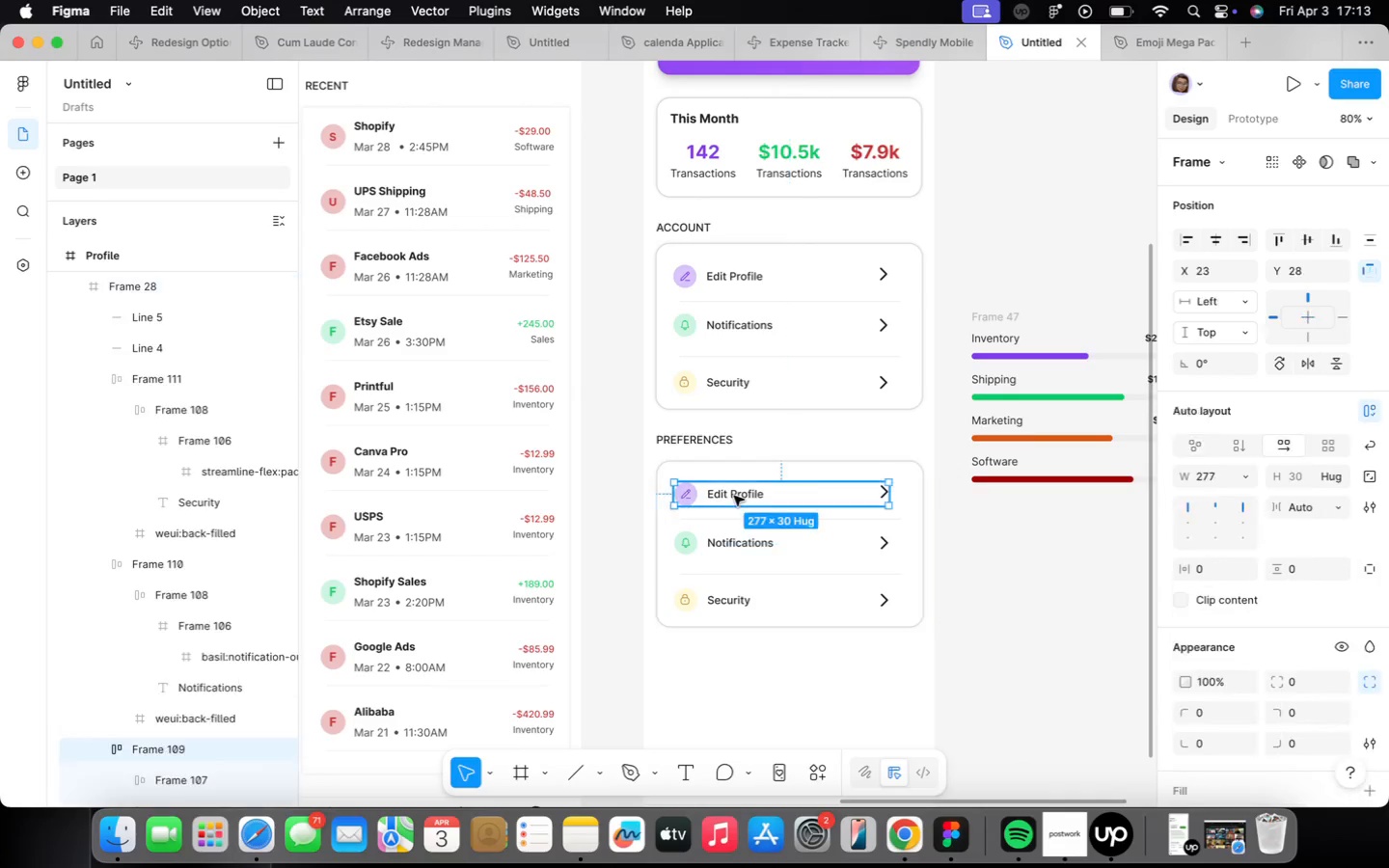 
triple_click([734, 496])
 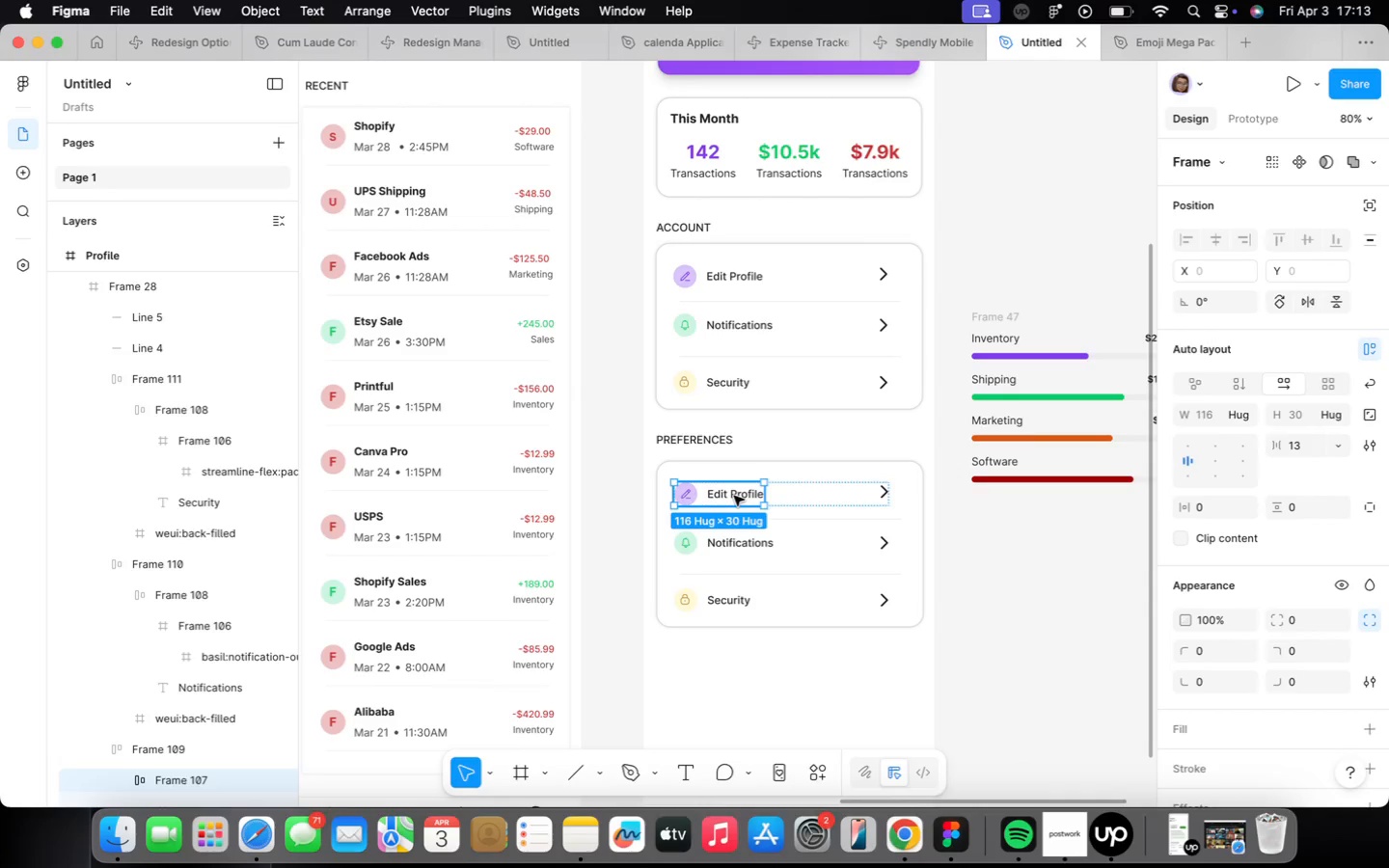 
triple_click([734, 496])
 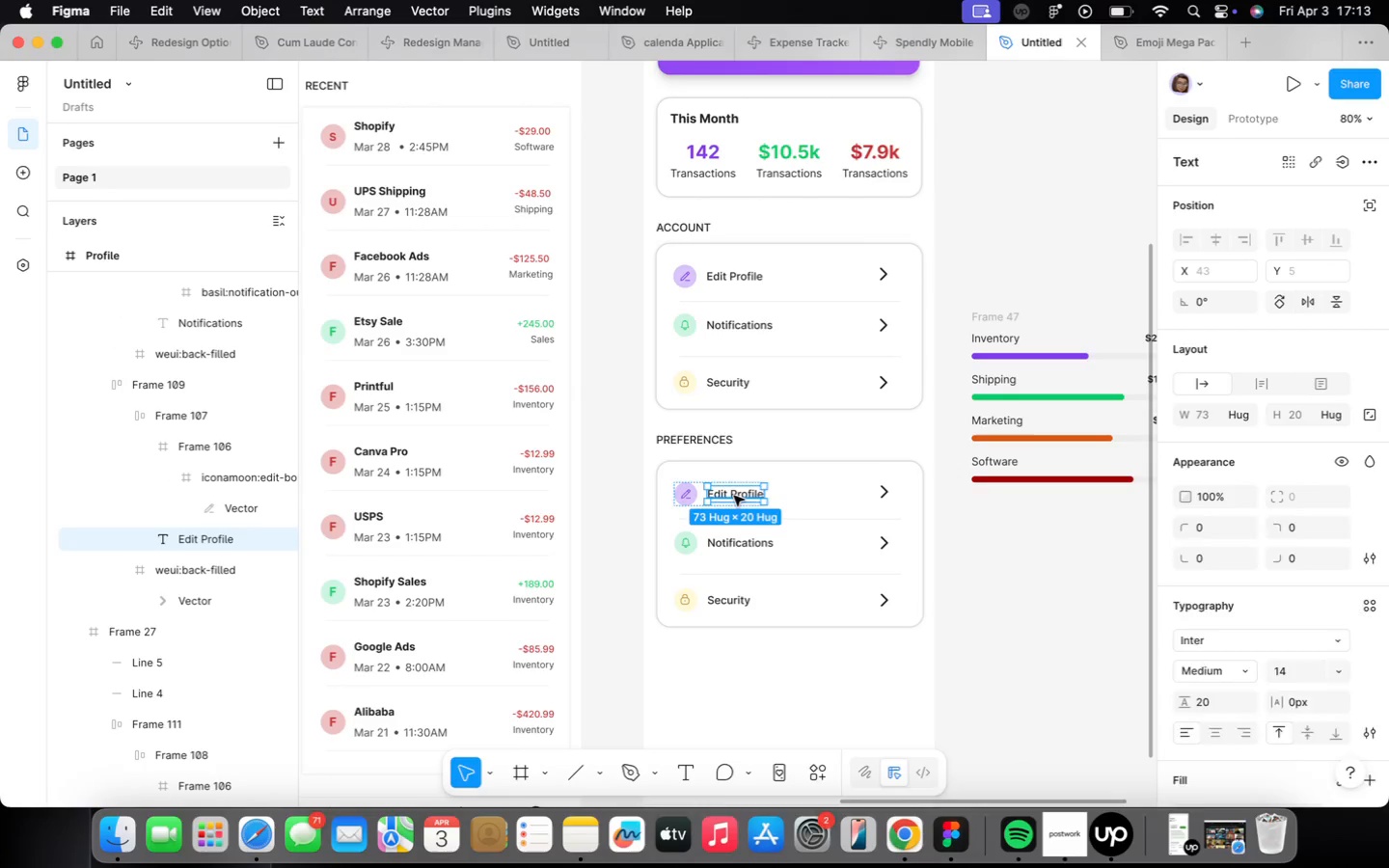 
triple_click([734, 496])
 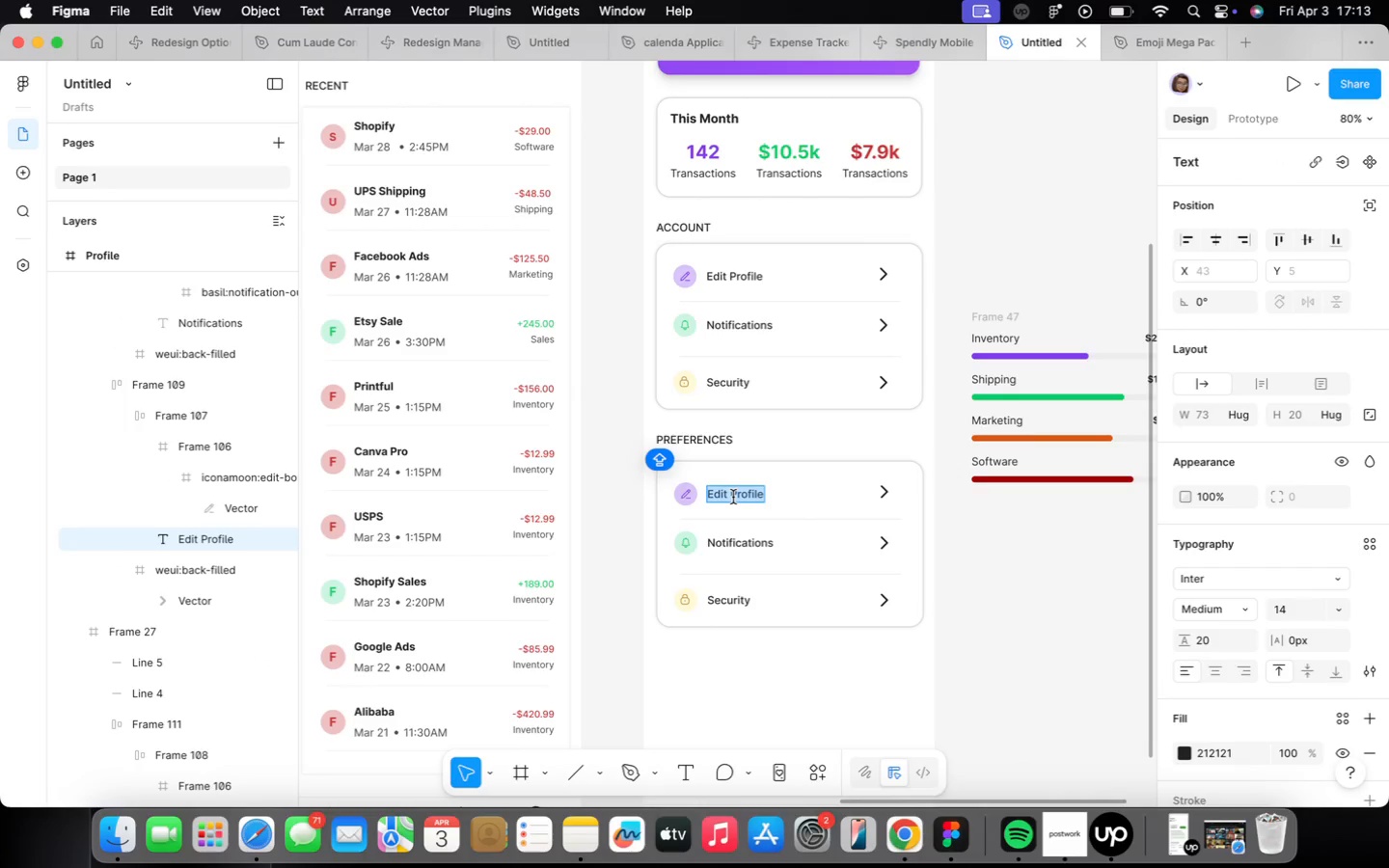 
type(Payments)
 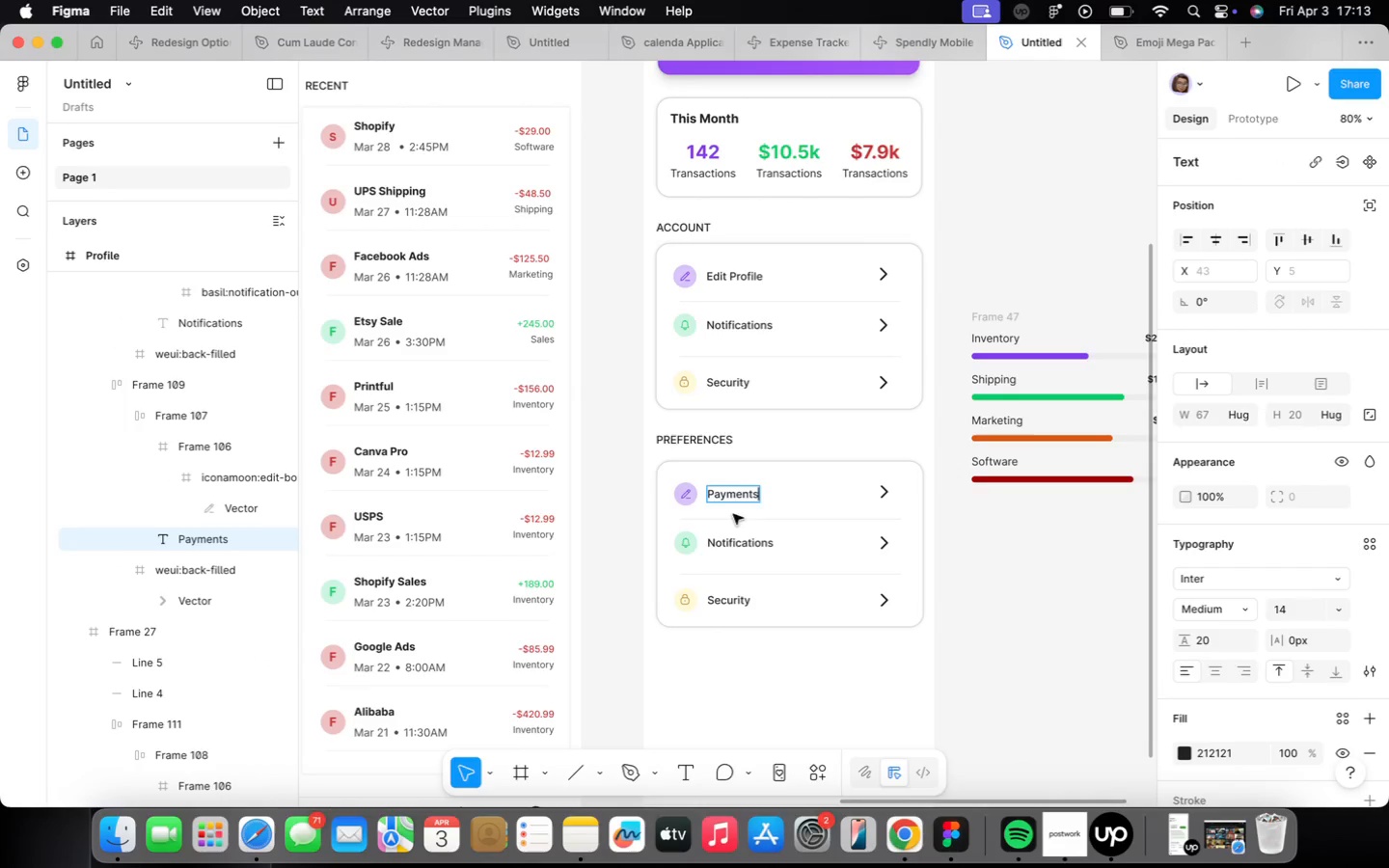 
double_click([732, 544])
 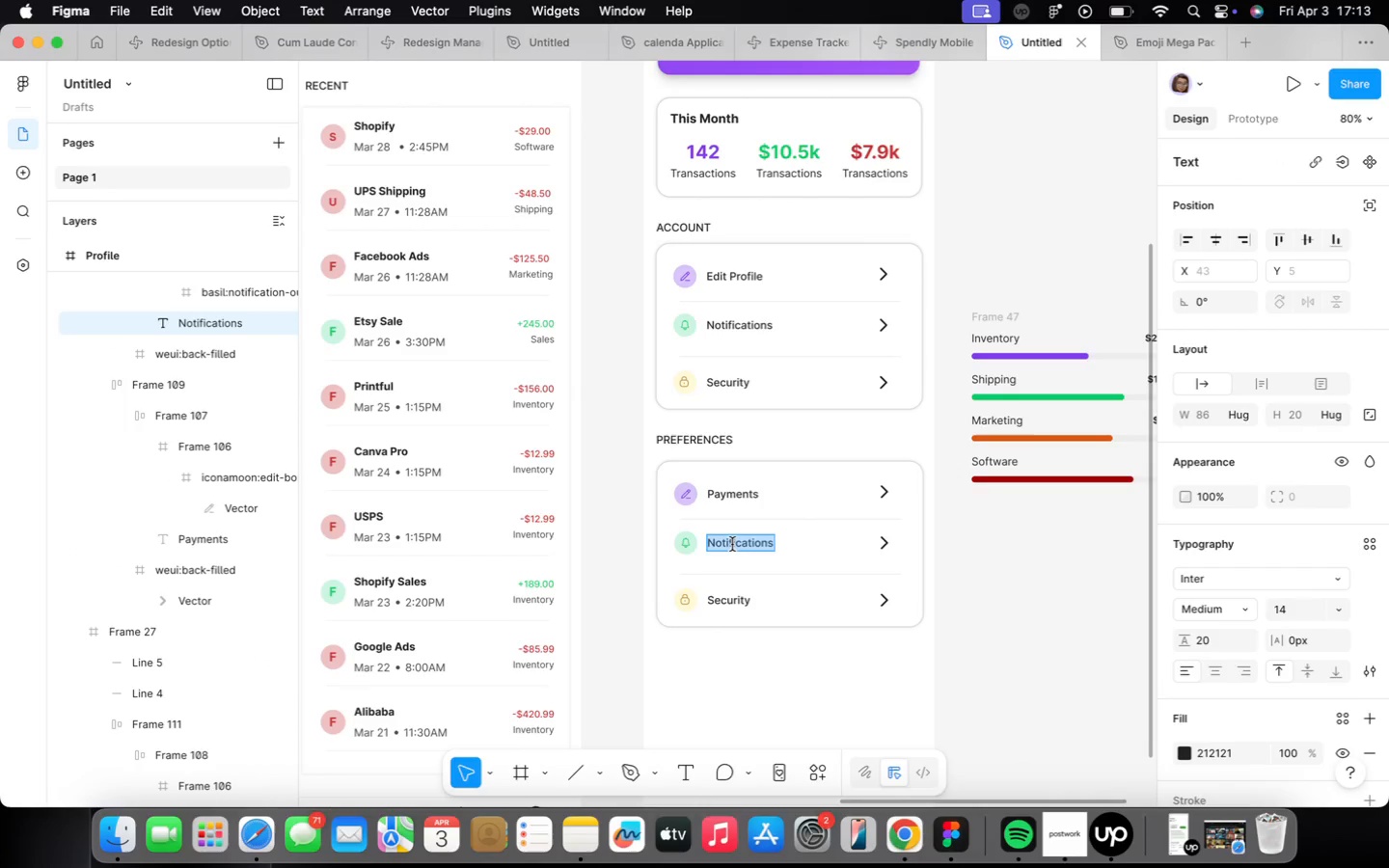 
triple_click([732, 544])
 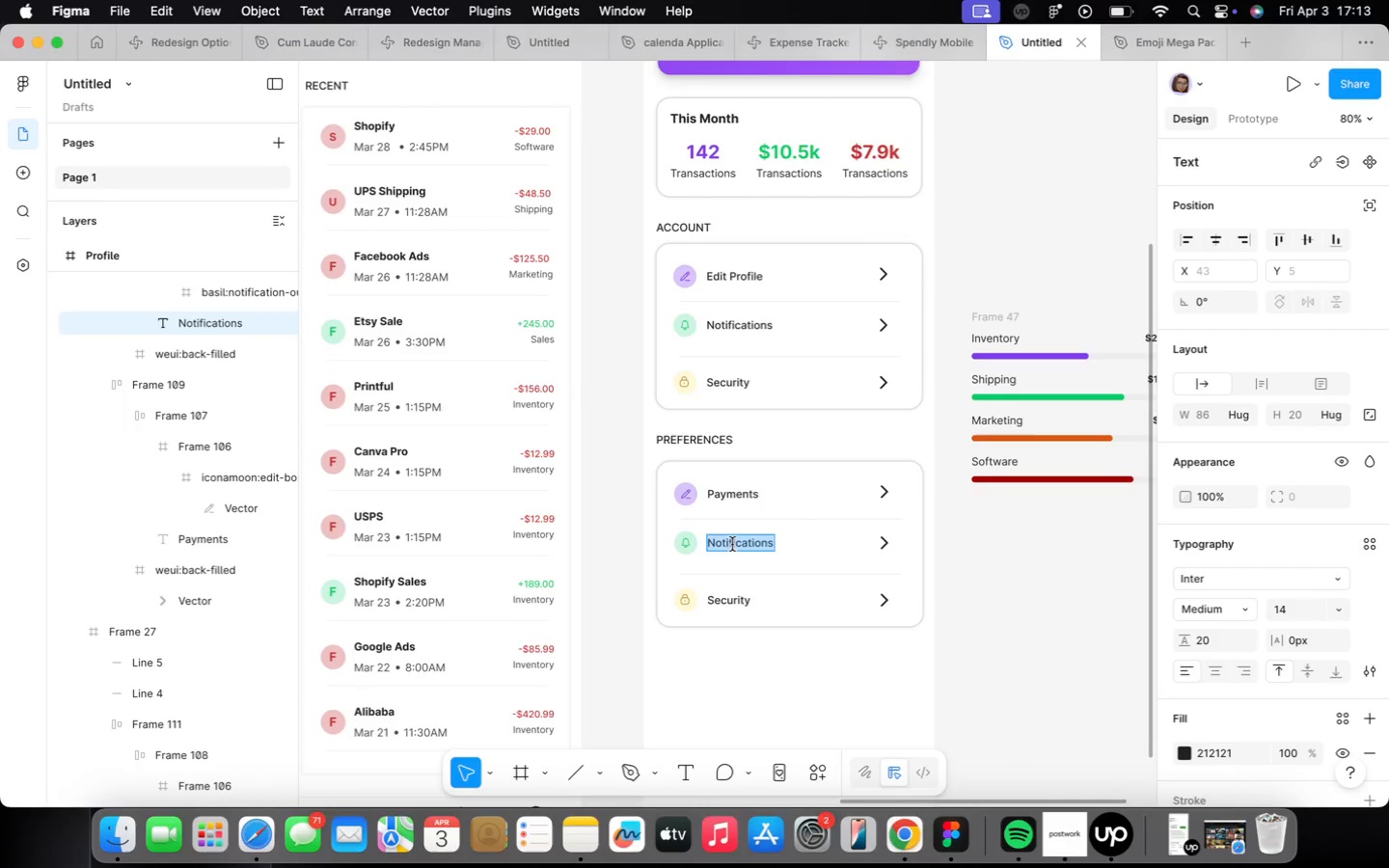 
type(Settings)
 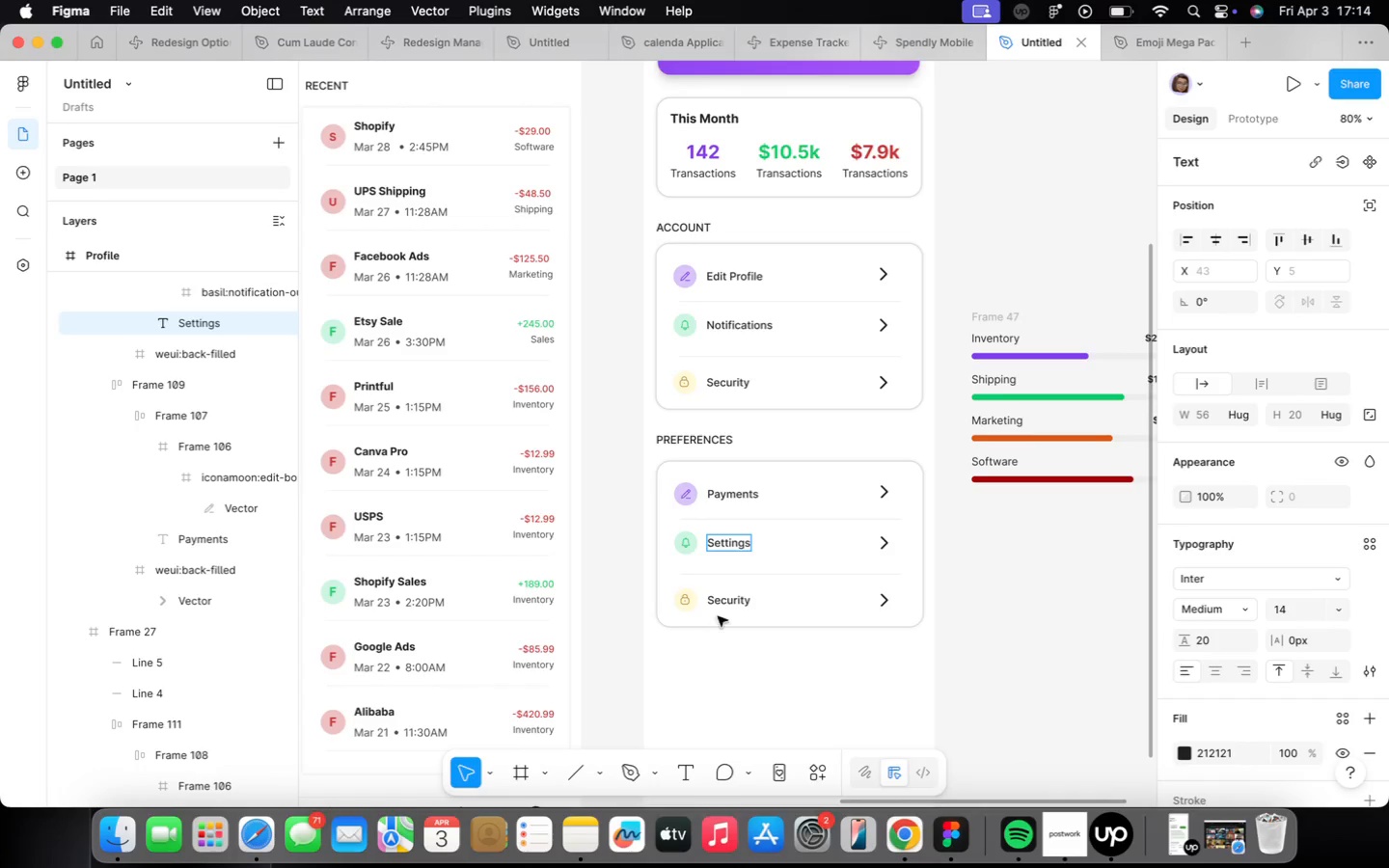 
double_click([731, 600])
 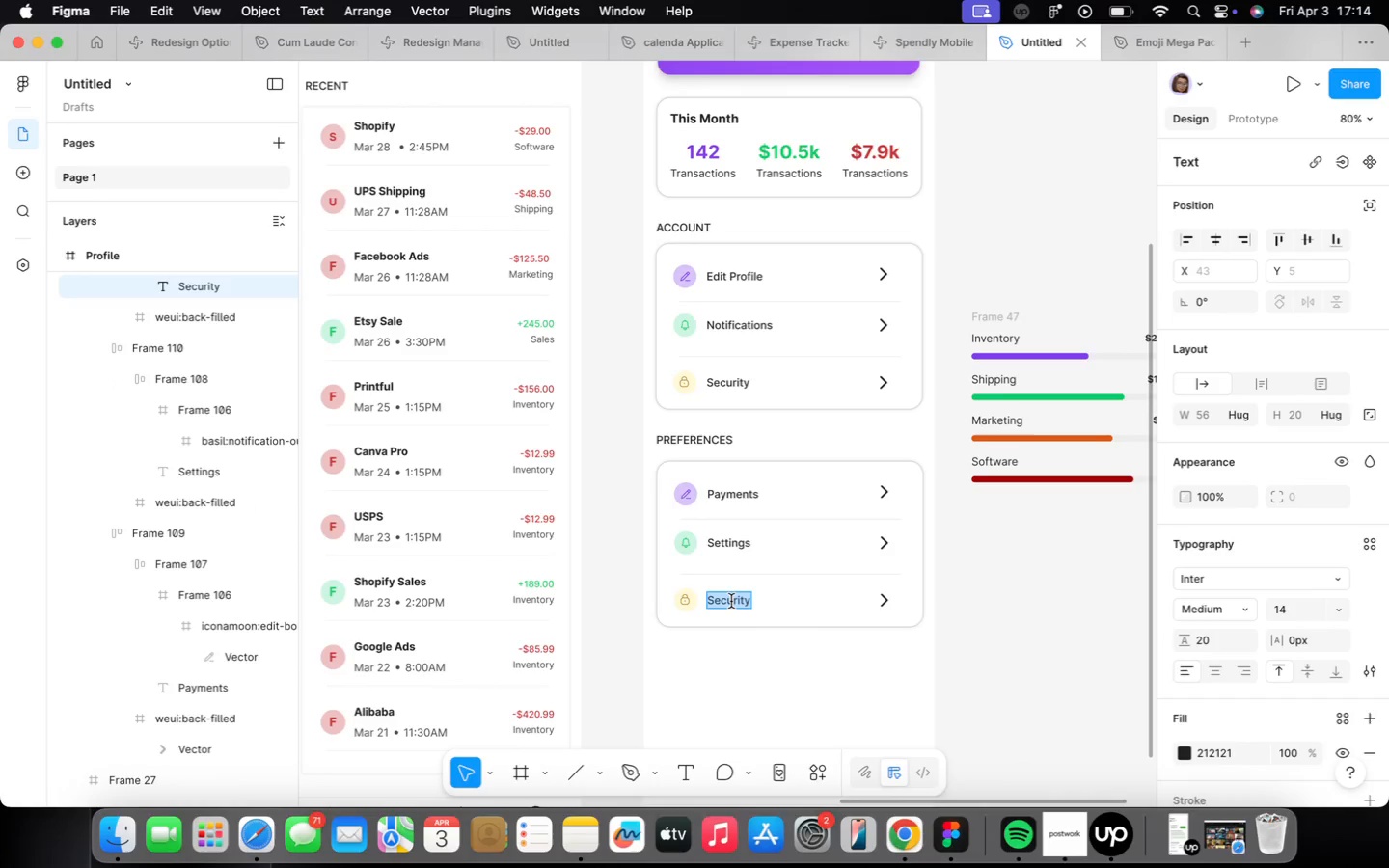 
type(Help)
 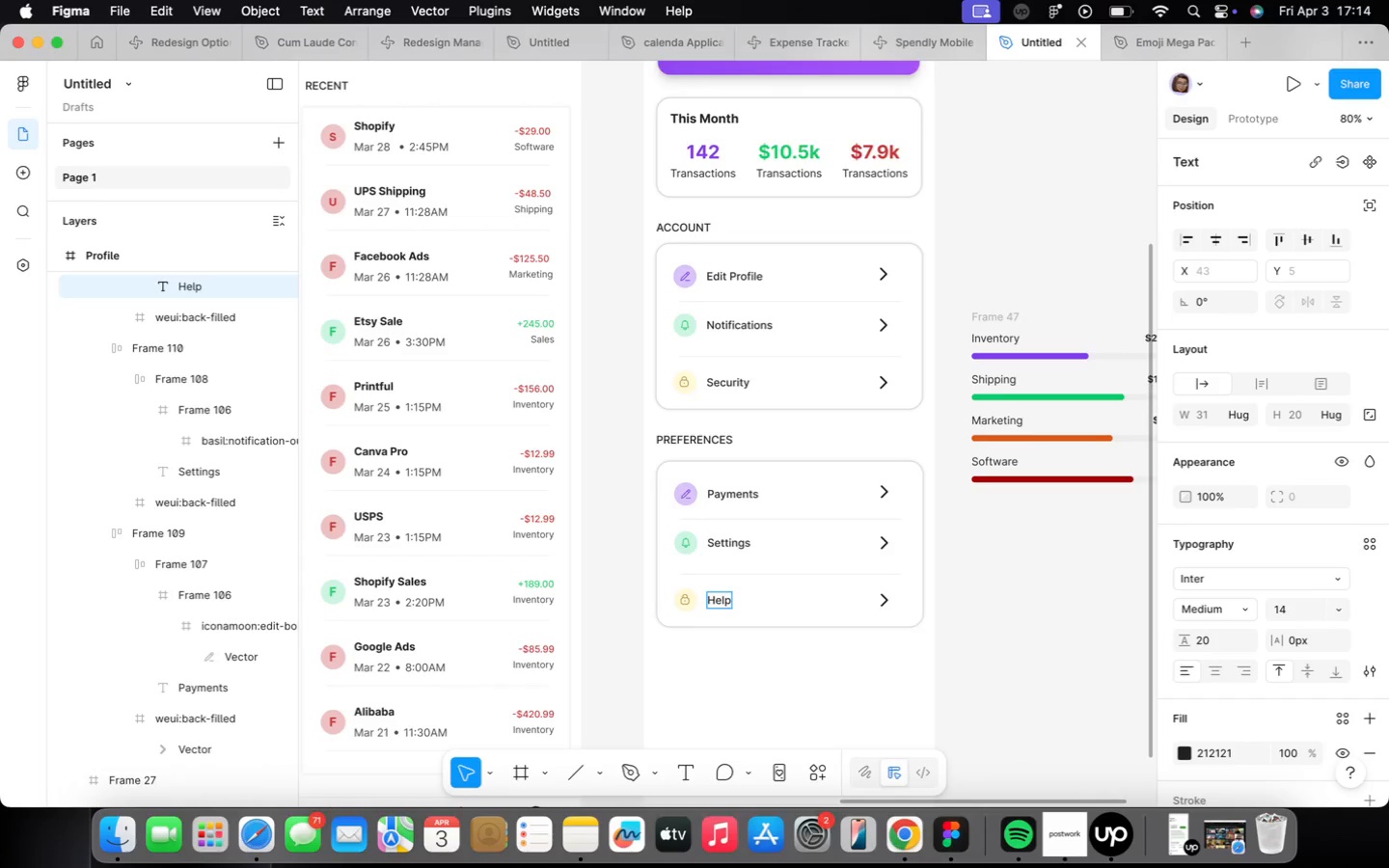 
wait(33.28)
 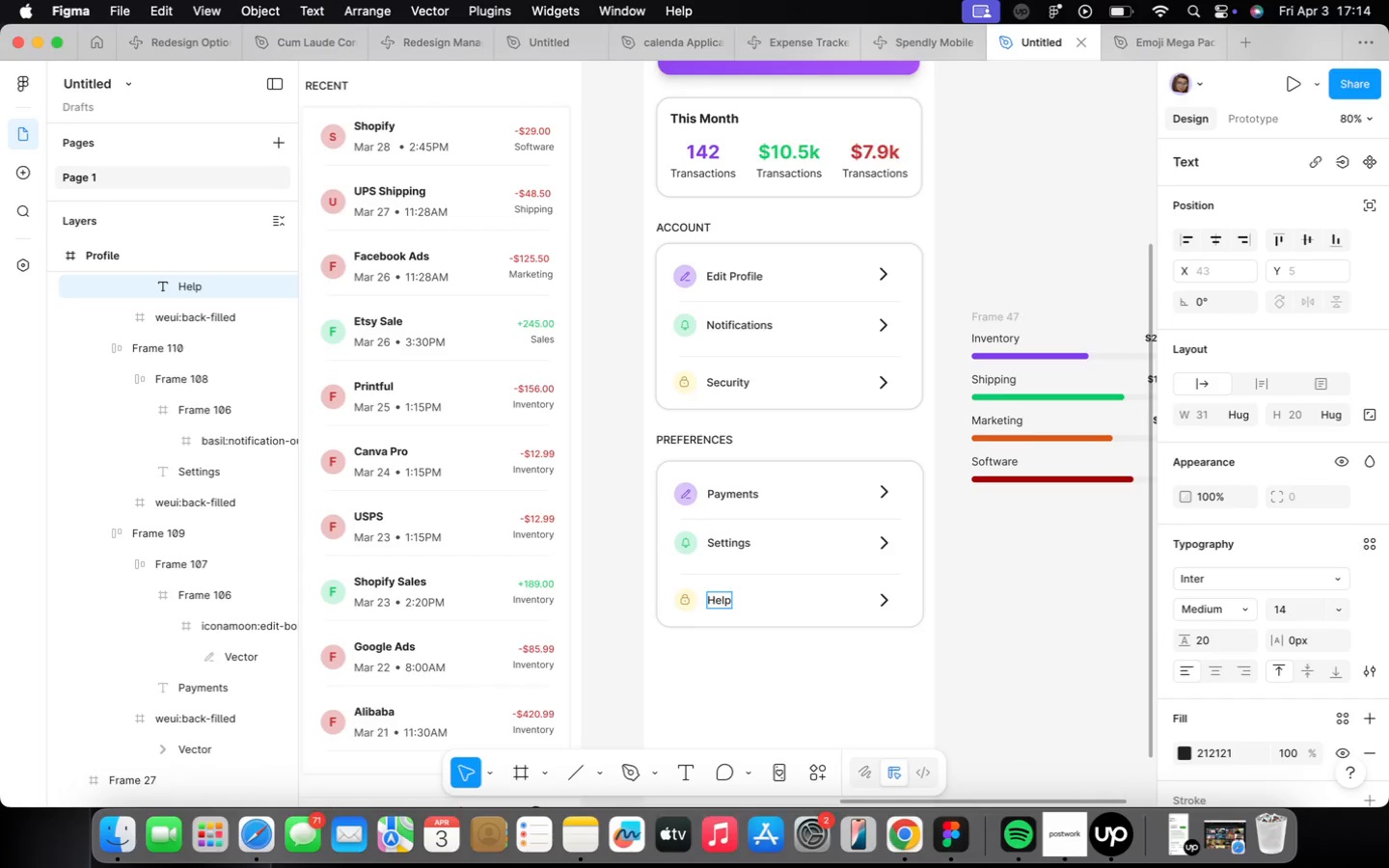 
key(Space)
 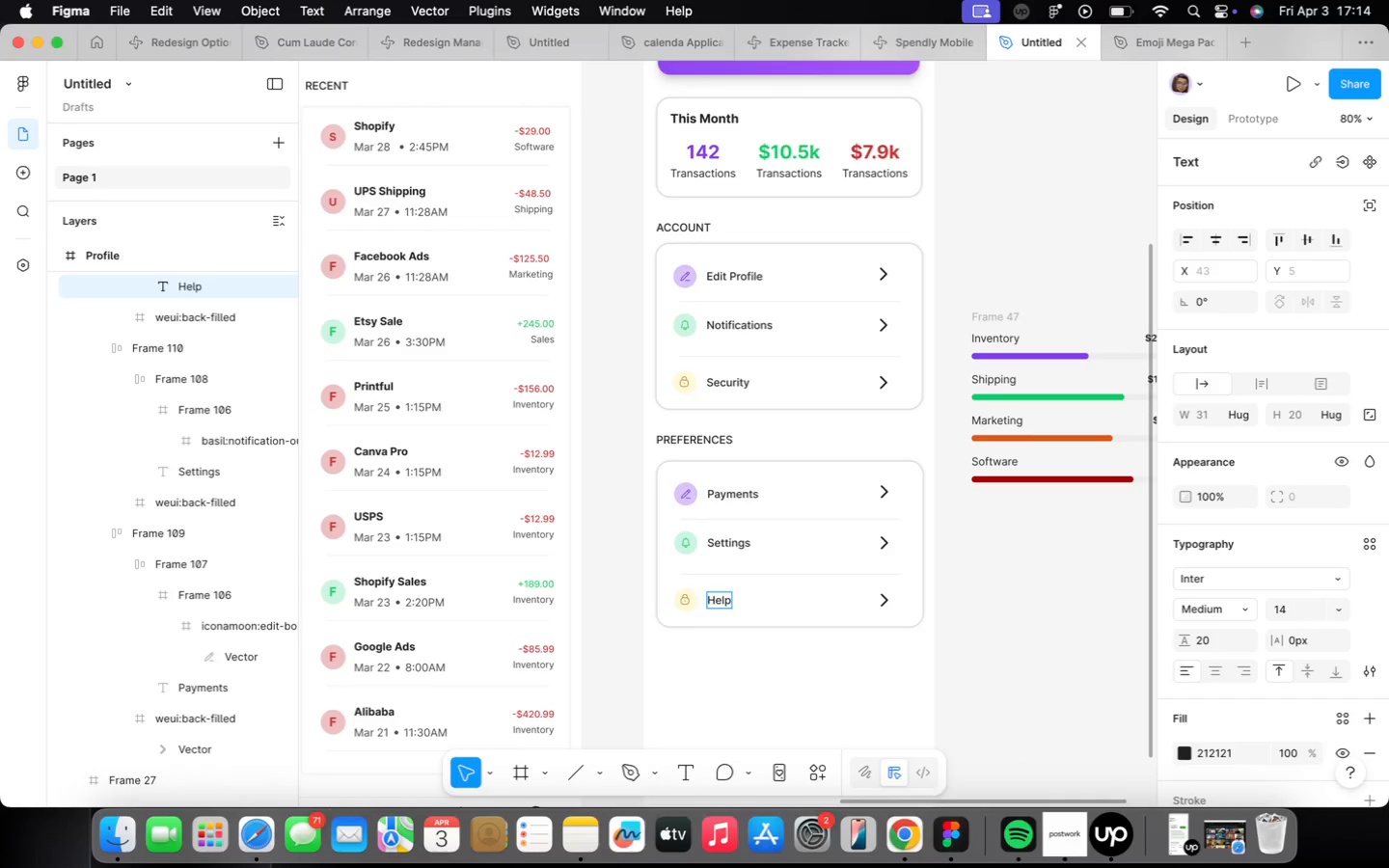 
wait(8.67)
 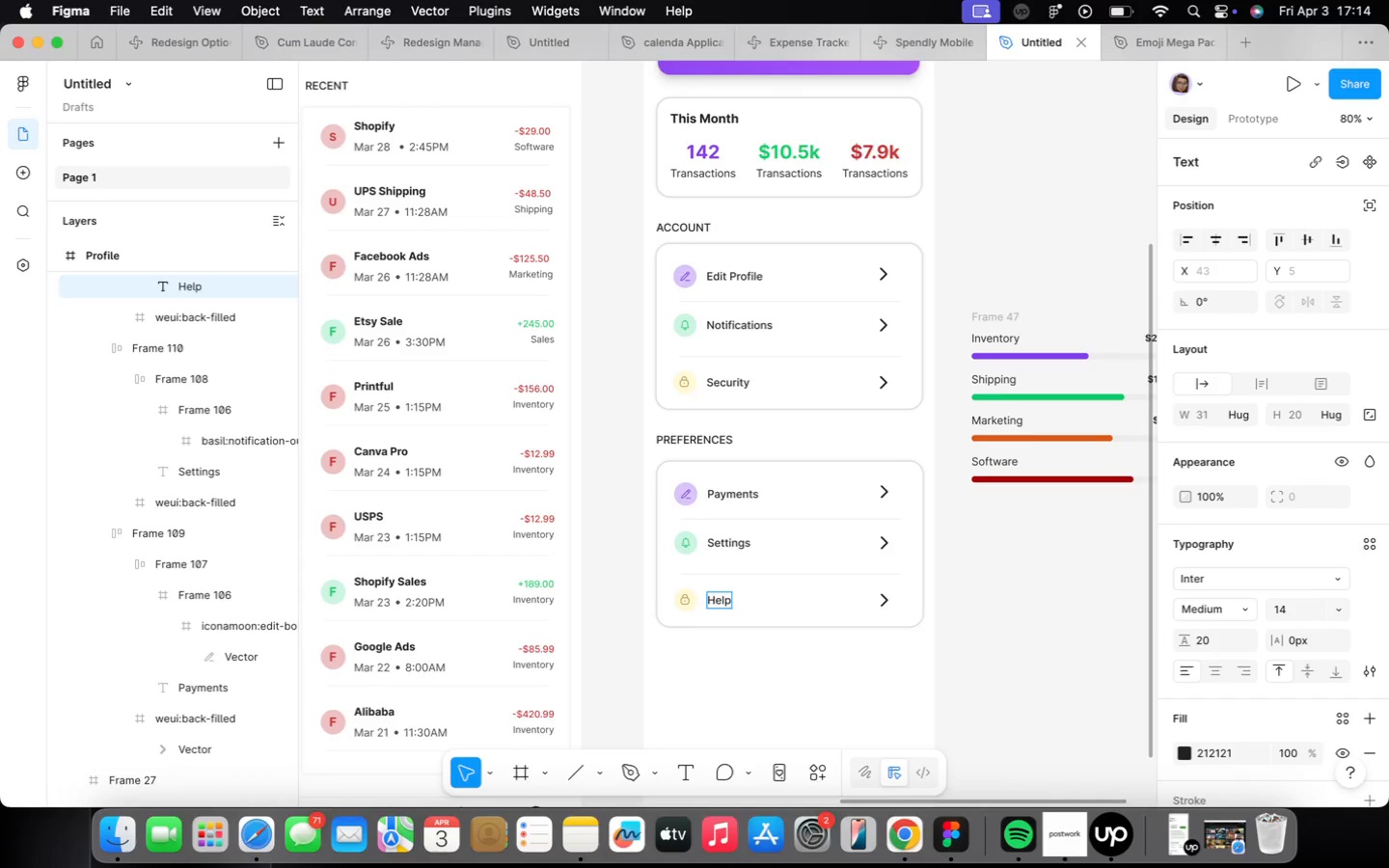 
key(Shift+7)
 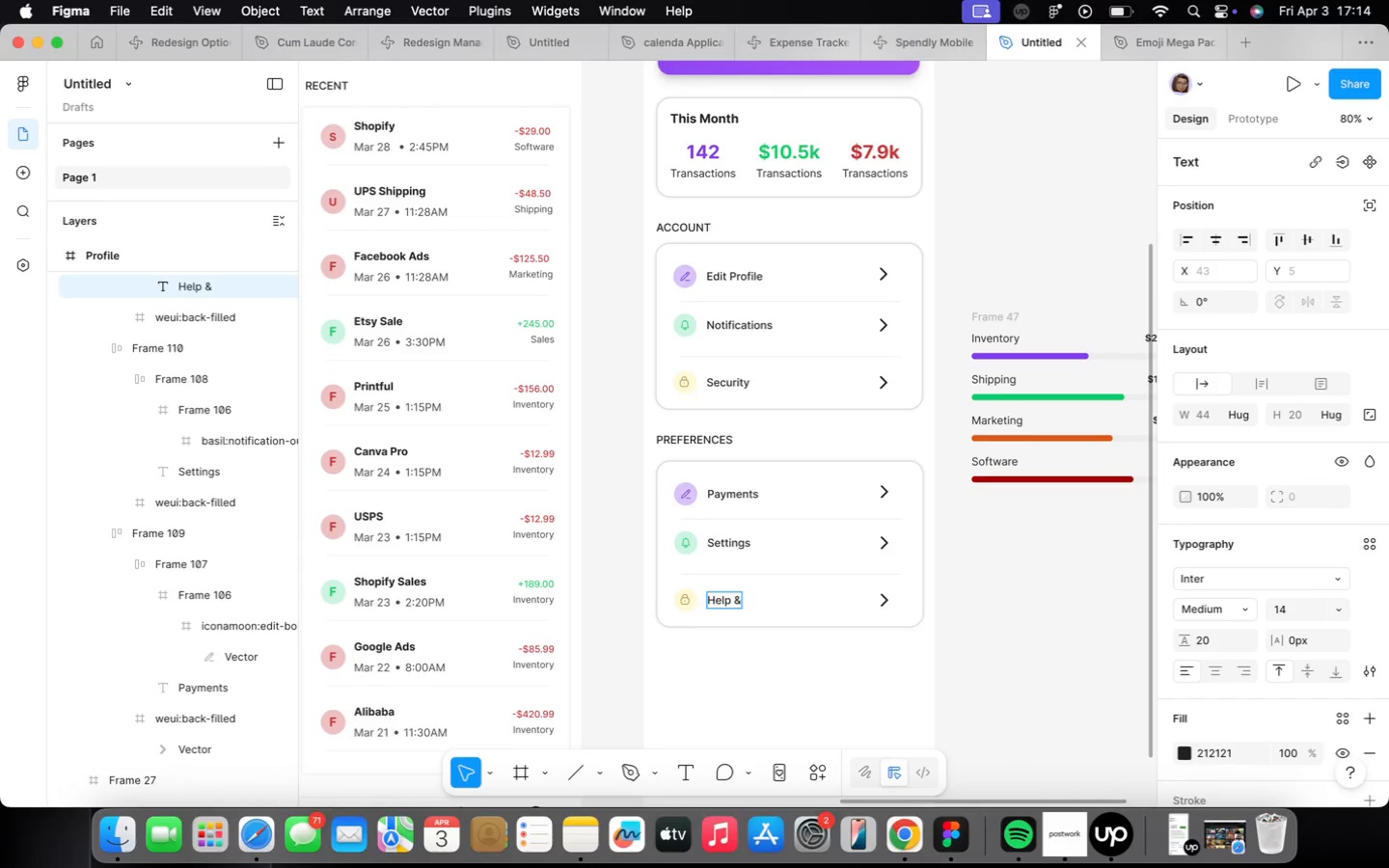 
key(Space)
 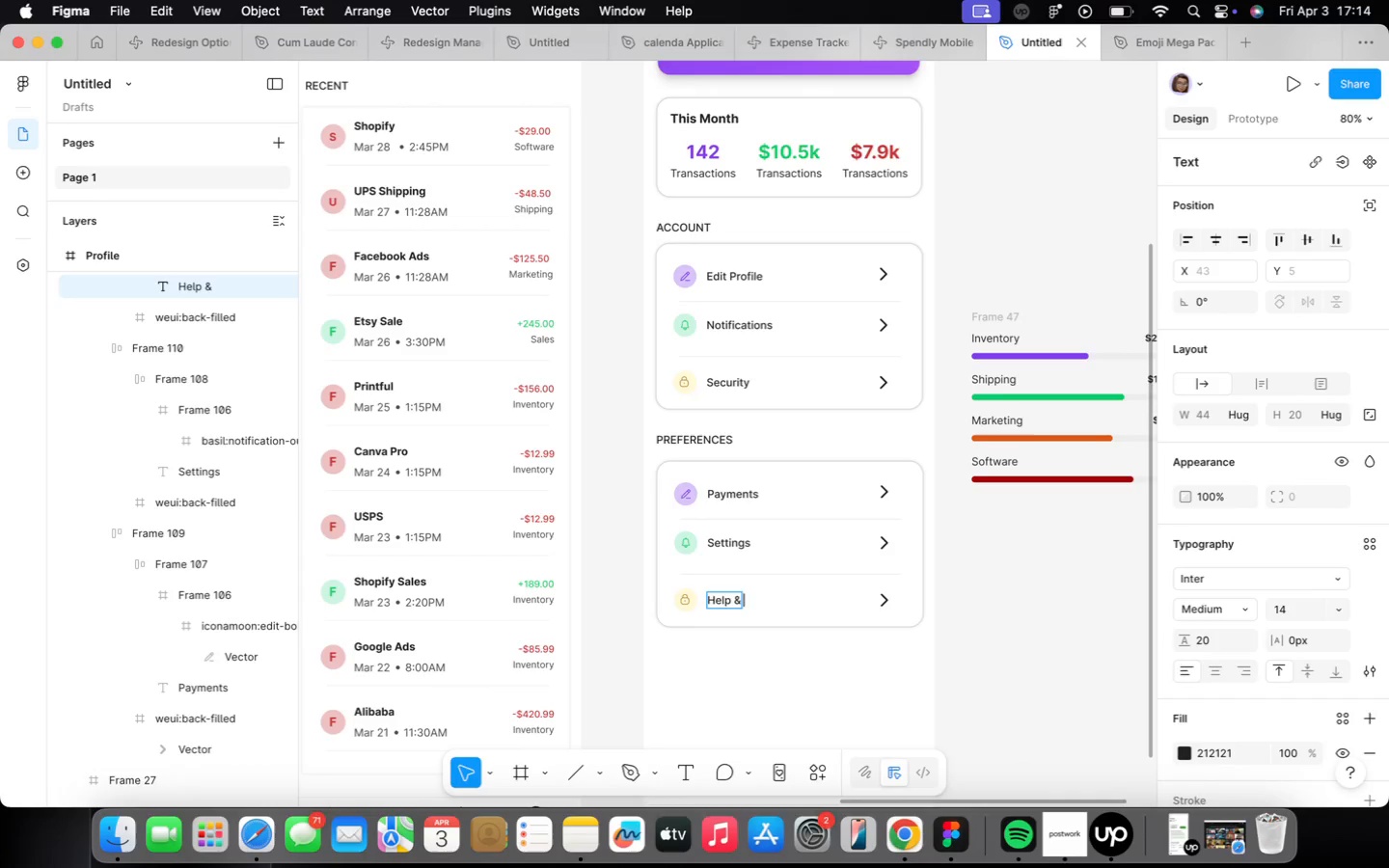 
key(CapsLock)
 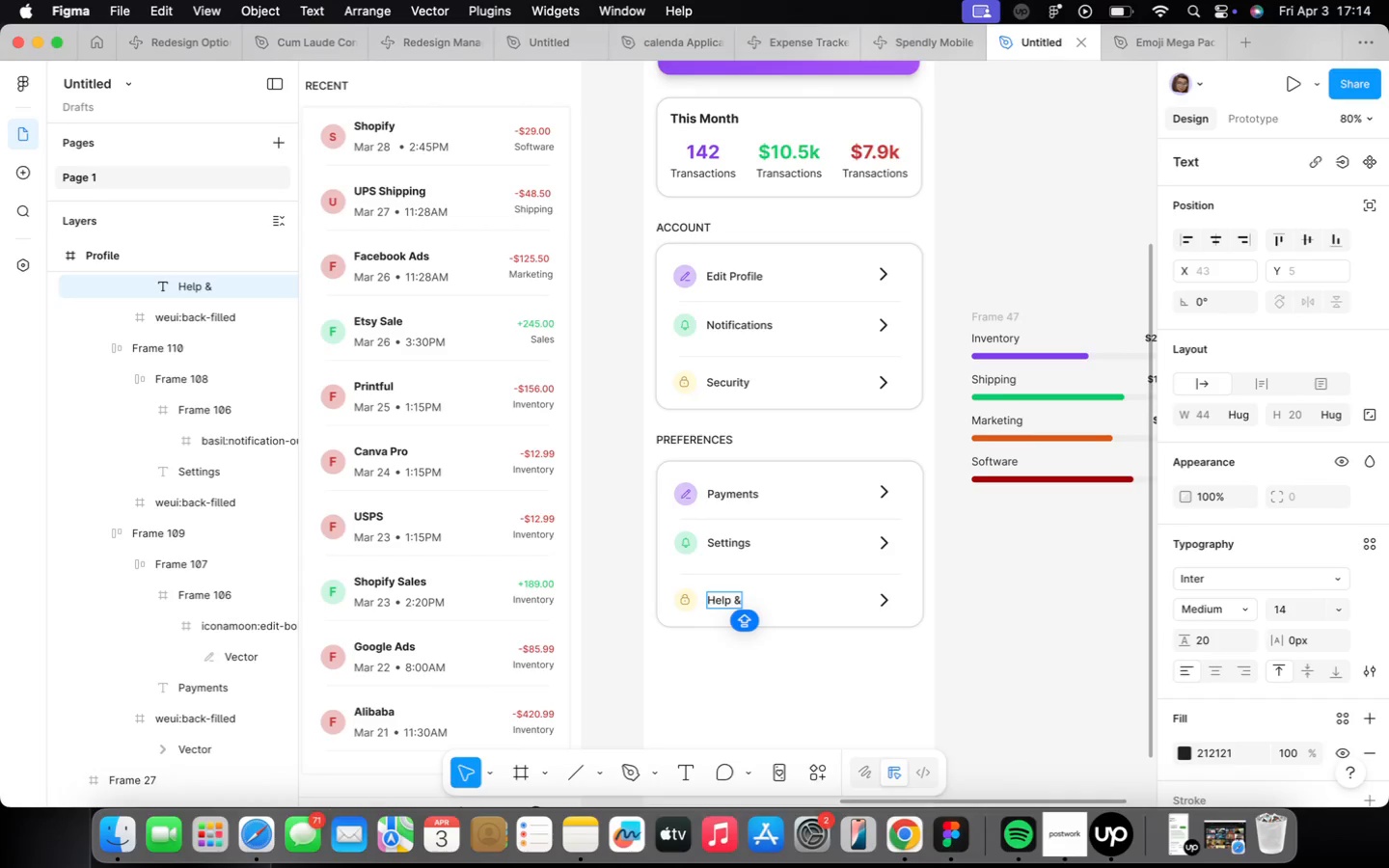 
key(S)
 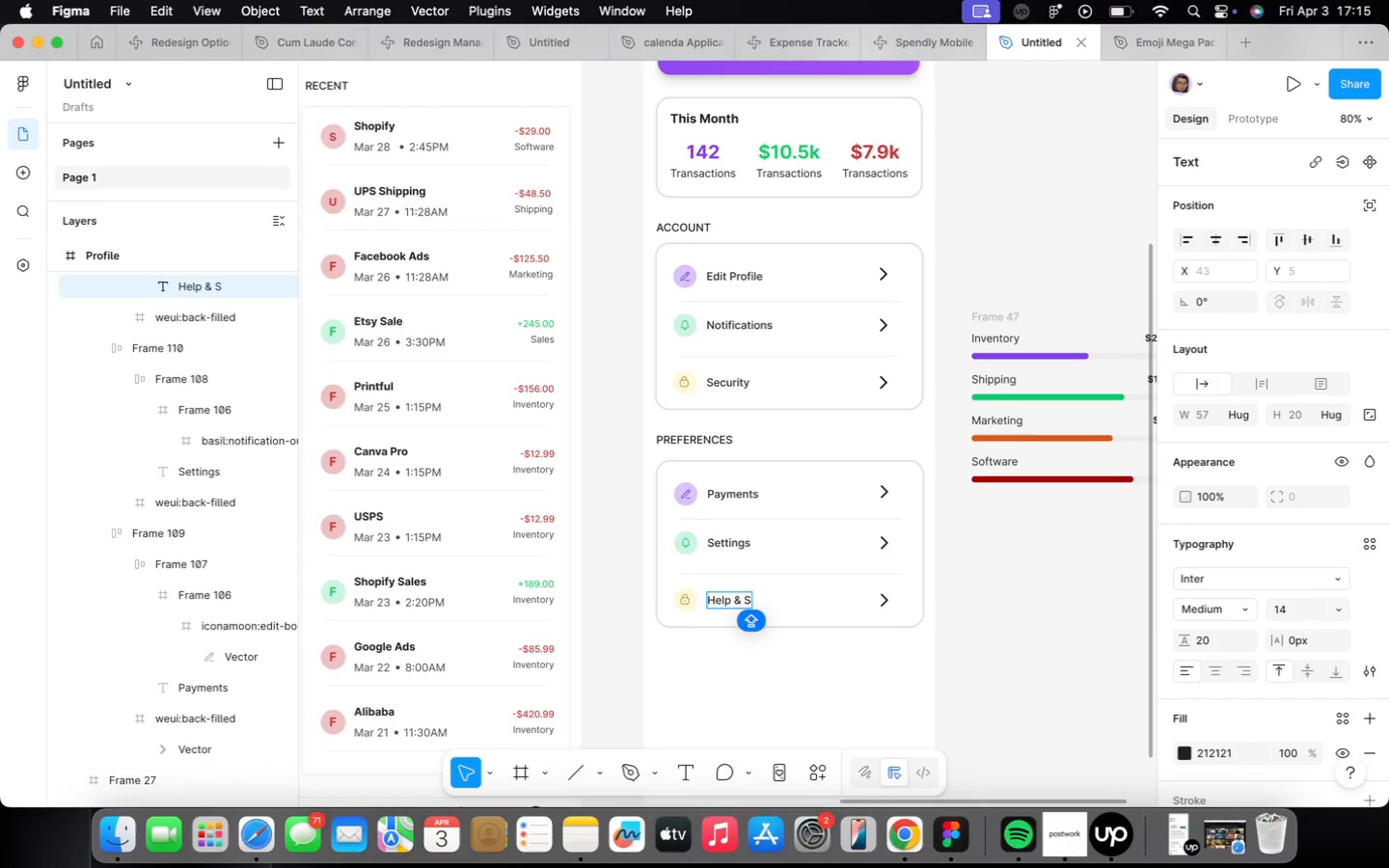 
wait(51.73)
 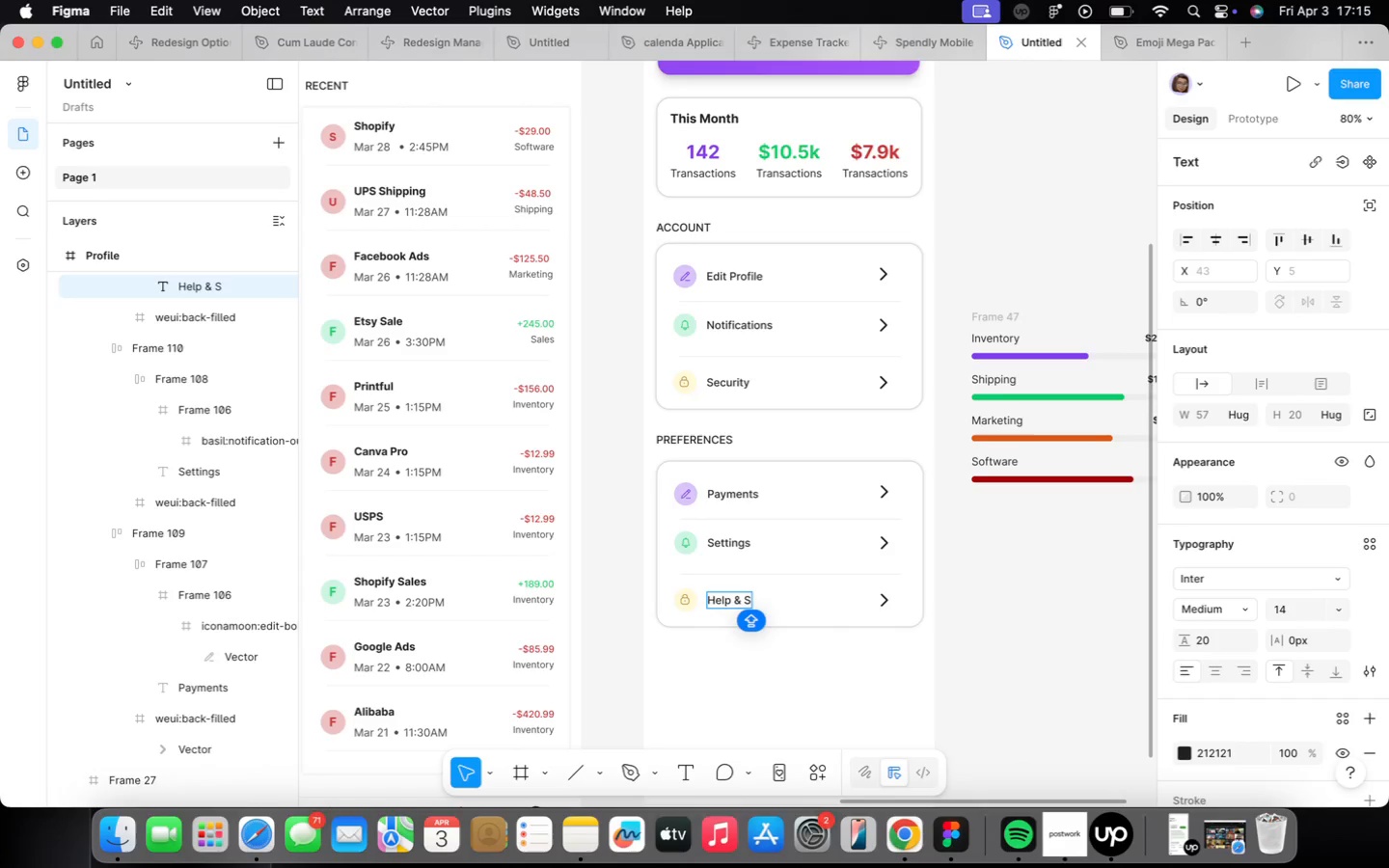 
type(UPPORT)
 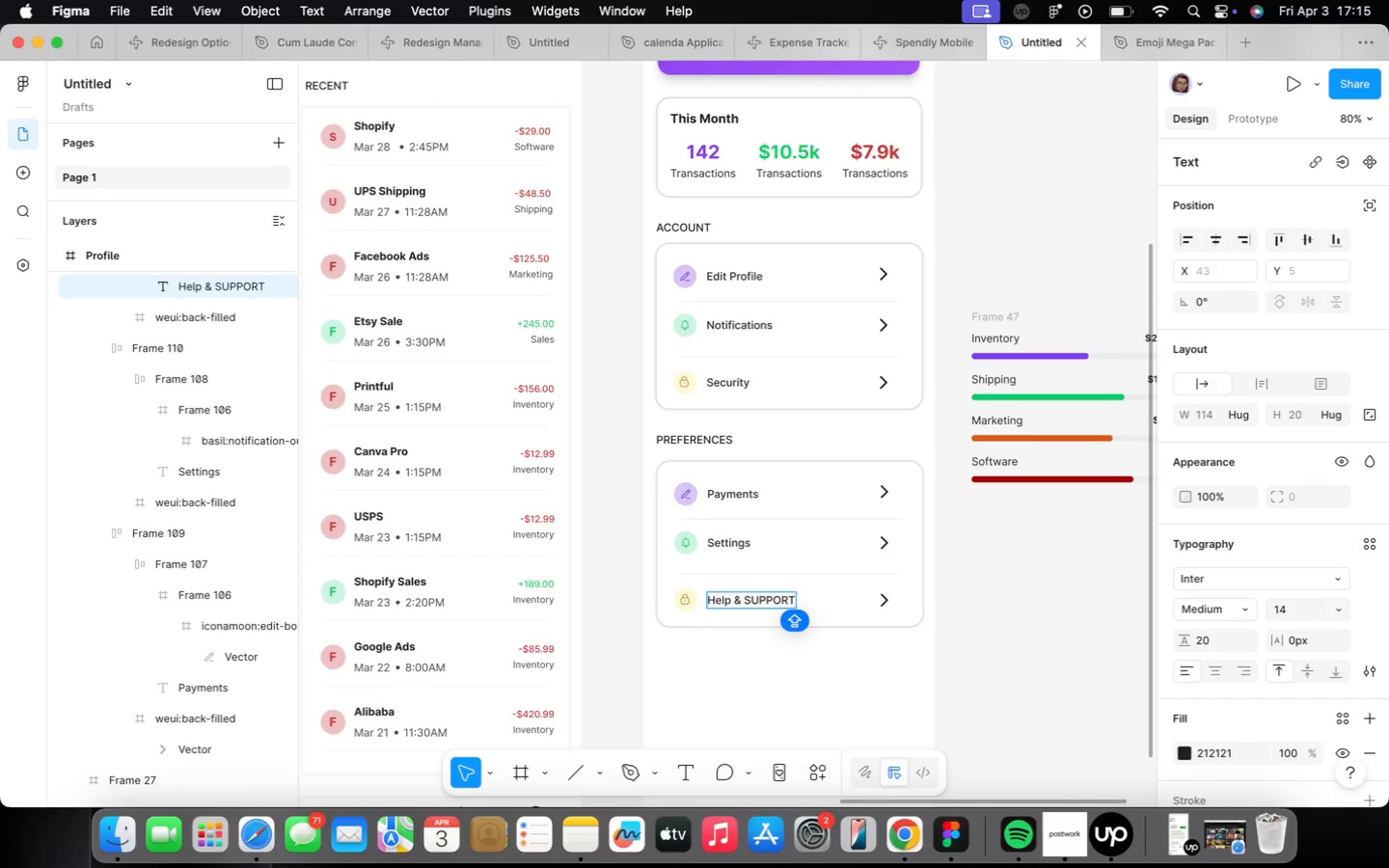 
wait(8.67)
 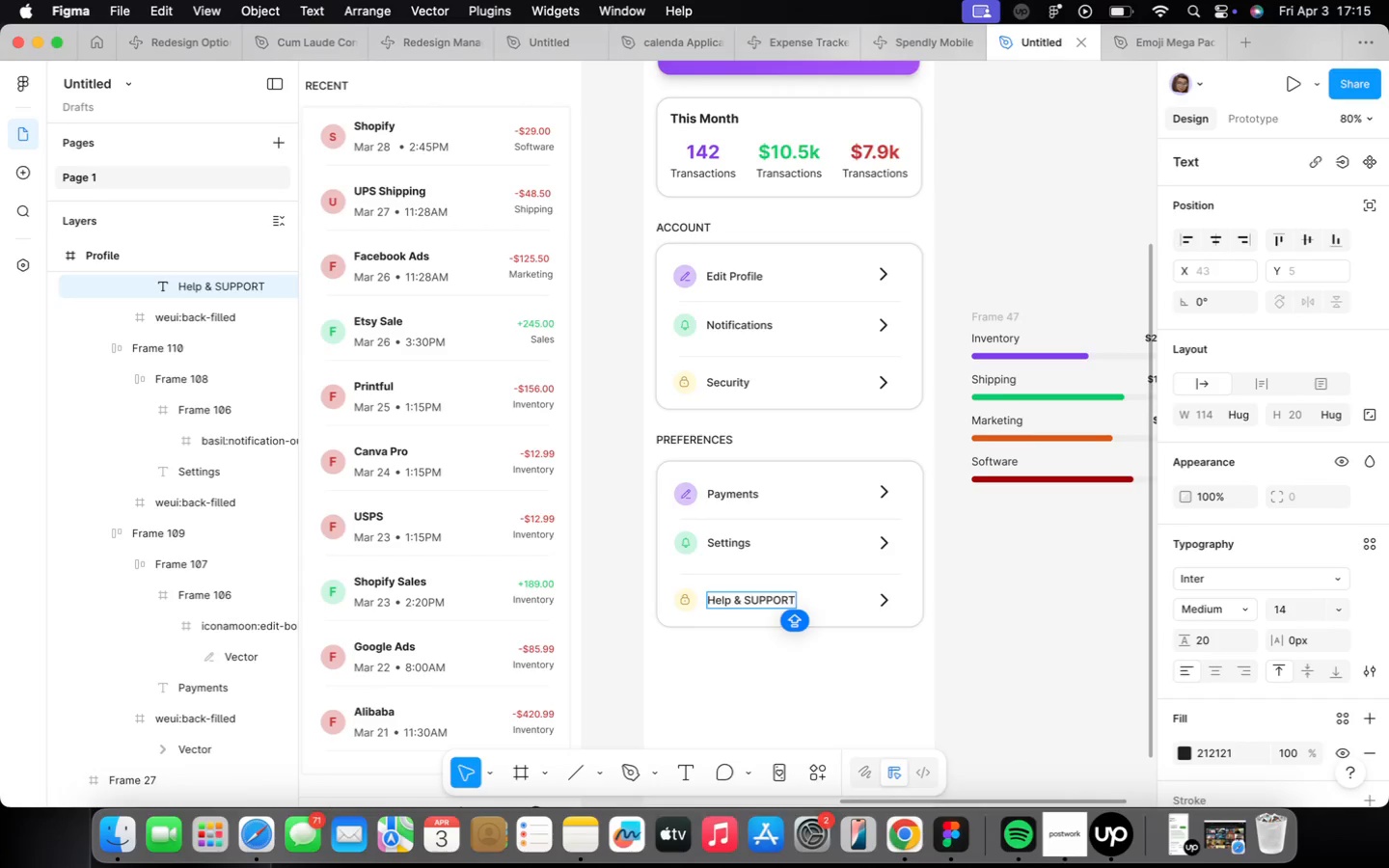 
key(Backspace)
key(Backspace)
key(Backspace)
key(Backspace)
key(Backspace)
key(Backspace)
type(upport)
 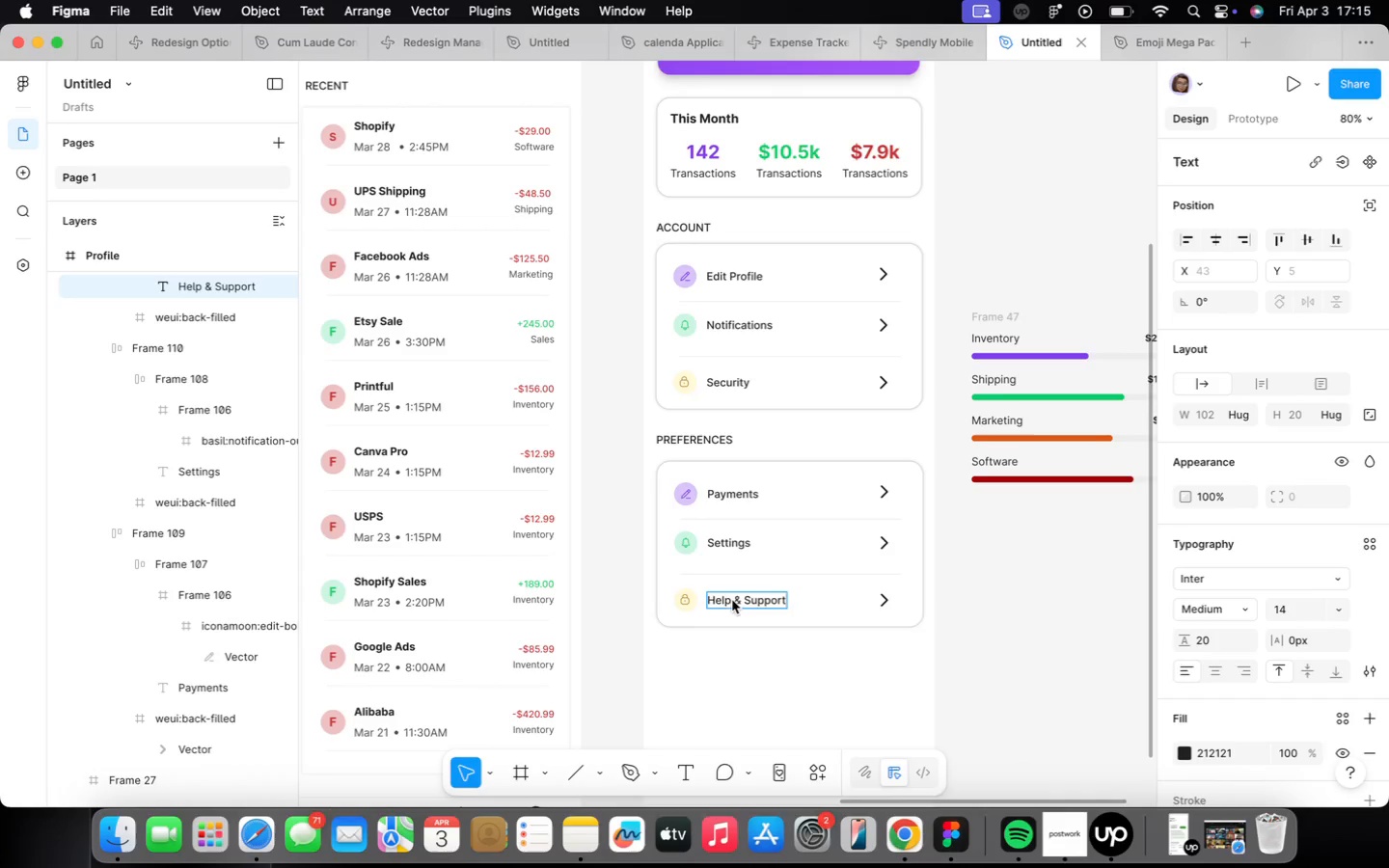 
left_click([797, 720])
 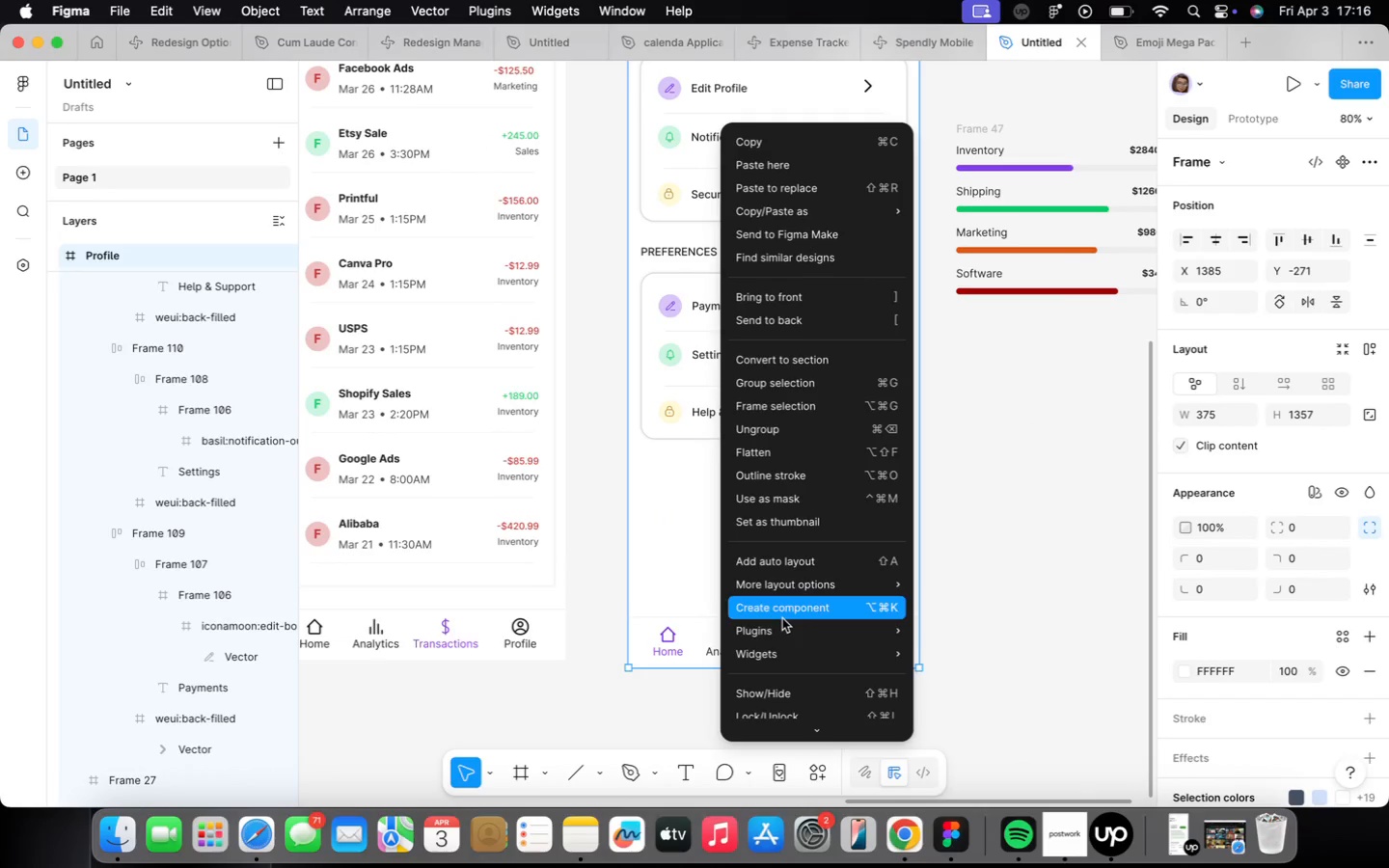 
wait(6.37)
 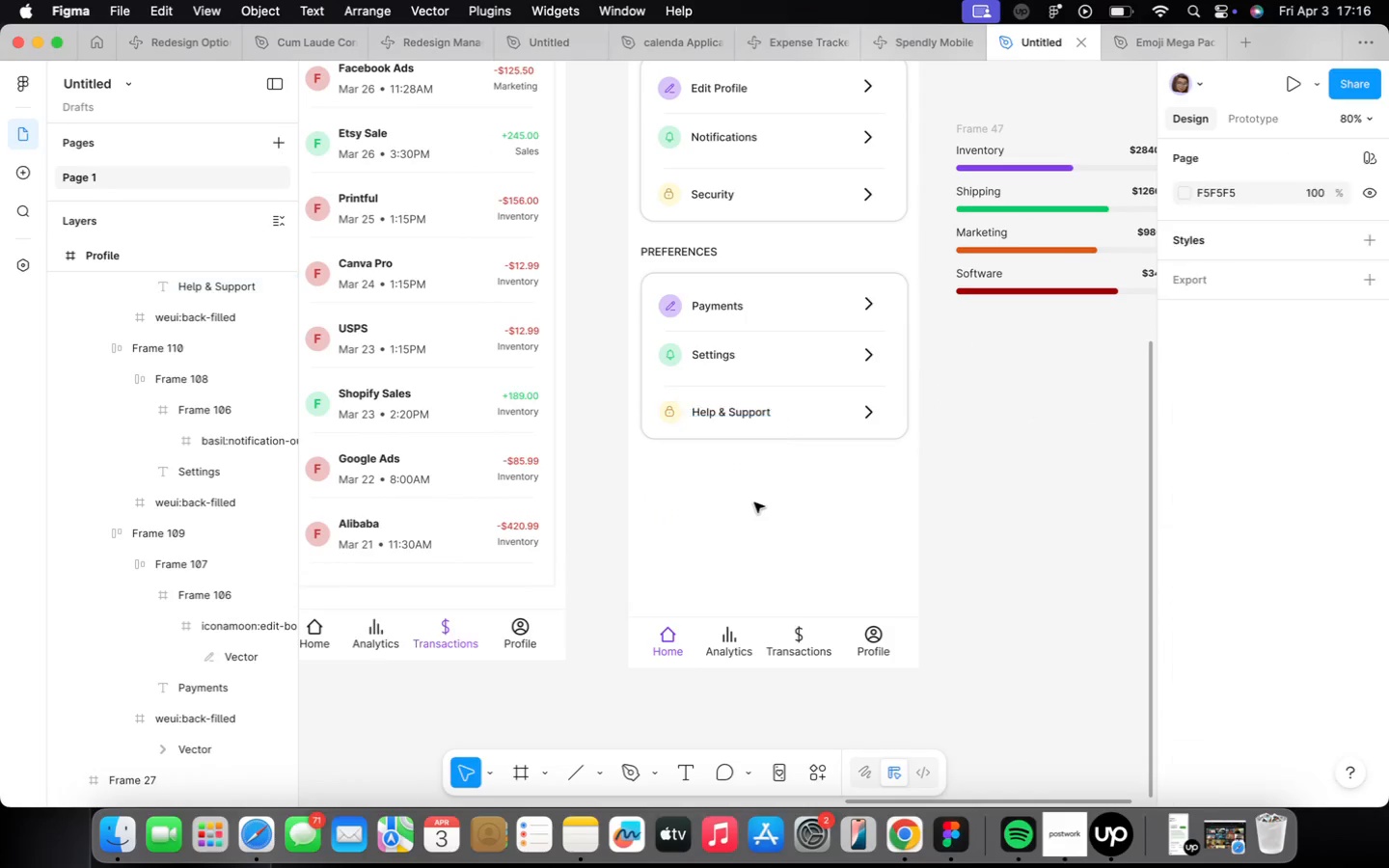 
left_click([1035, 355])
 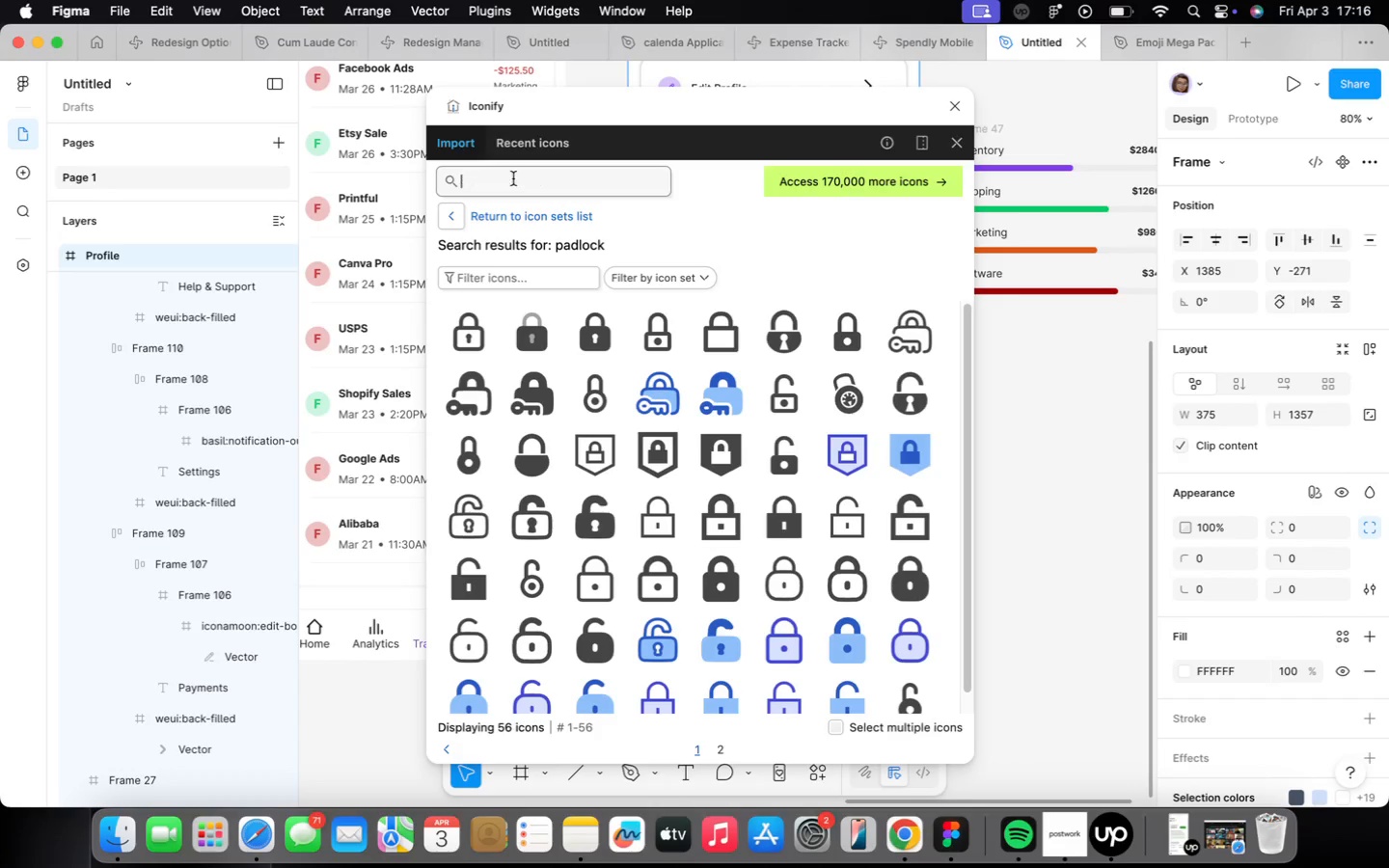 
type(payments)
 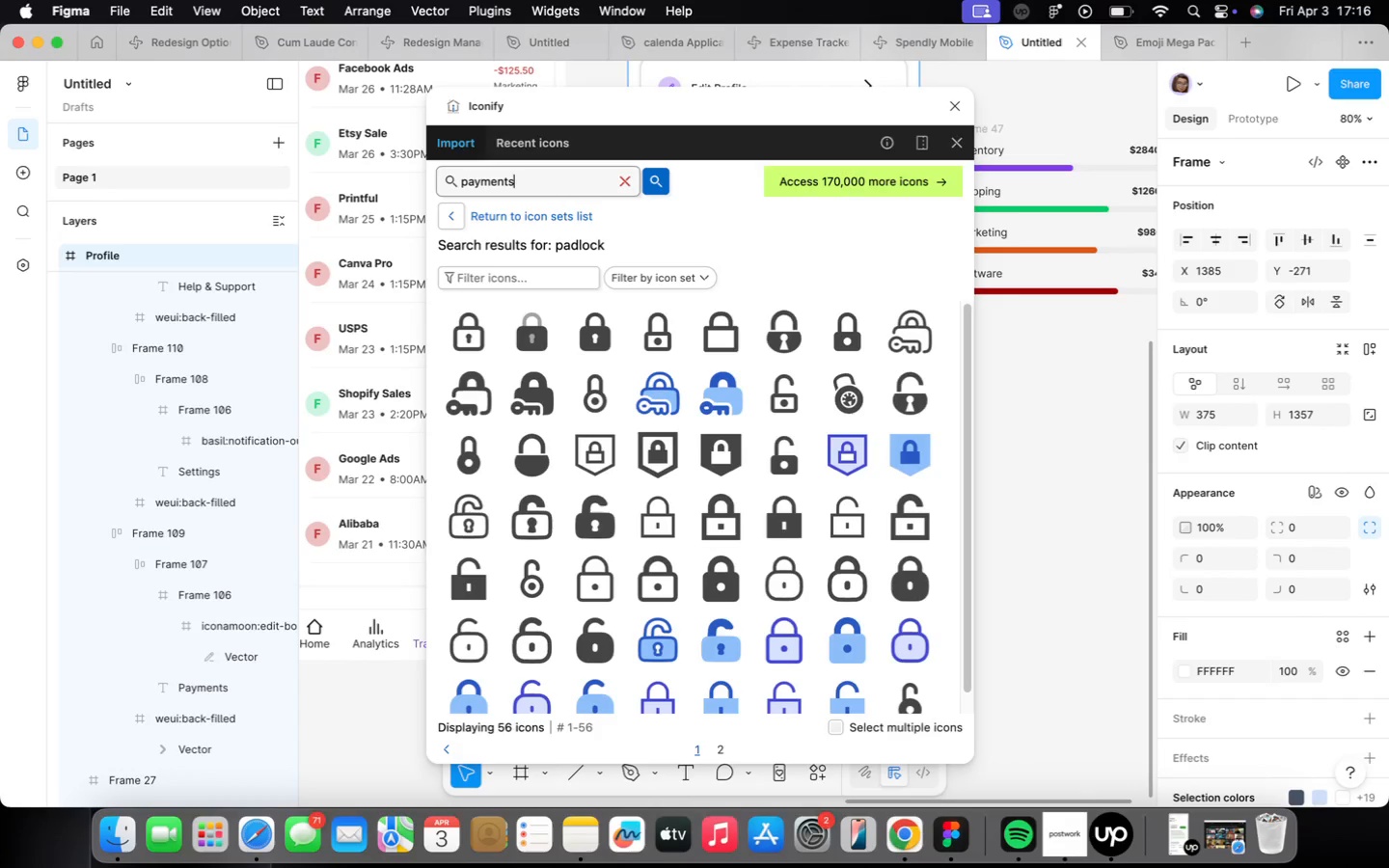 
key(Enter)
 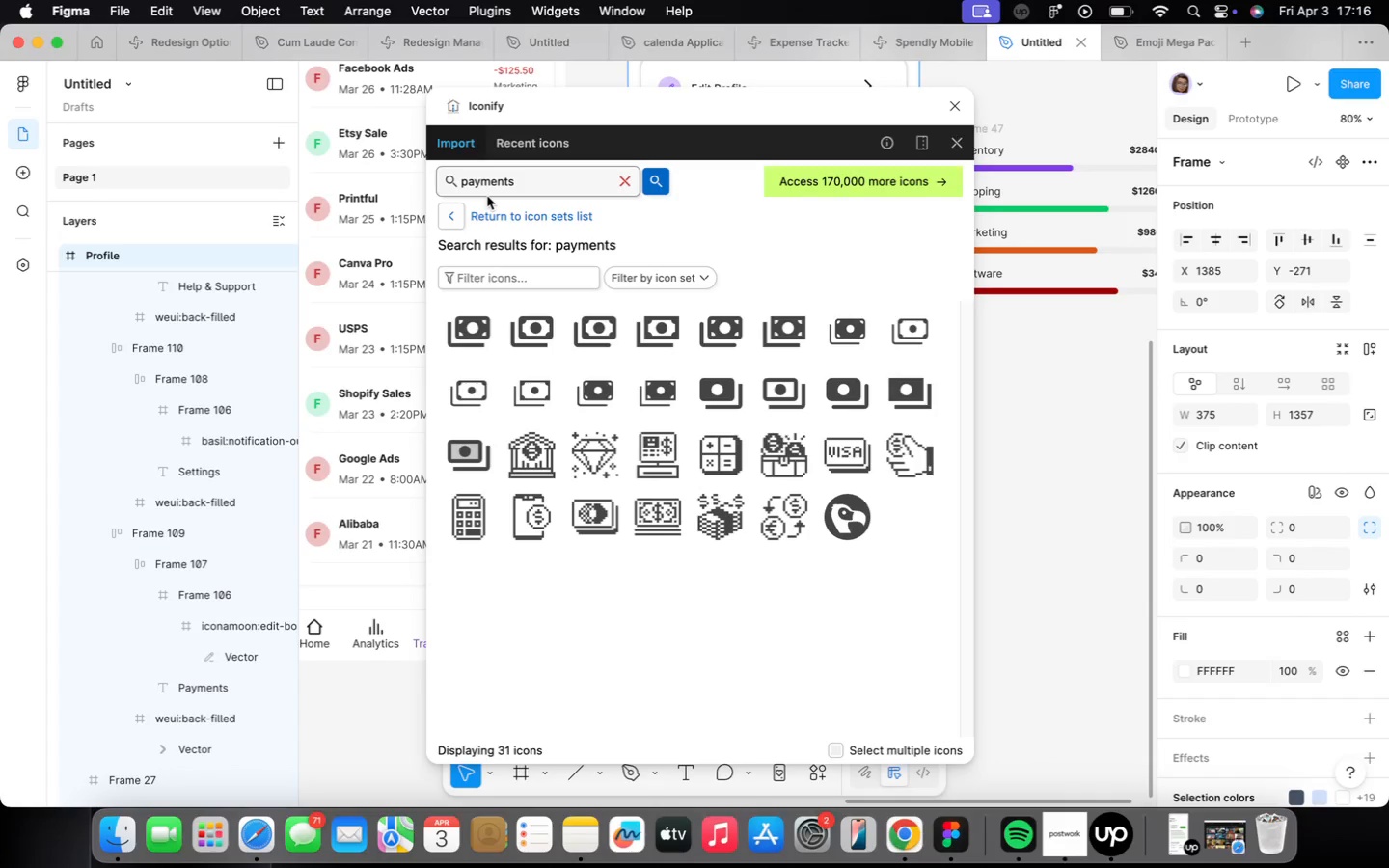 
wait(26.35)
 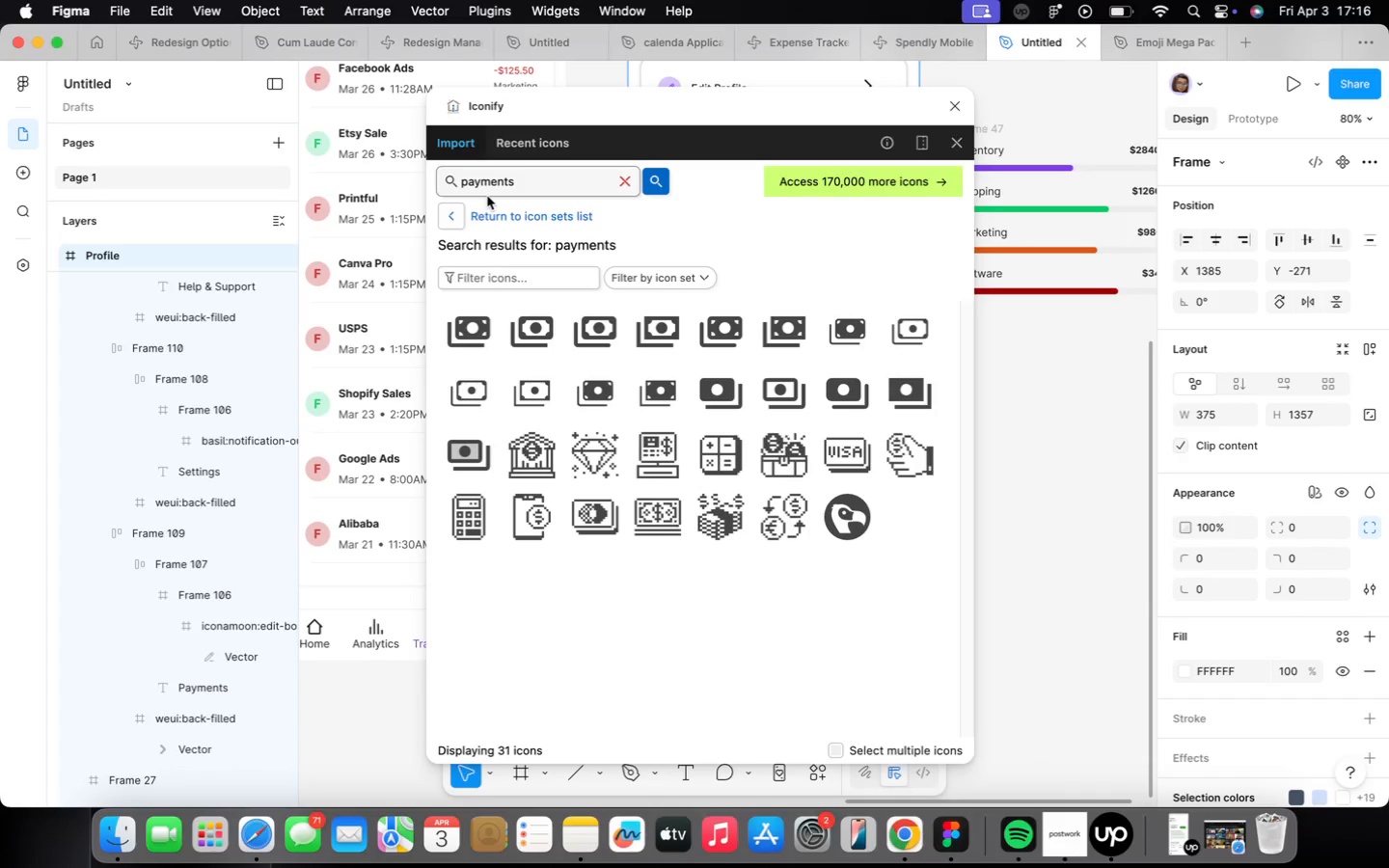 
double_click([504, 180])
 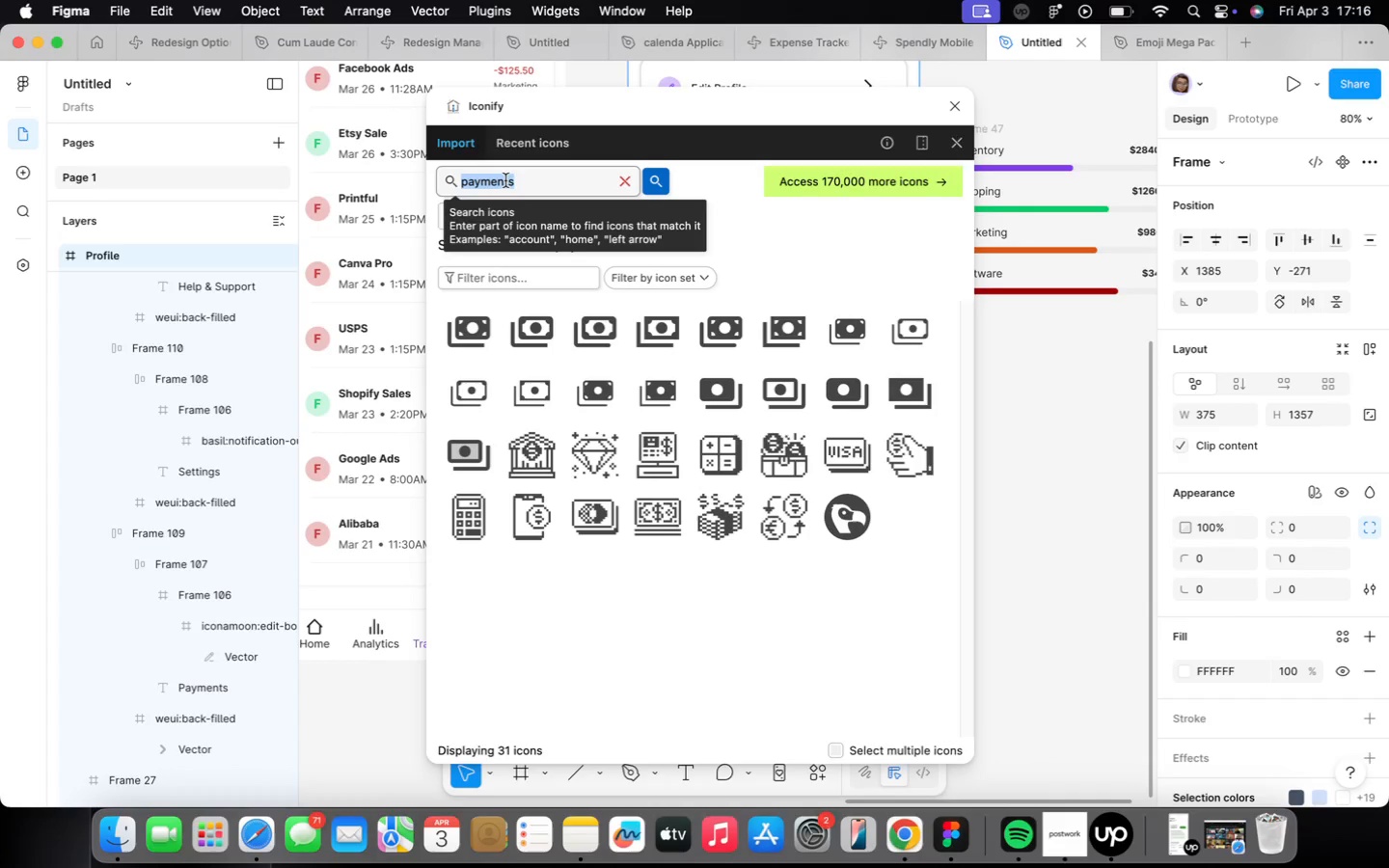 
type(card)
 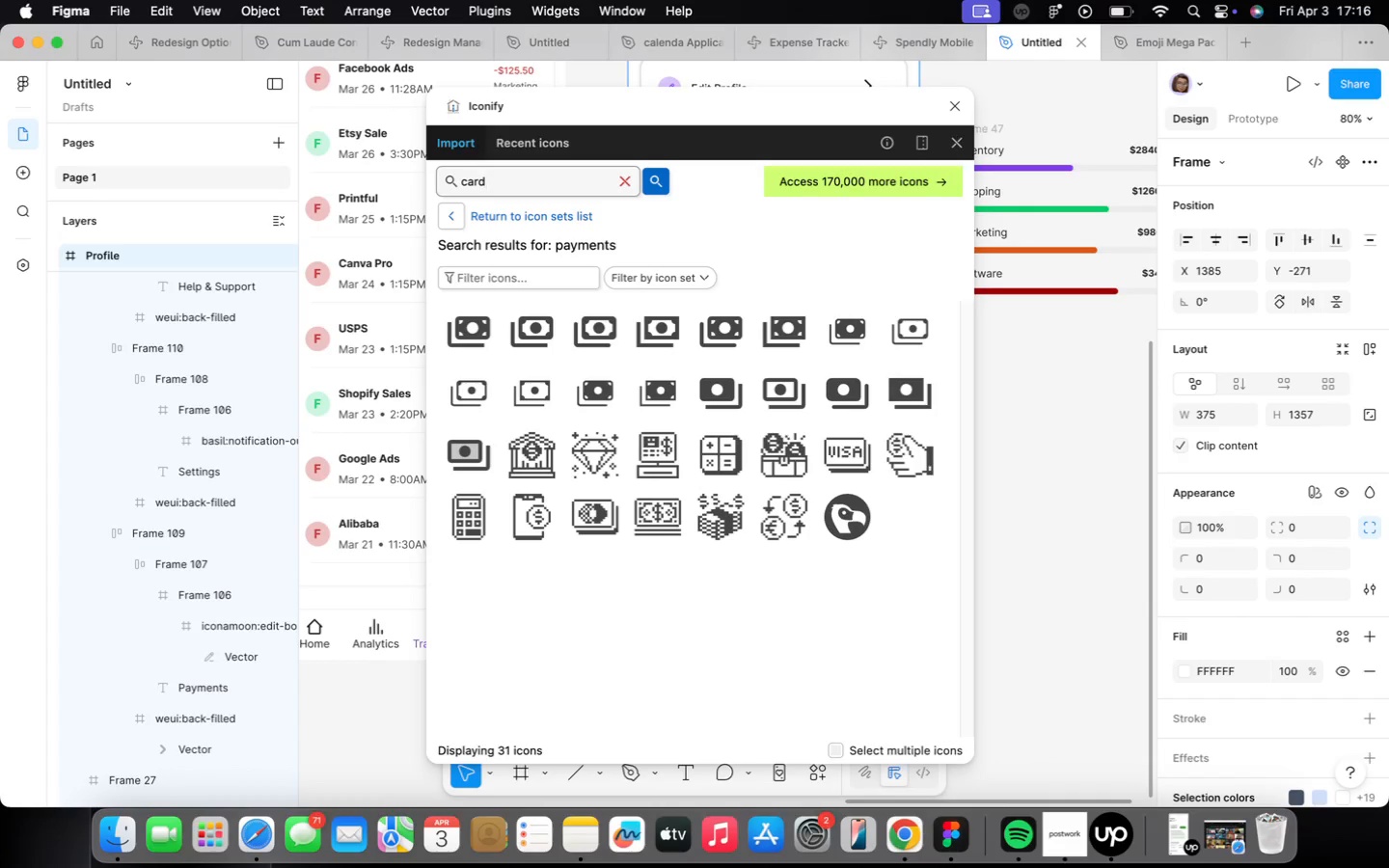 
wait(11.63)
 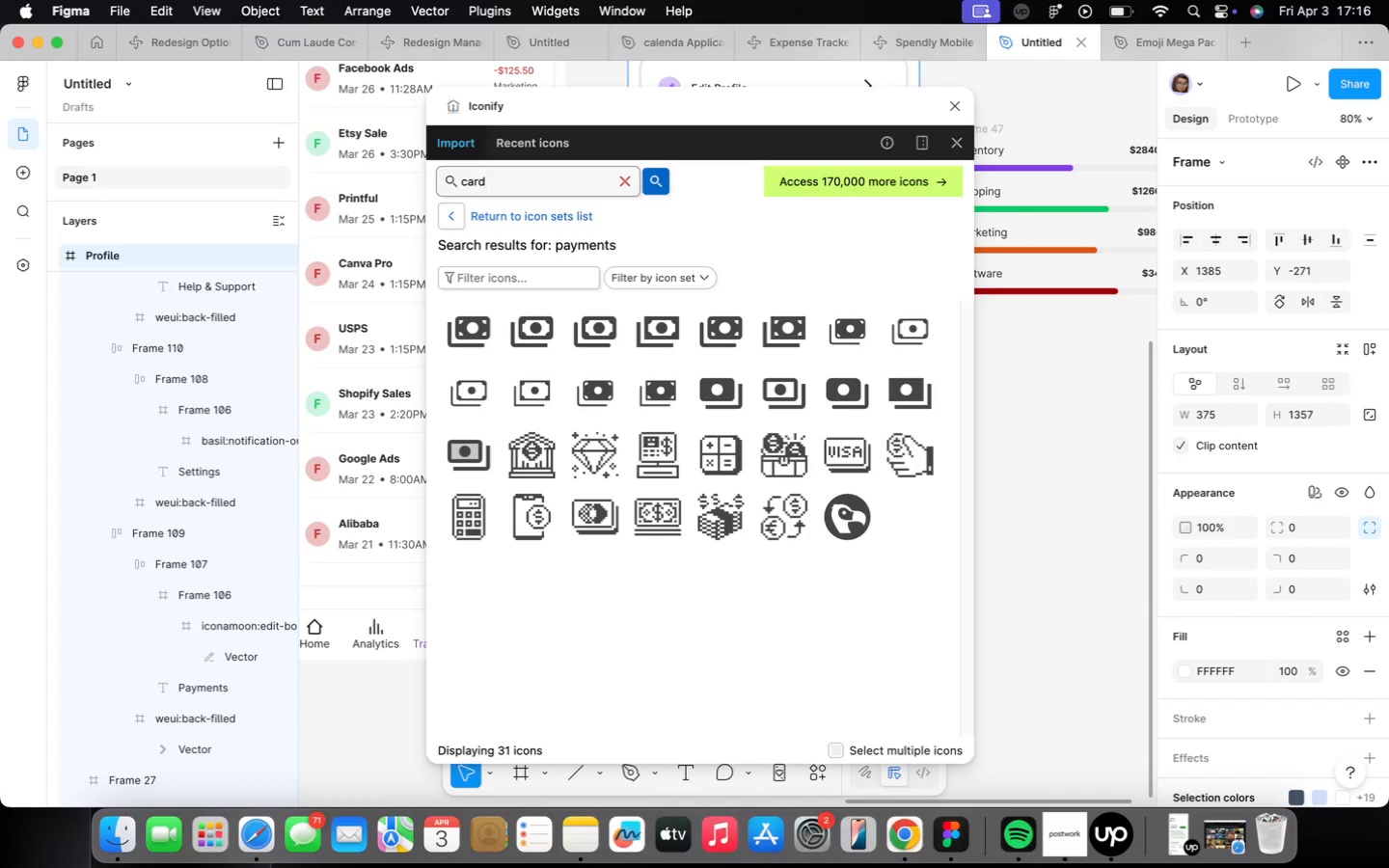 
key(Enter)
 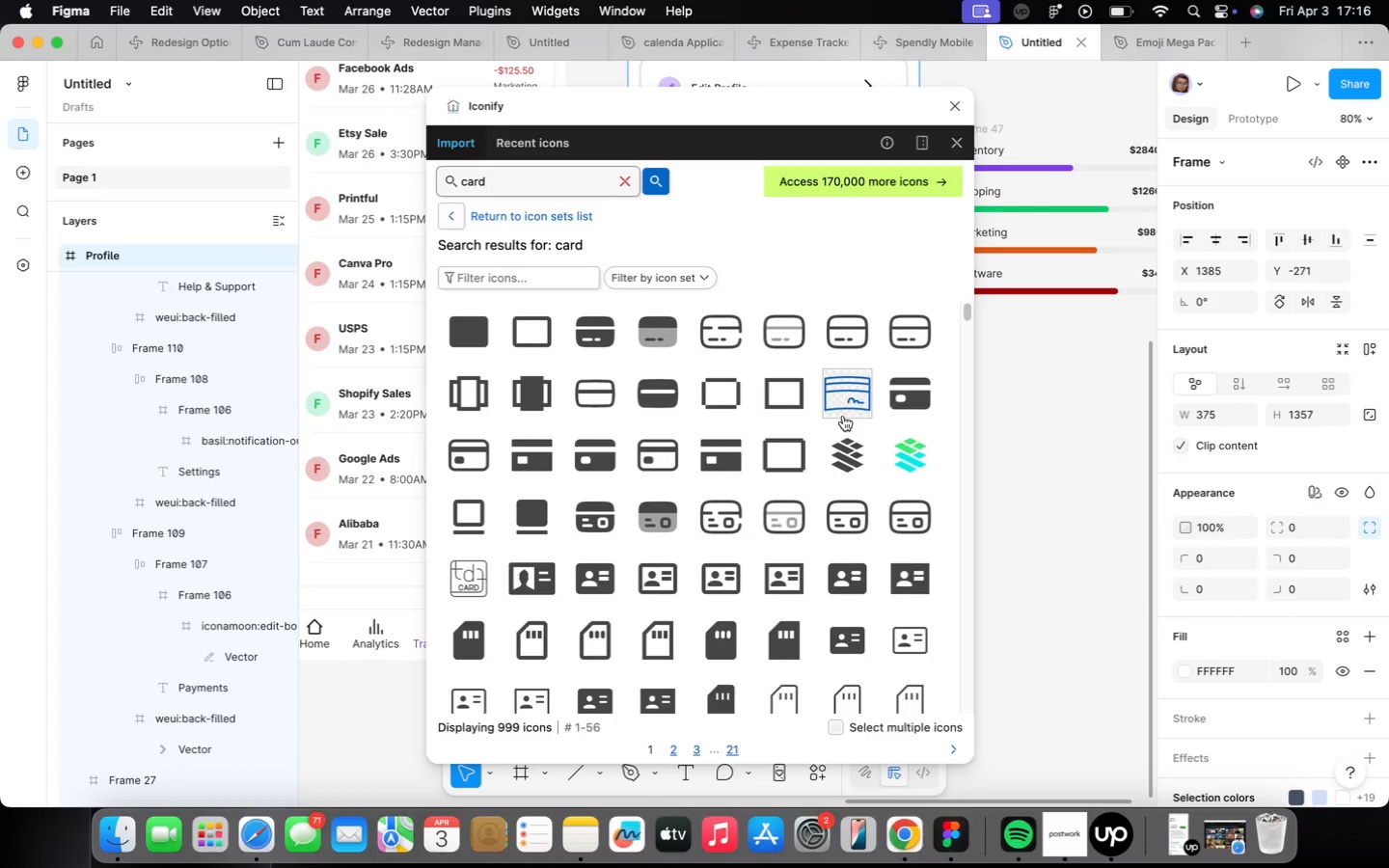 
left_click([847, 339])
 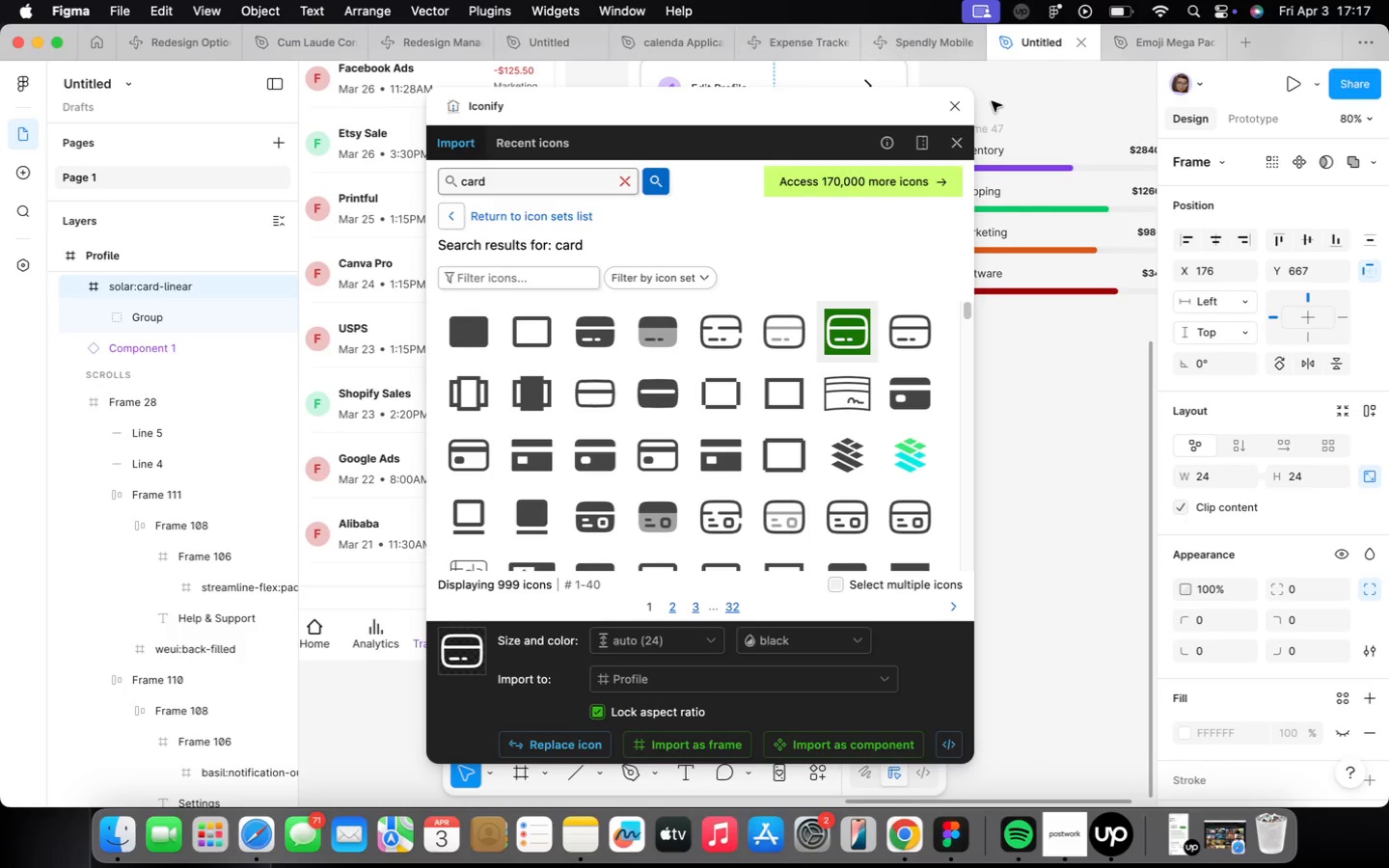 
wait(46.14)
 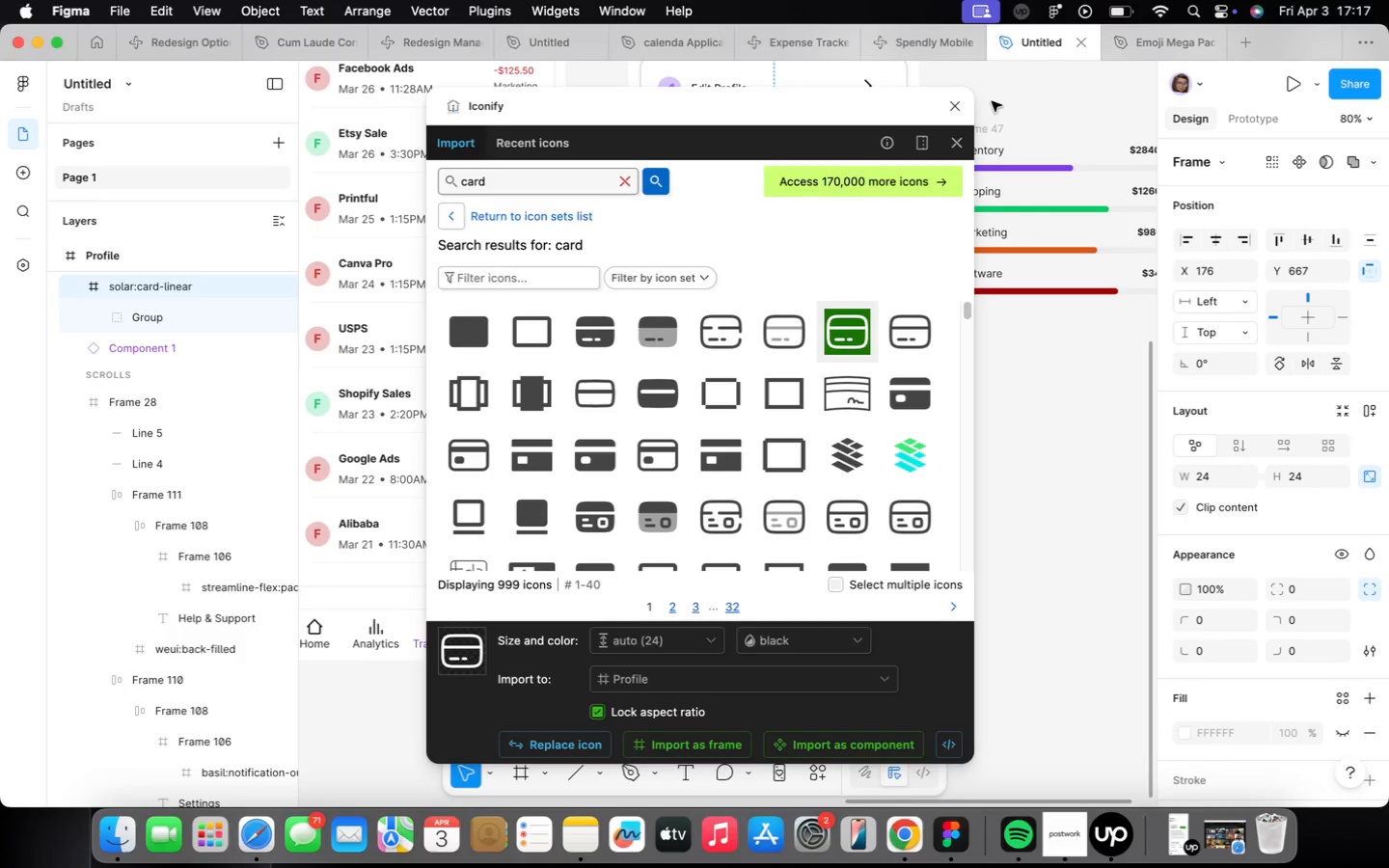 
left_click([961, 107])
 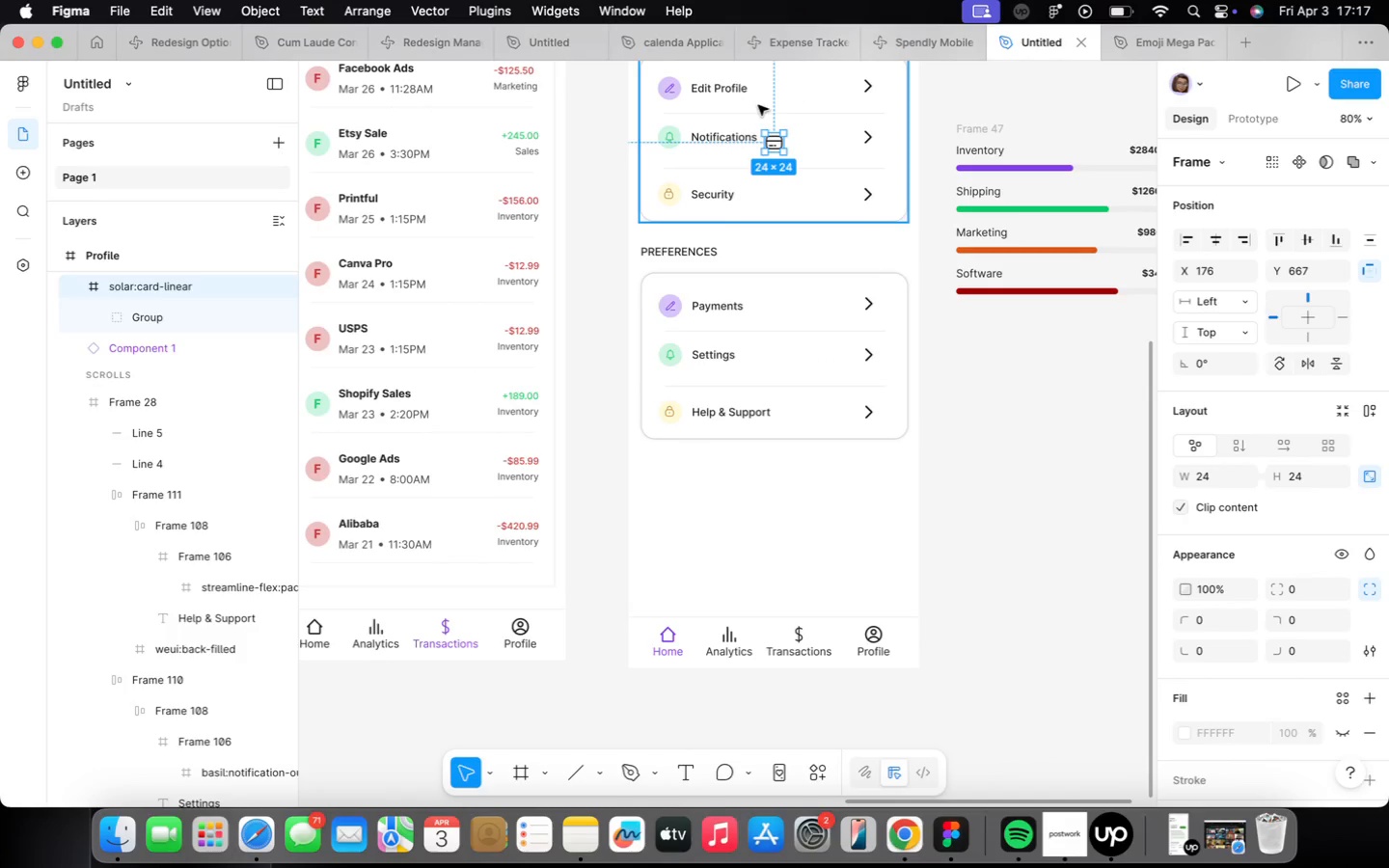 
scroll: coordinate [768, 118], scroll_direction: up, amount: 7.0
 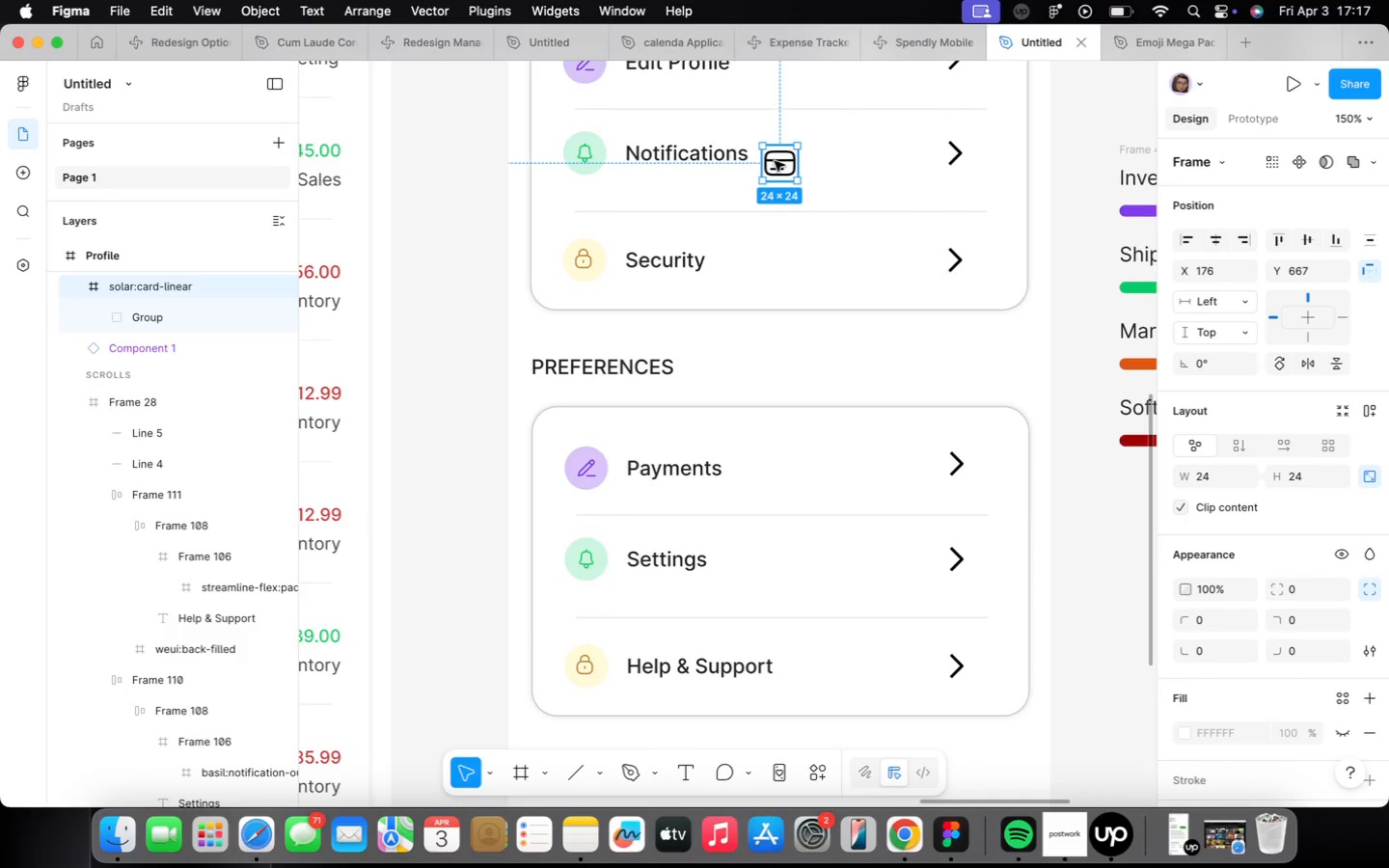 
left_click_drag(start_coordinate=[774, 160], to_coordinate=[1084, 525])
 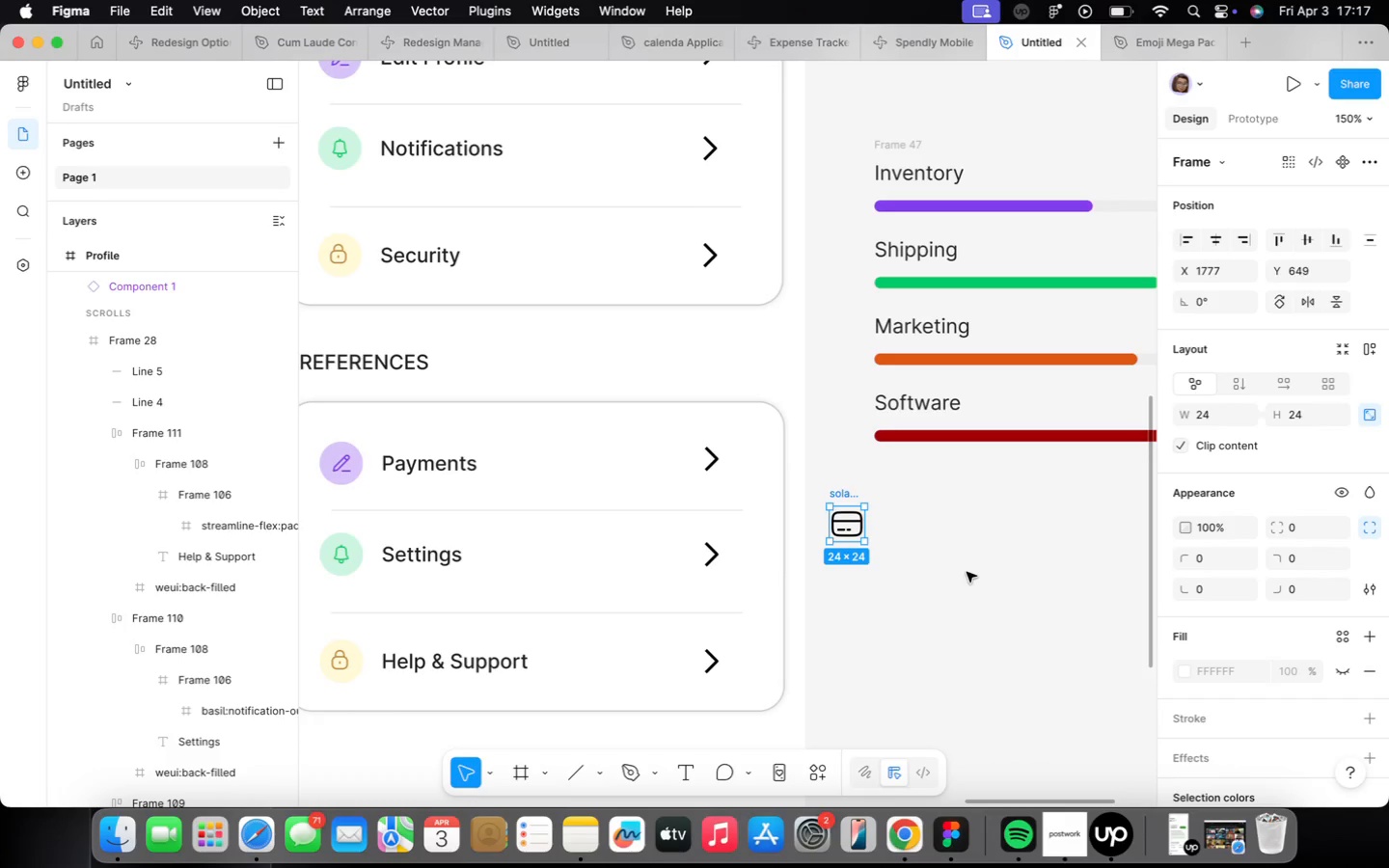 
wait(6.8)
 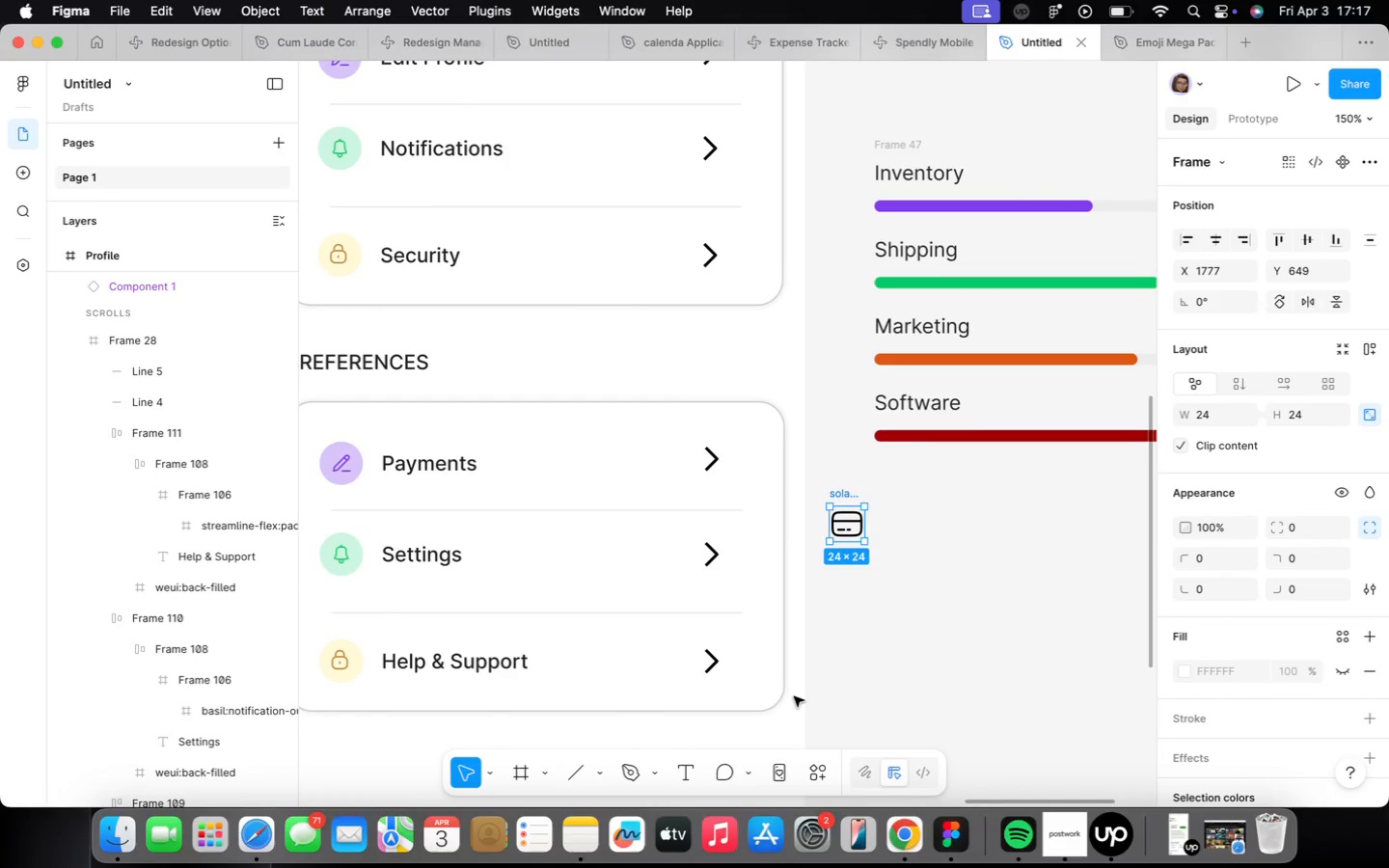 
double_click([352, 455])
 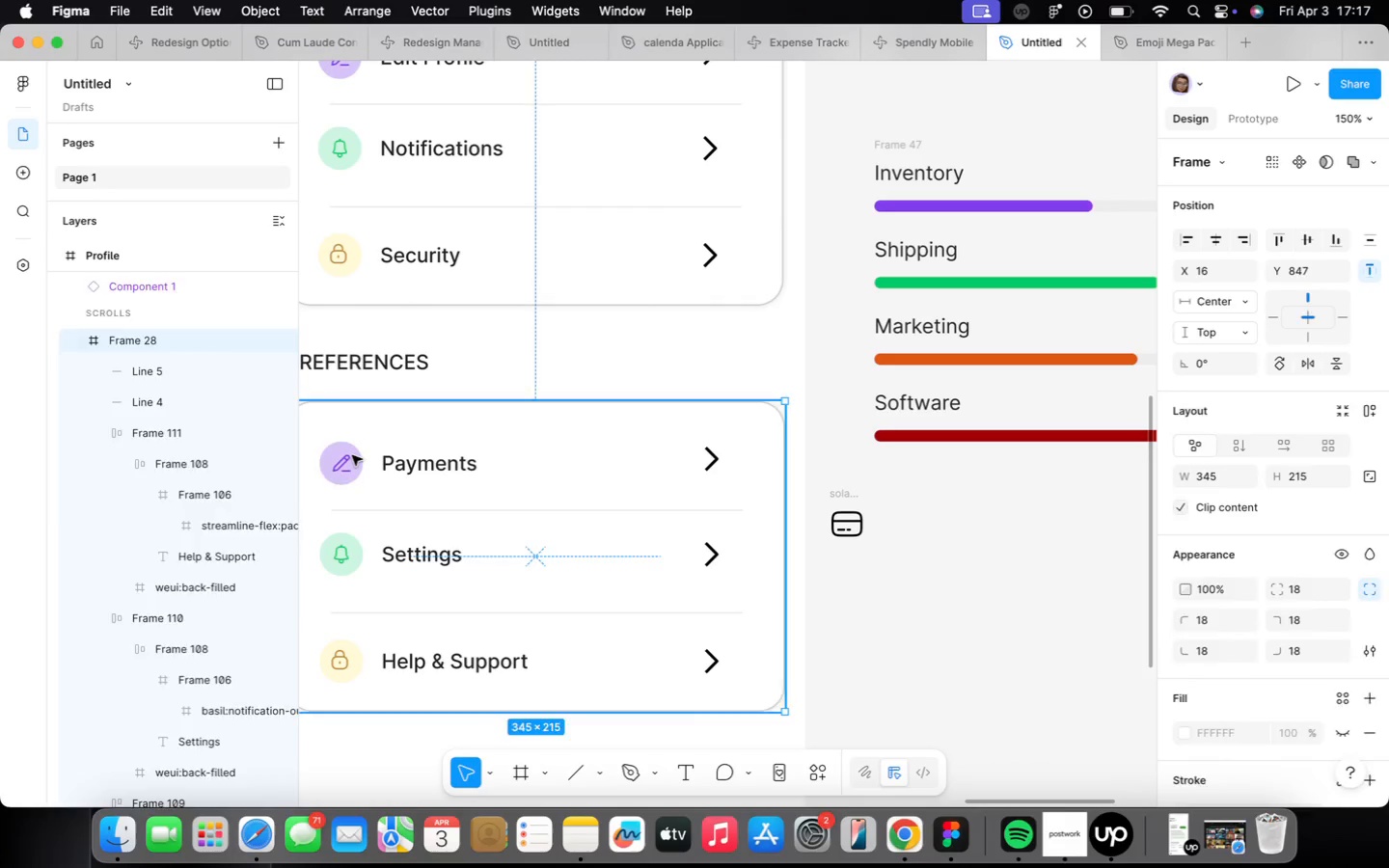 
triple_click([352, 455])
 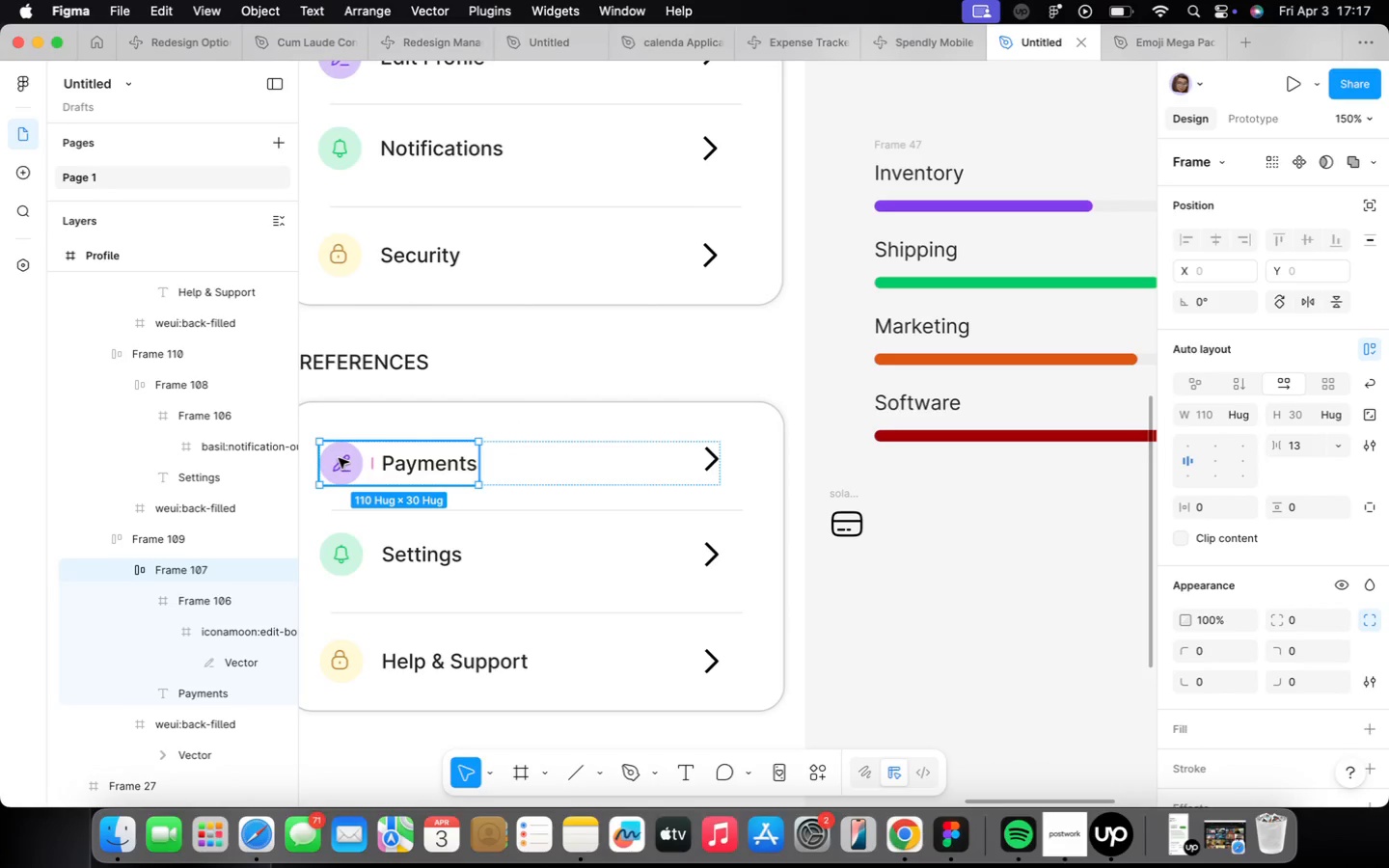 
double_click([339, 458])
 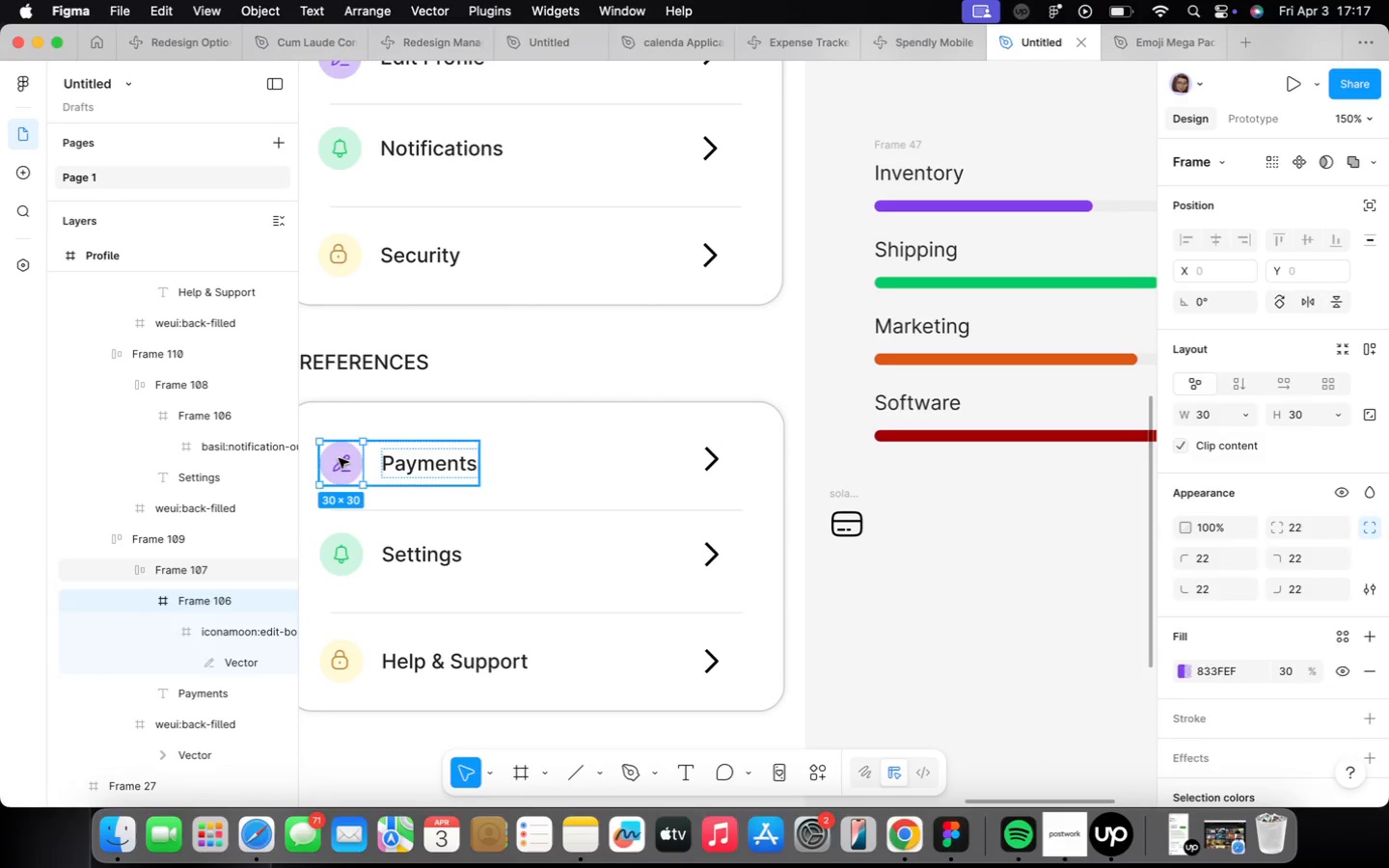 
triple_click([339, 458])
 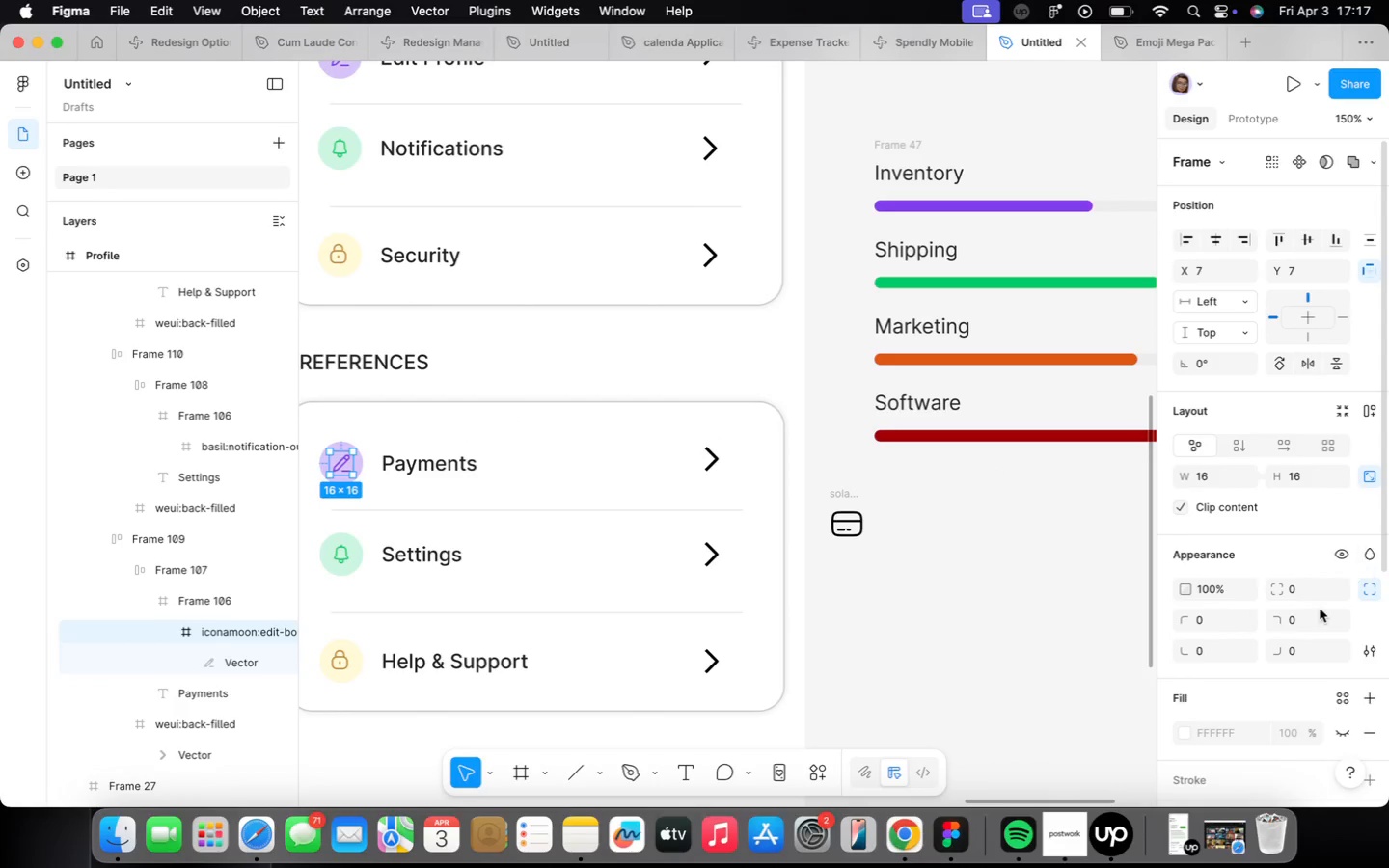 
scroll: coordinate [1325, 593], scroll_direction: down, amount: 24.0
 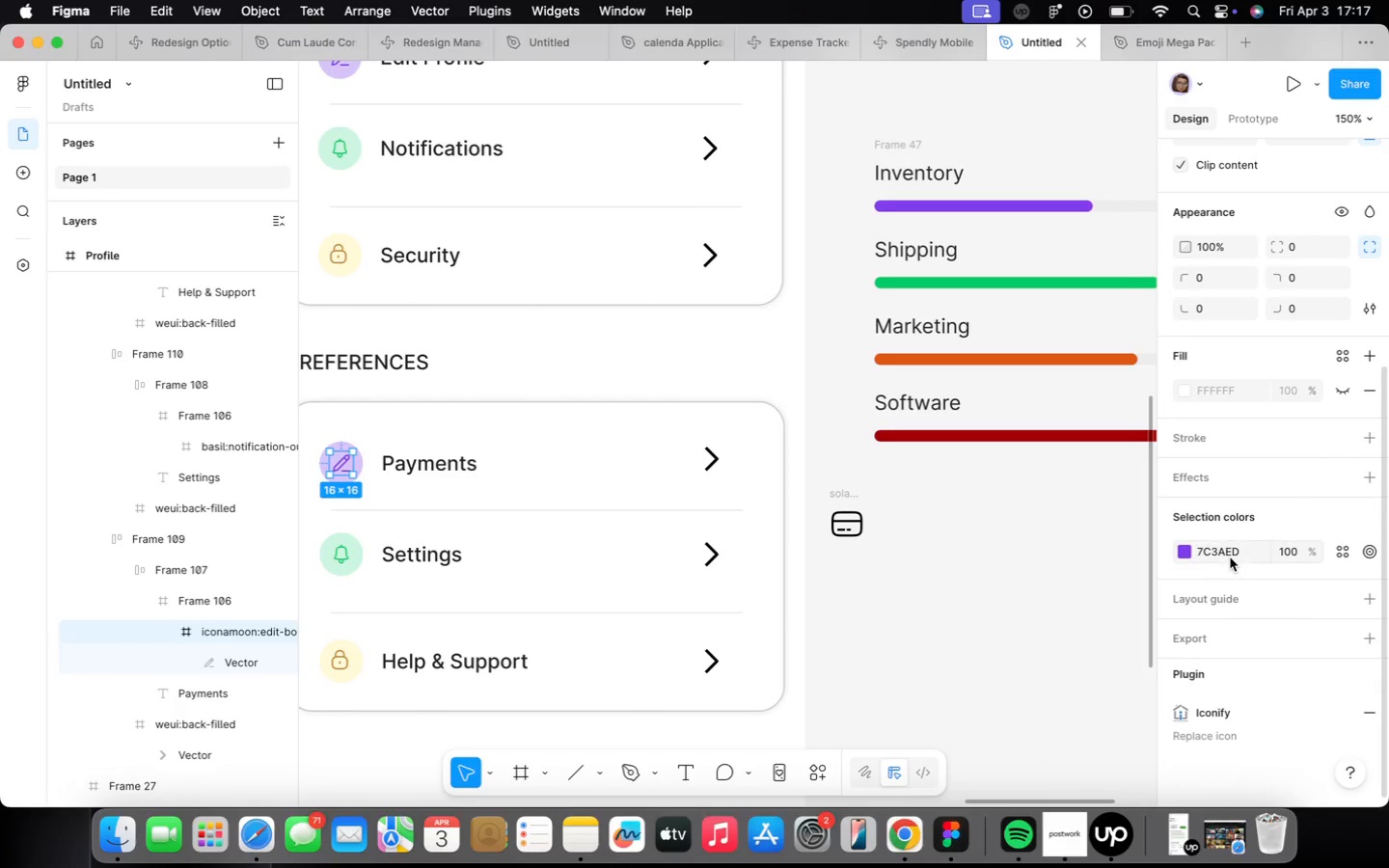 
left_click([1240, 550])
 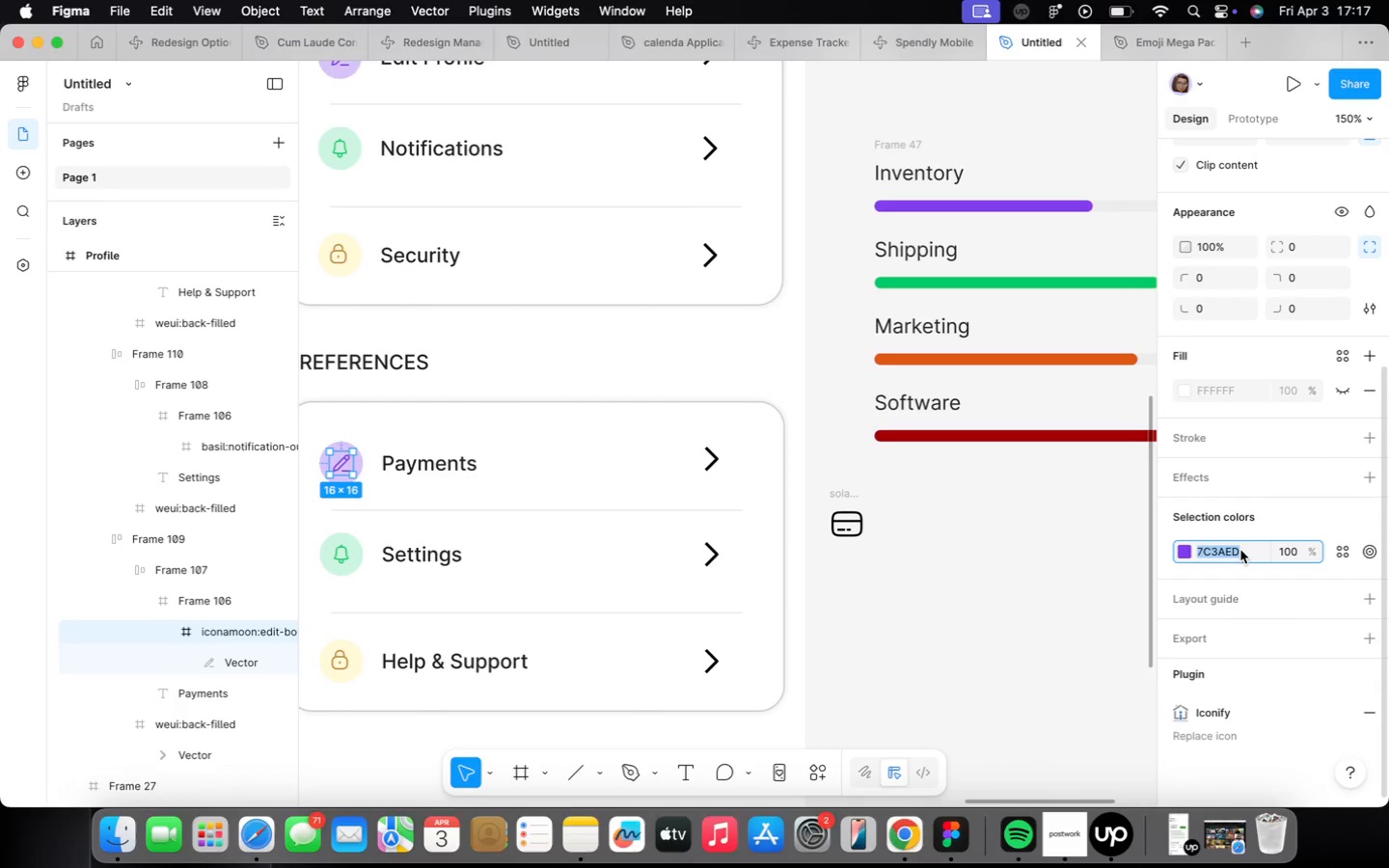 
key(Meta+C)
 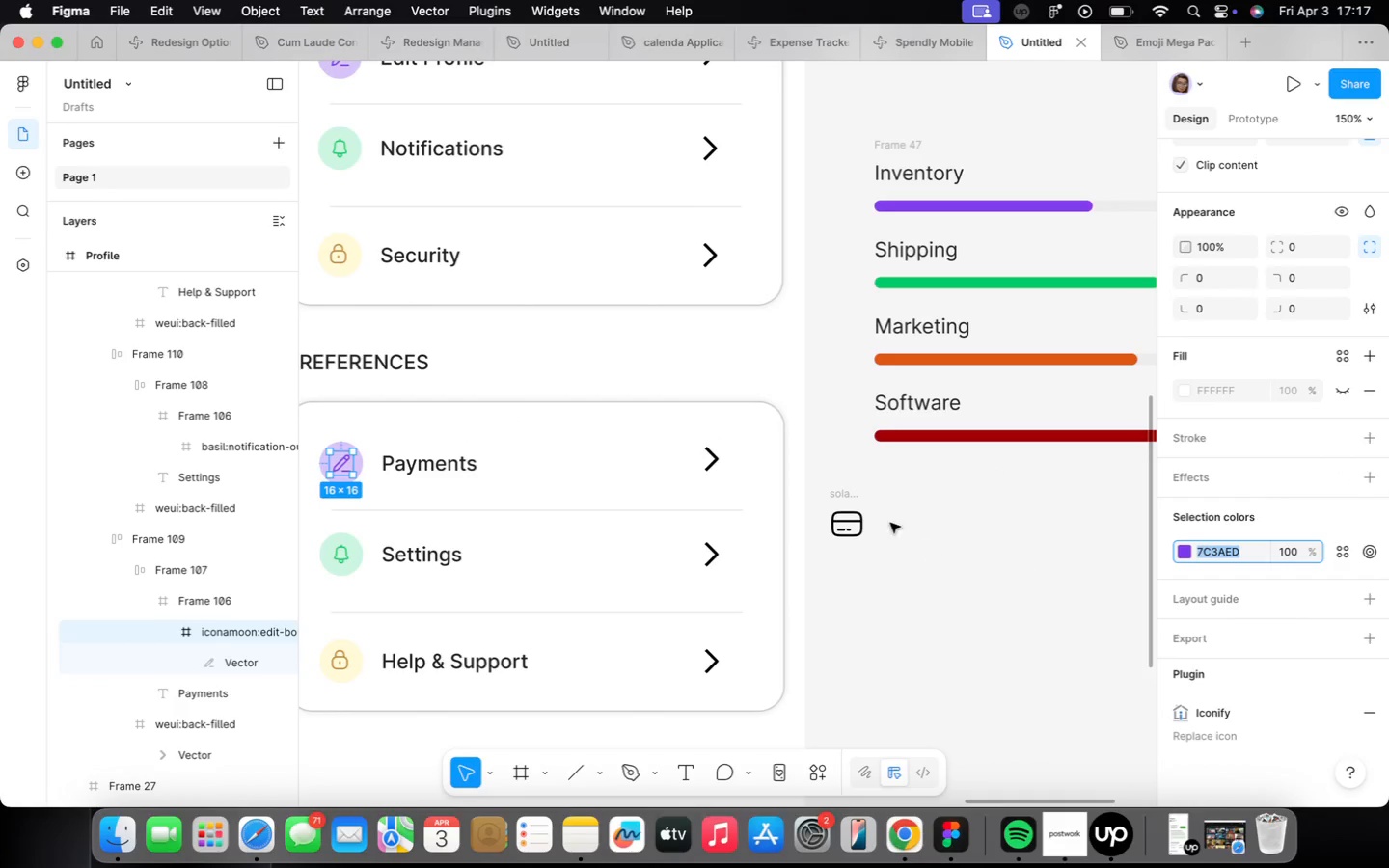 
left_click([861, 500])
 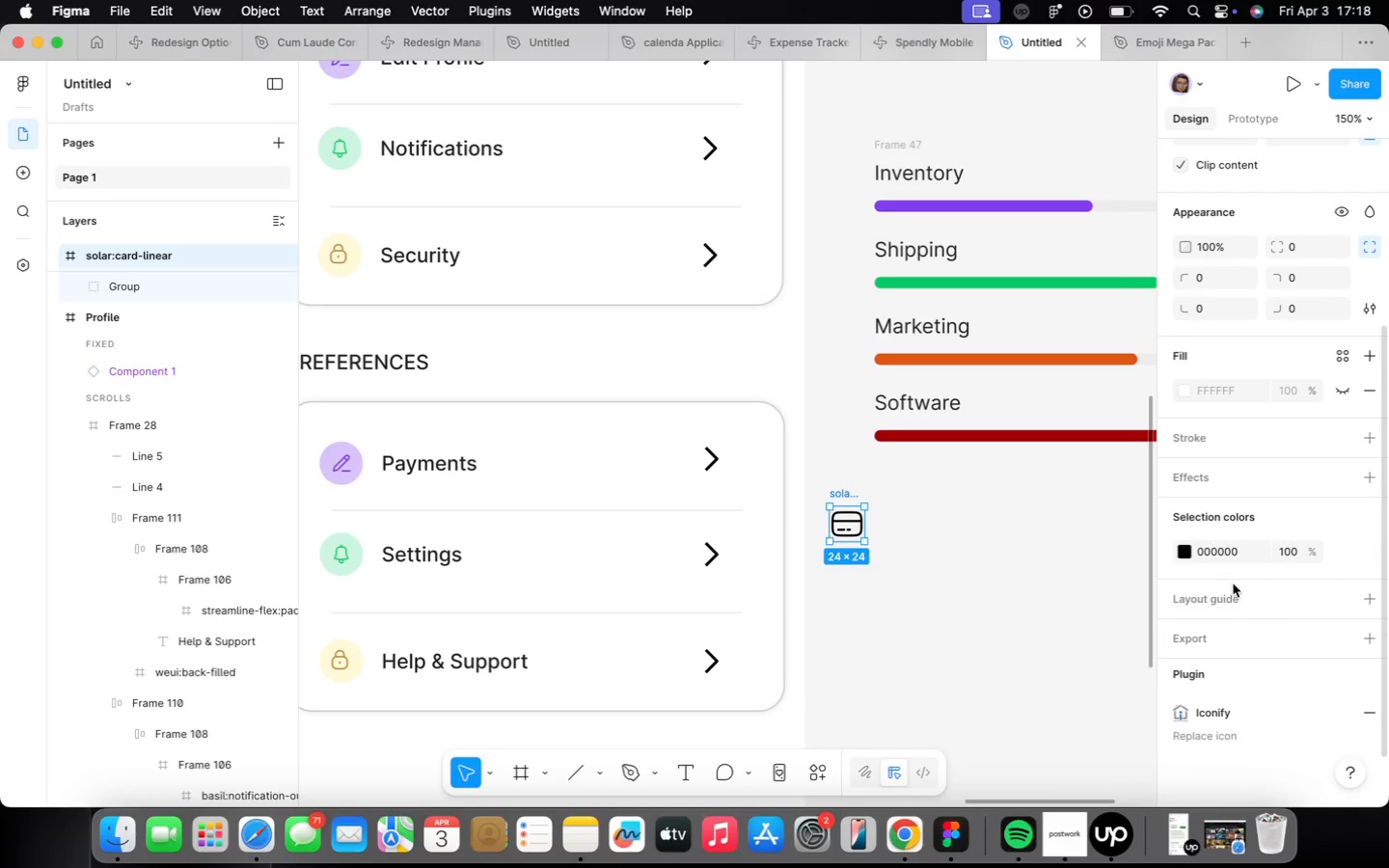 
left_click([1241, 553])
 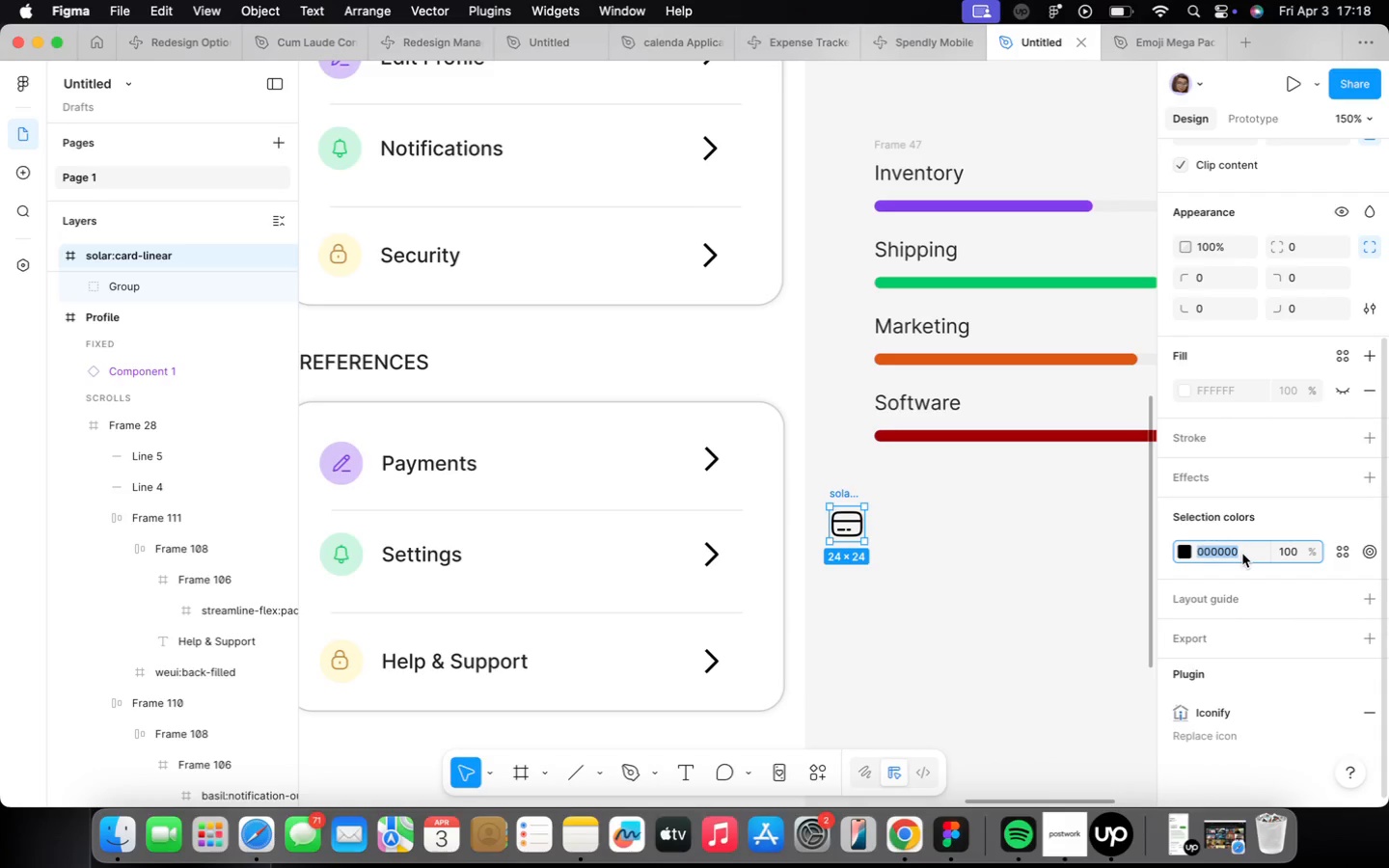 
key(Meta+CommandLeft)
 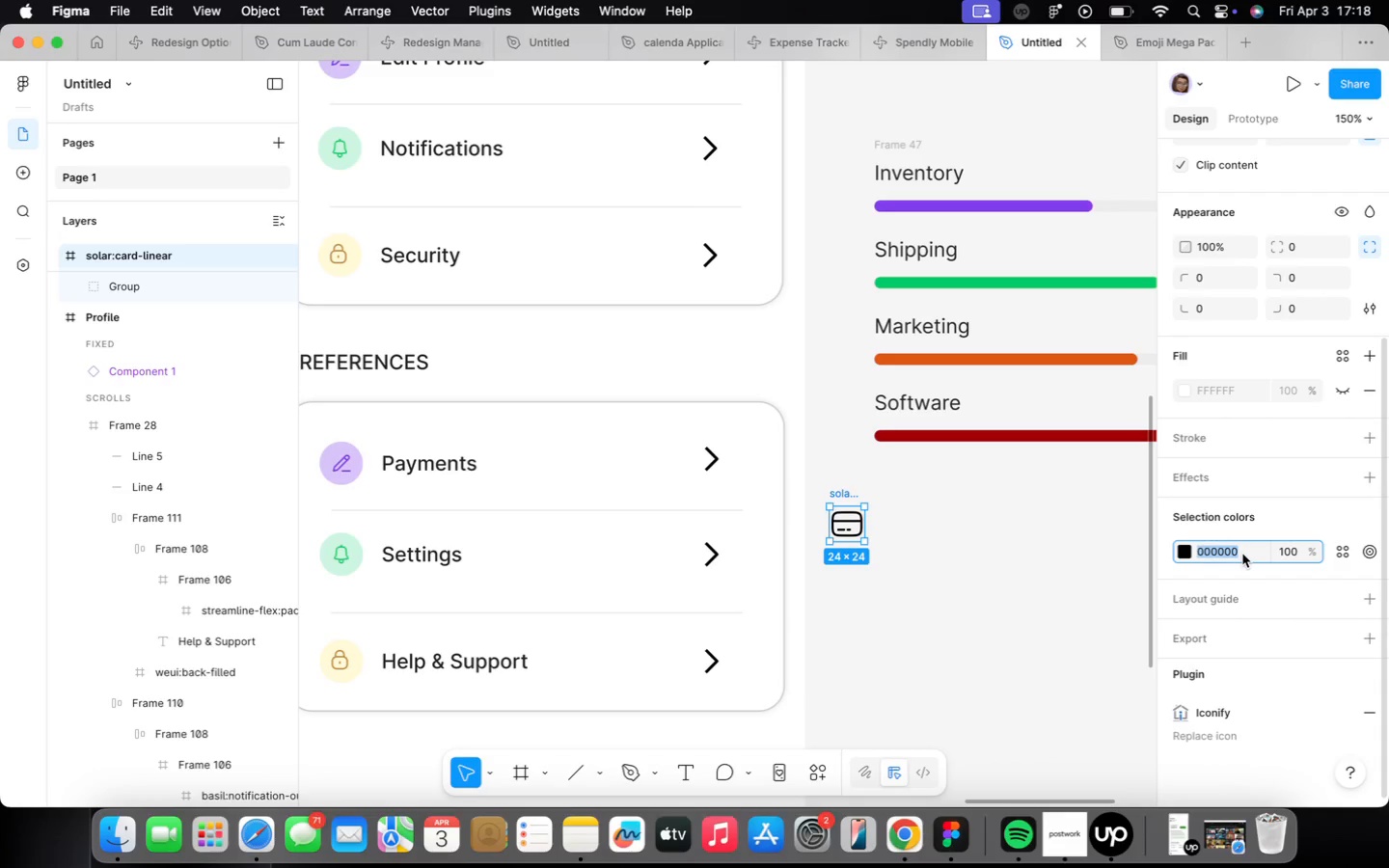 
key(Meta+CommandLeft)
 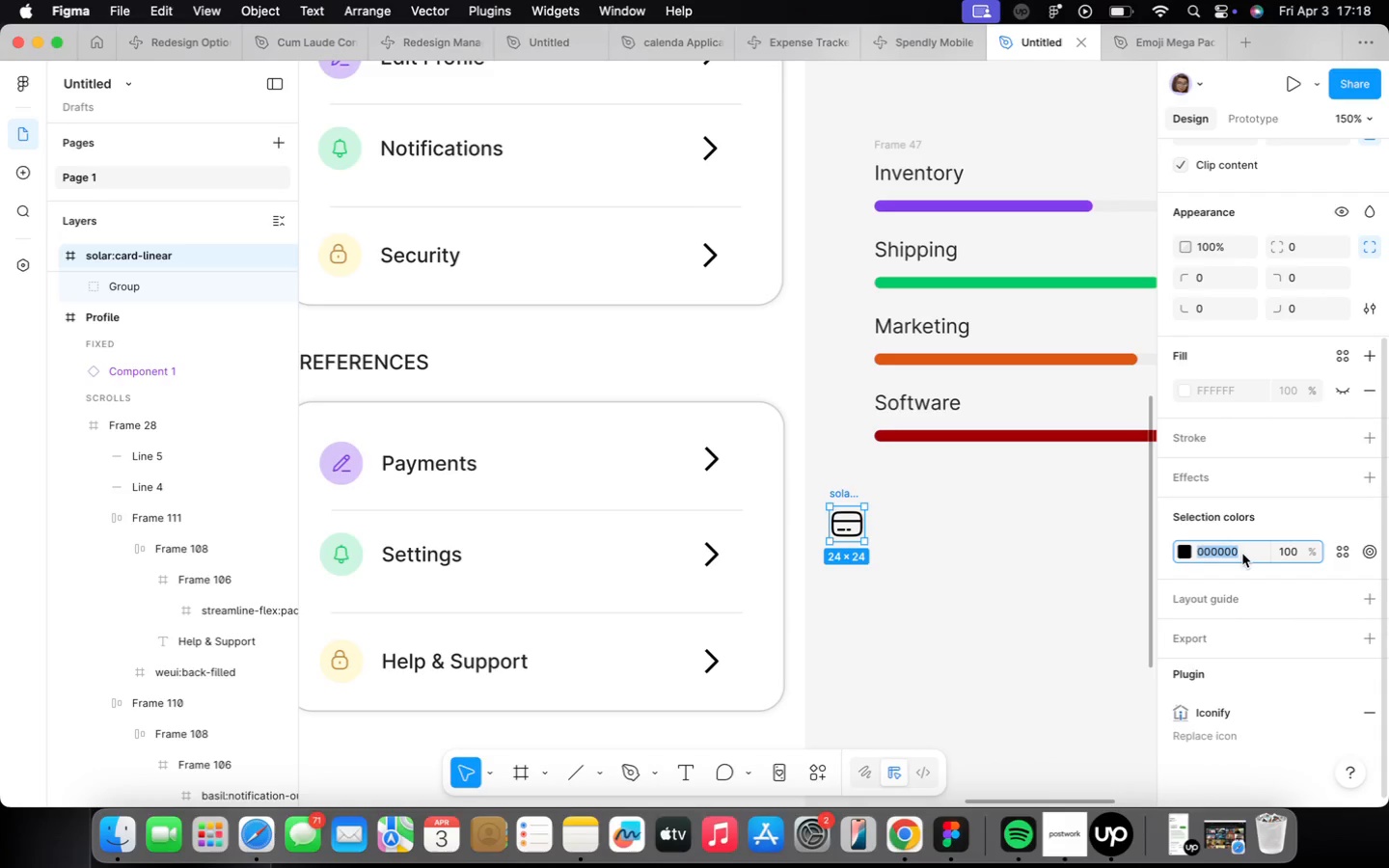 
key(Meta+V)
 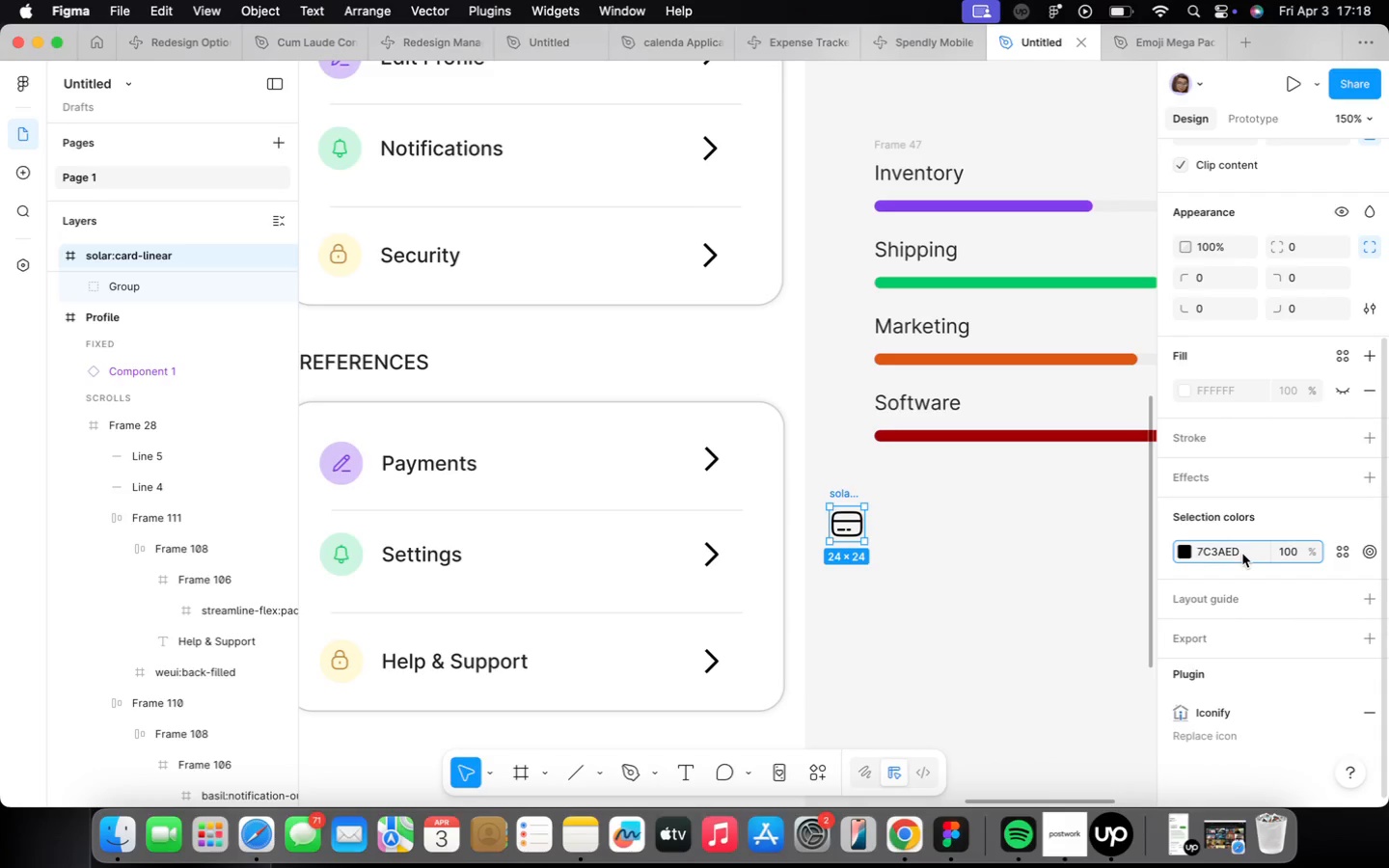 
key(Enter)
 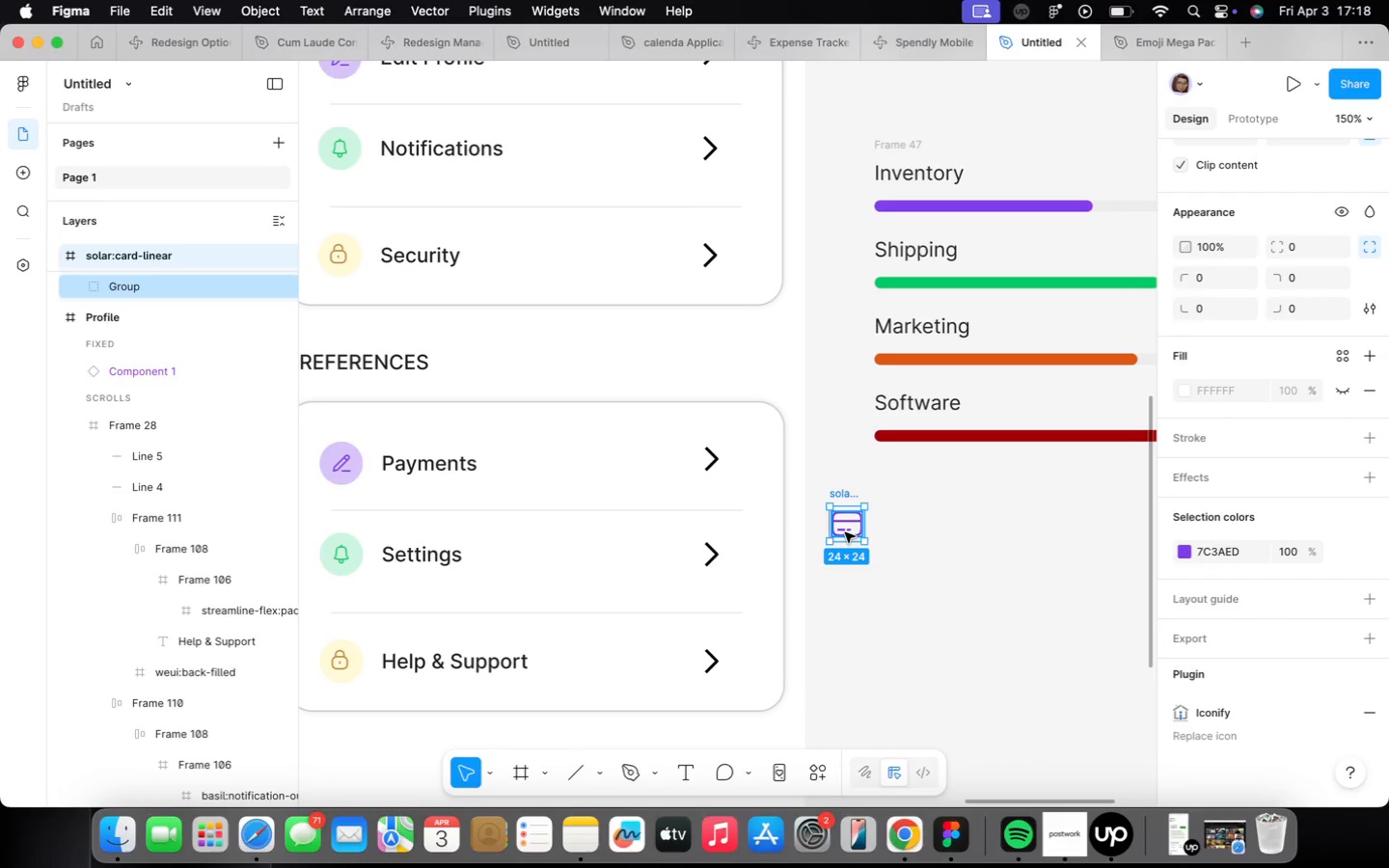 
wait(22.58)
 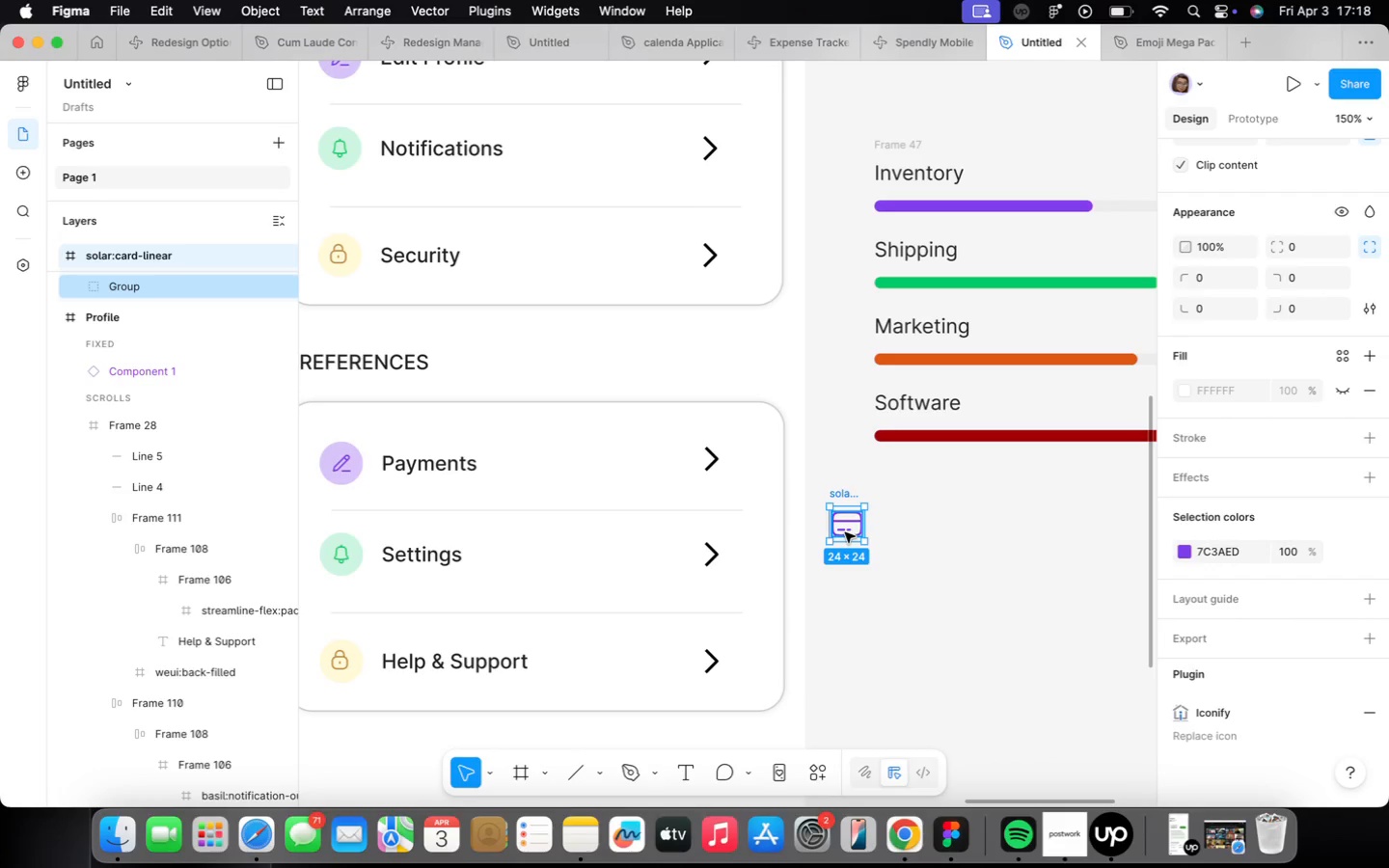 
right_click([844, 534])
 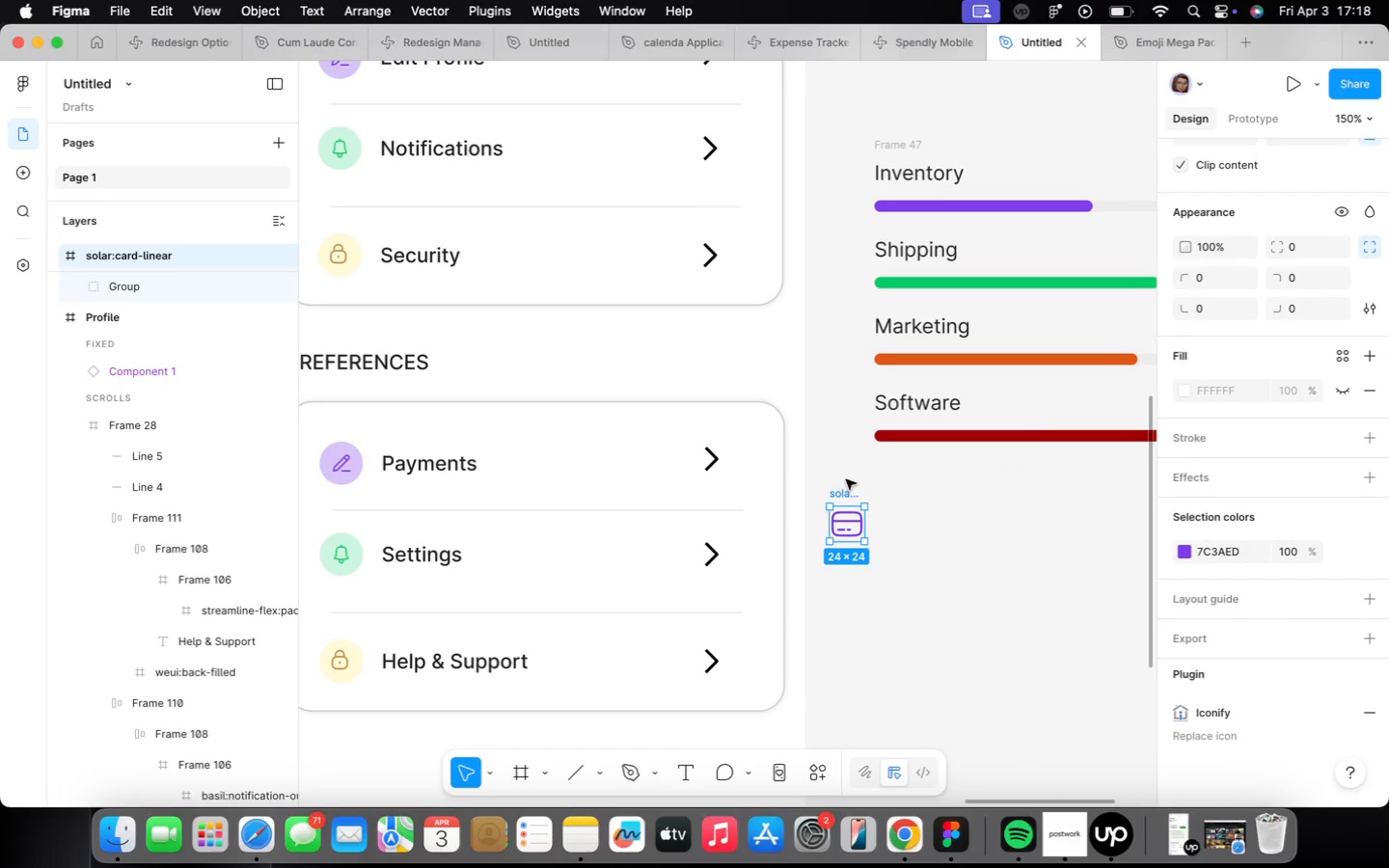 
key(Backspace)
 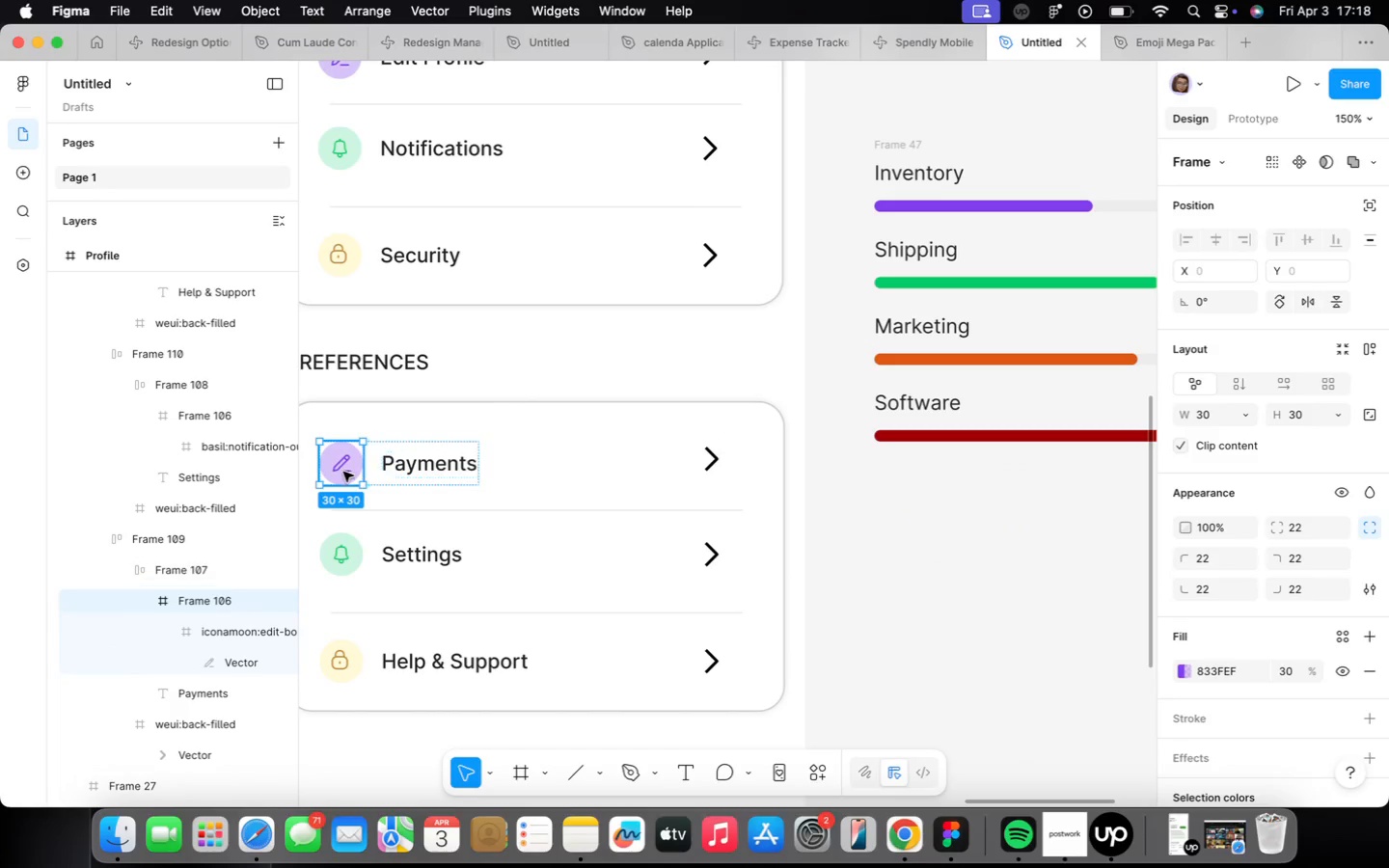 
double_click([343, 471])
 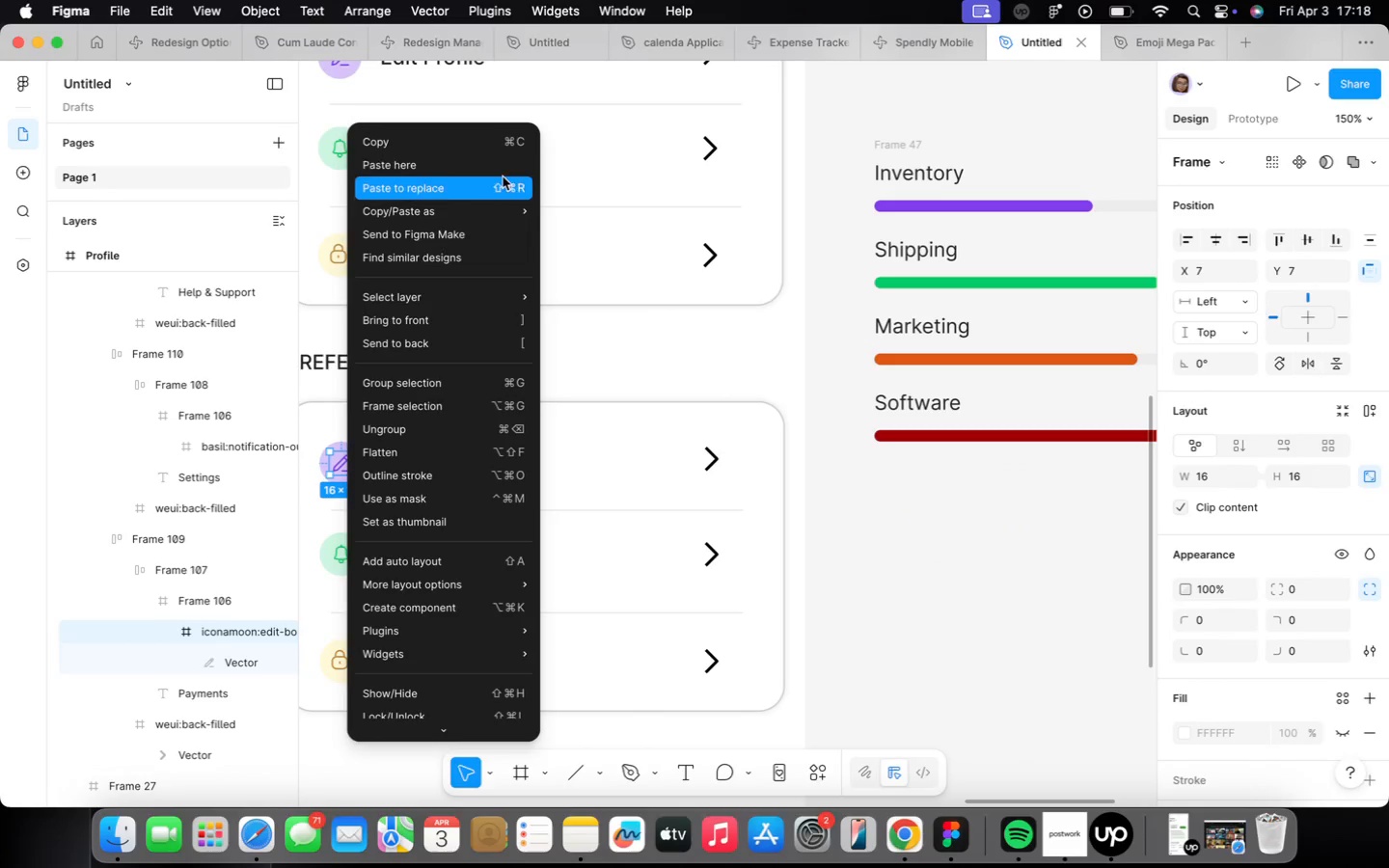 
left_click([497, 177])
 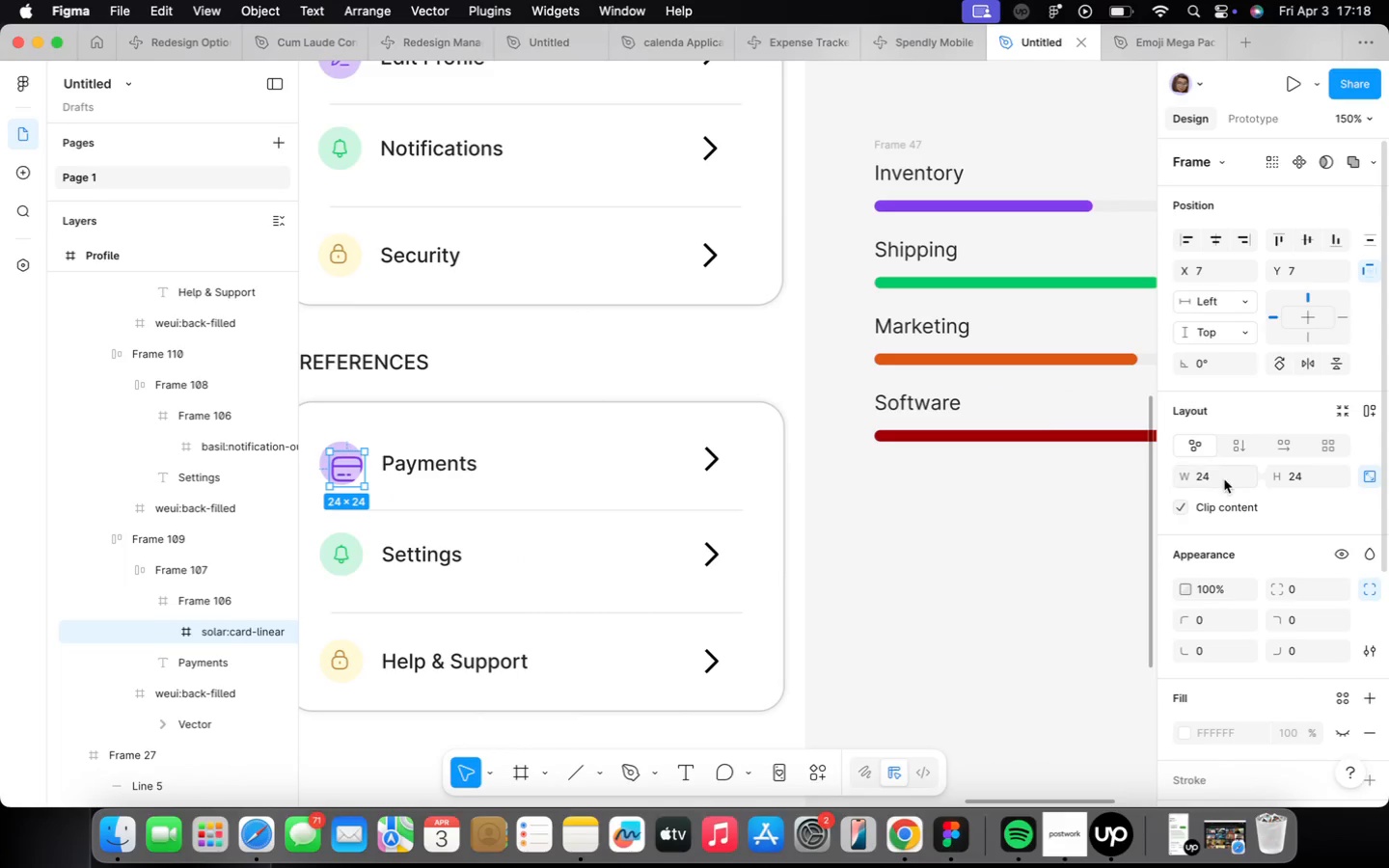 
type(16)
 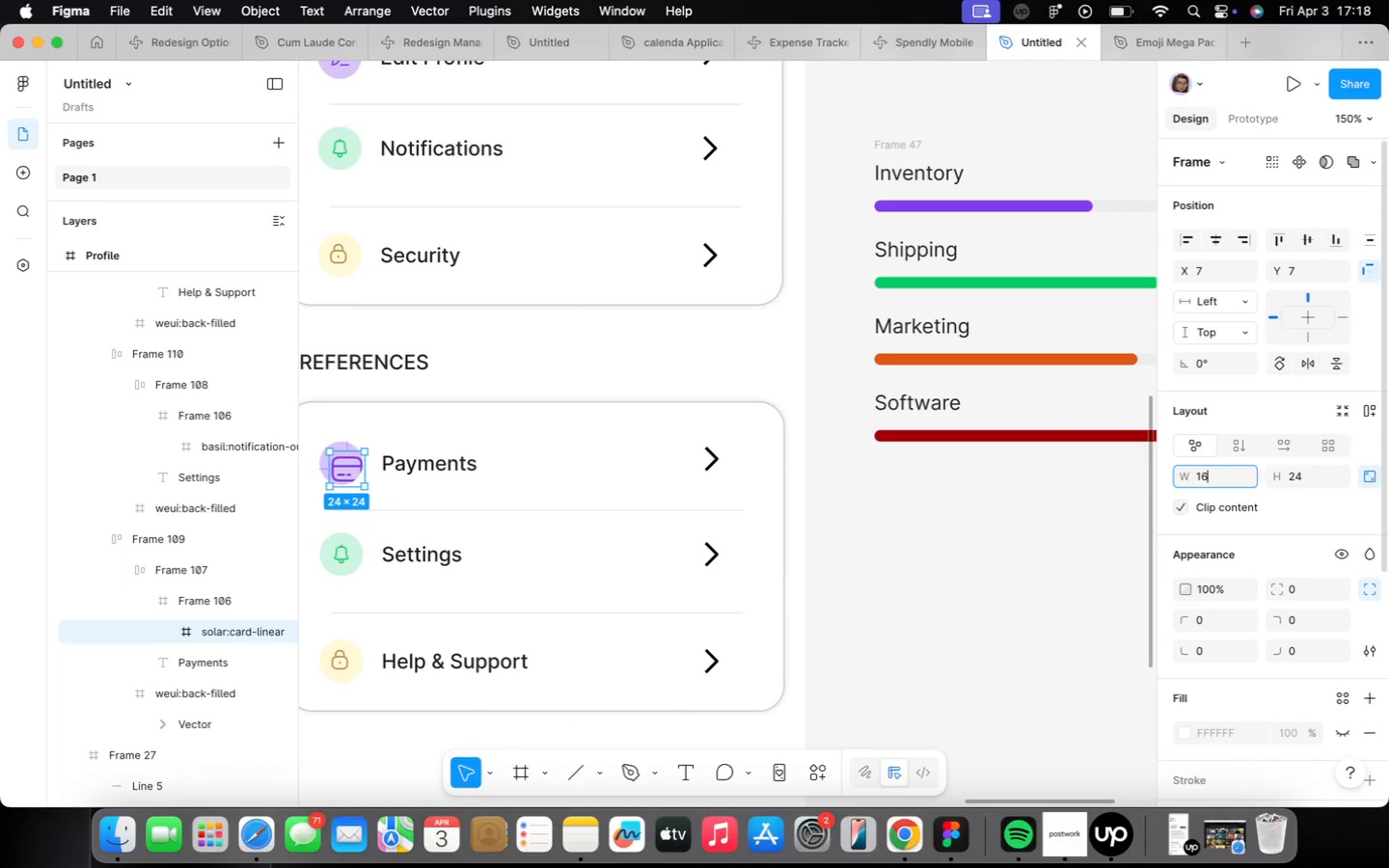 
key(Enter)
 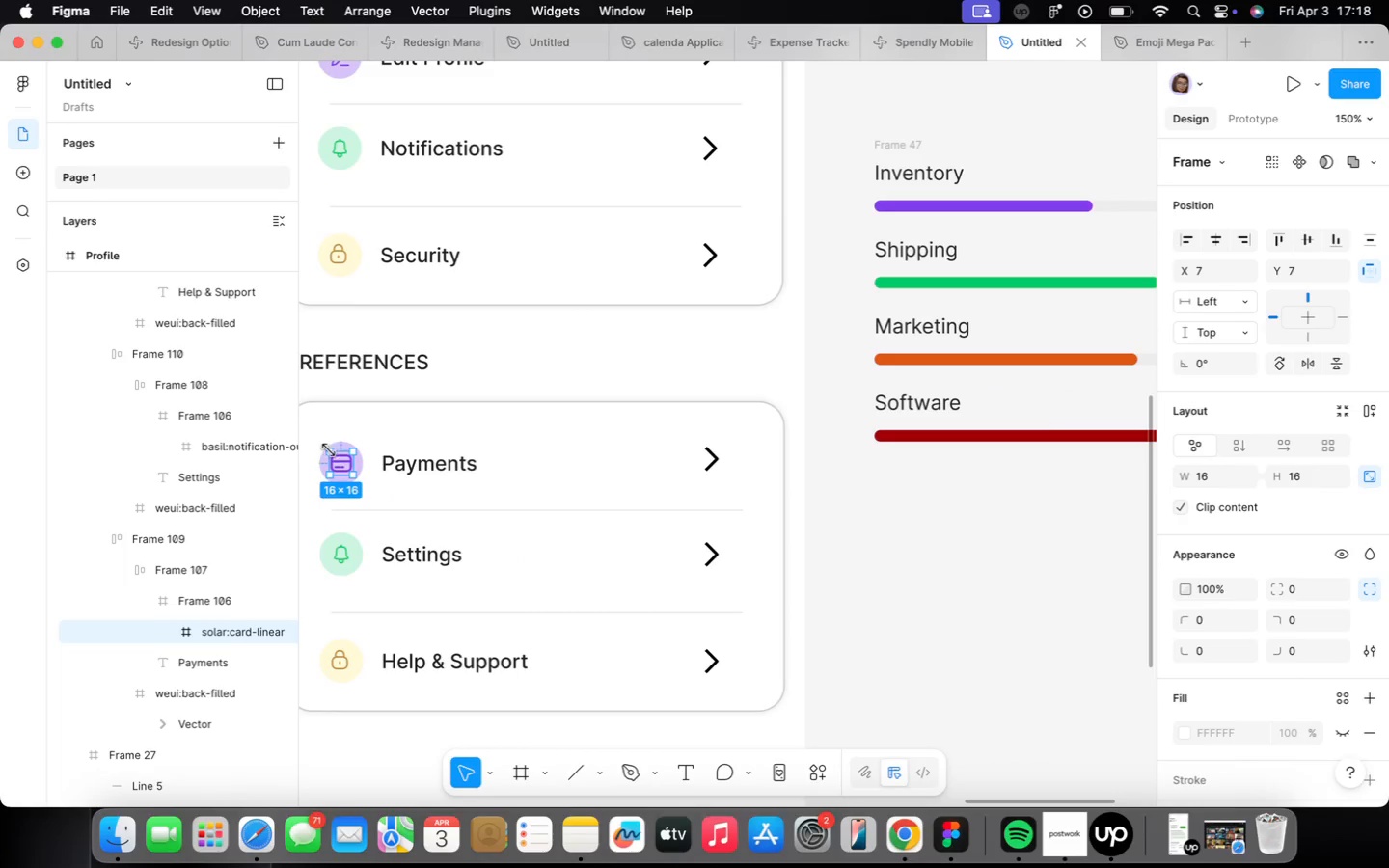 
double_click([342, 467])
 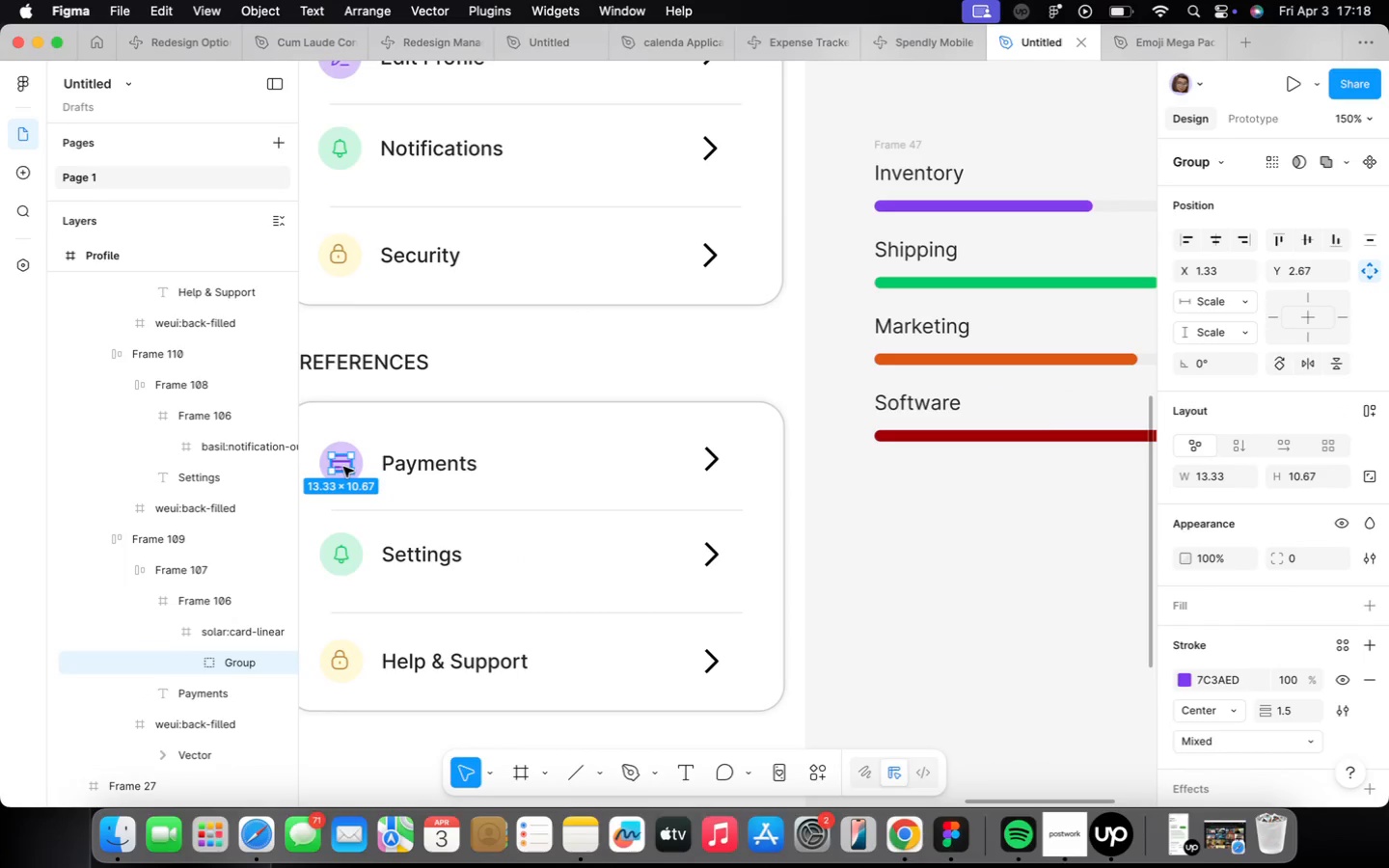 
scroll: coordinate [341, 467], scroll_direction: up, amount: 15.0
 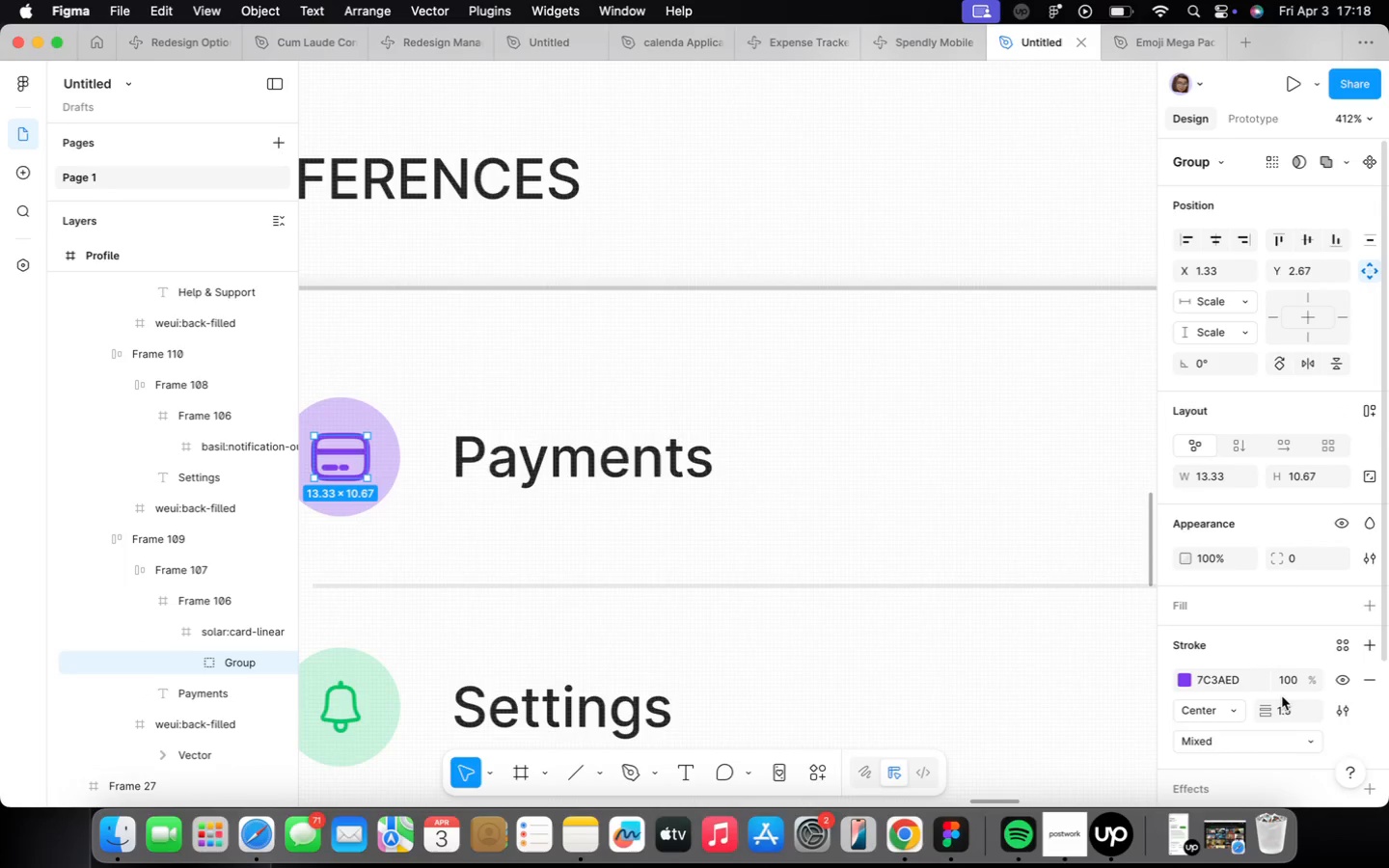 
left_click([1287, 710])
 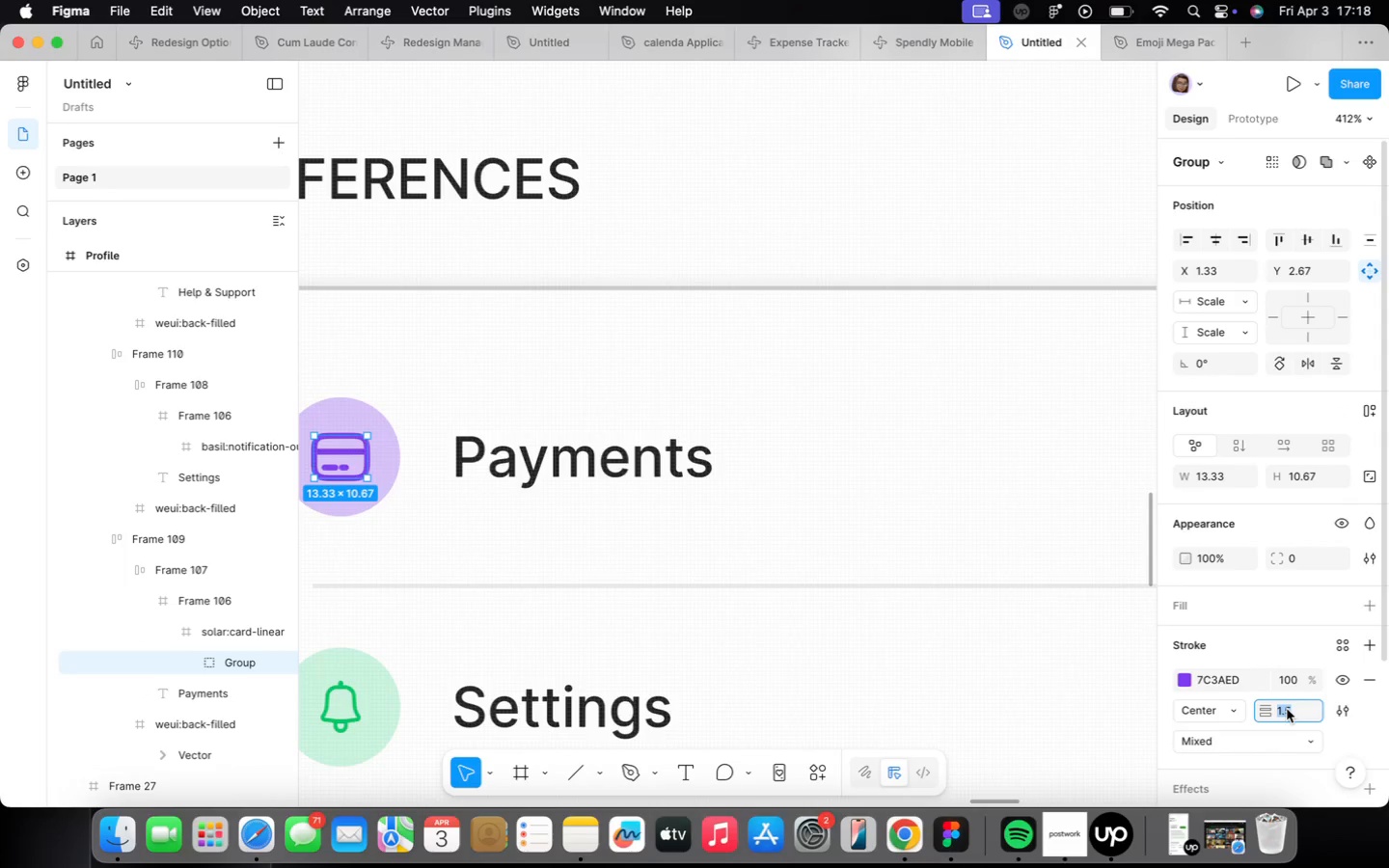 
key(1)
 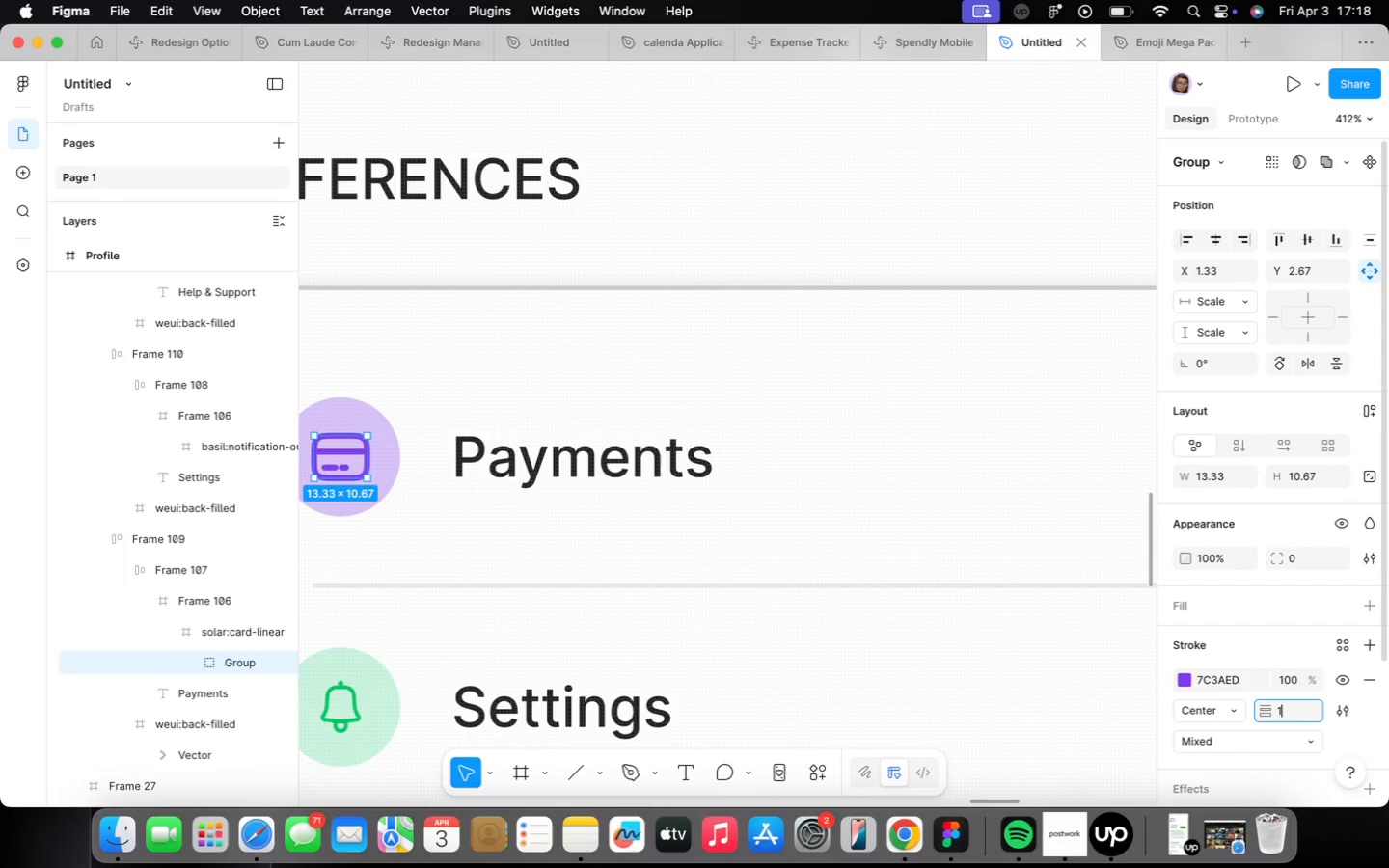 
key(Enter)
 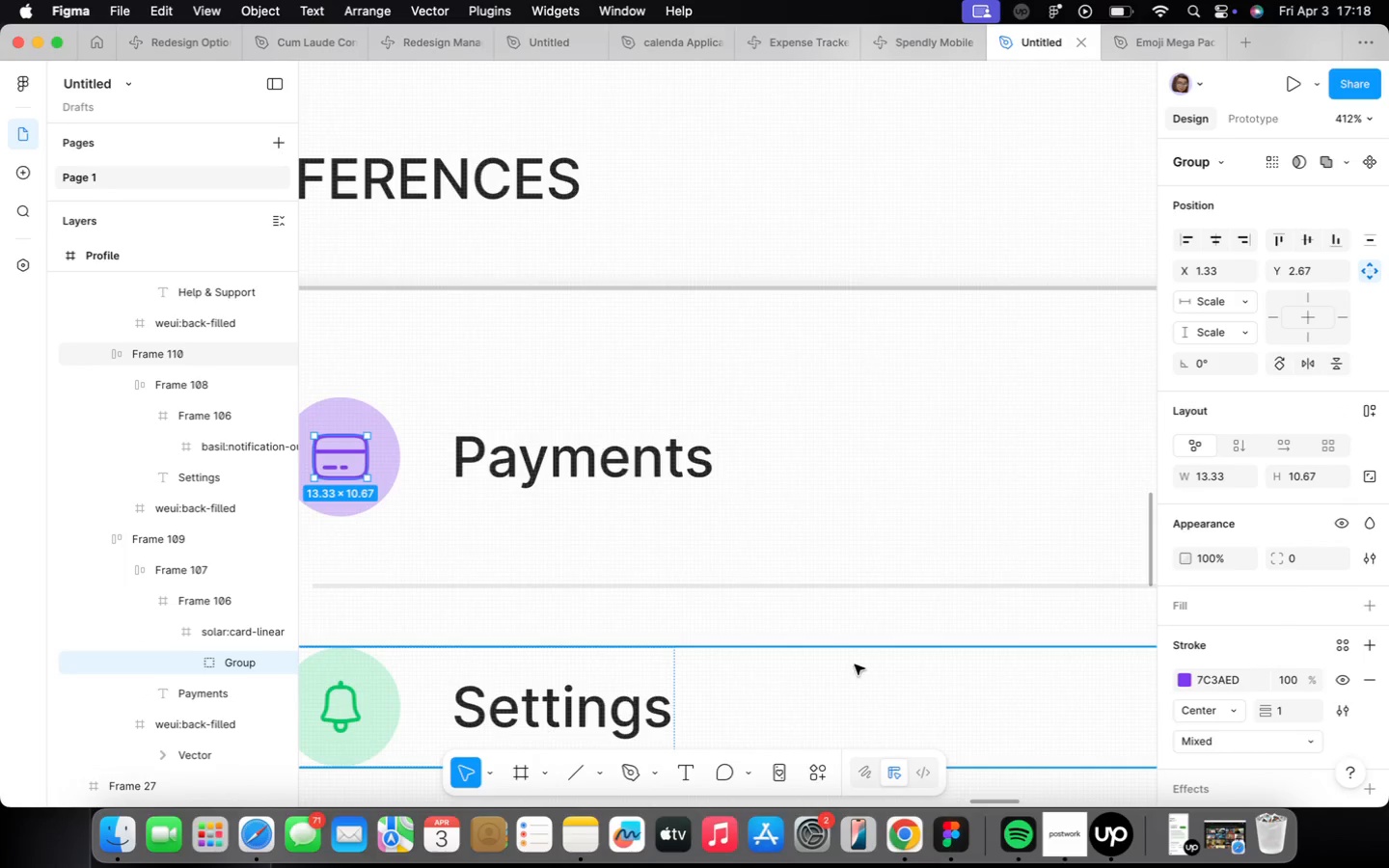 
left_click([854, 634])
 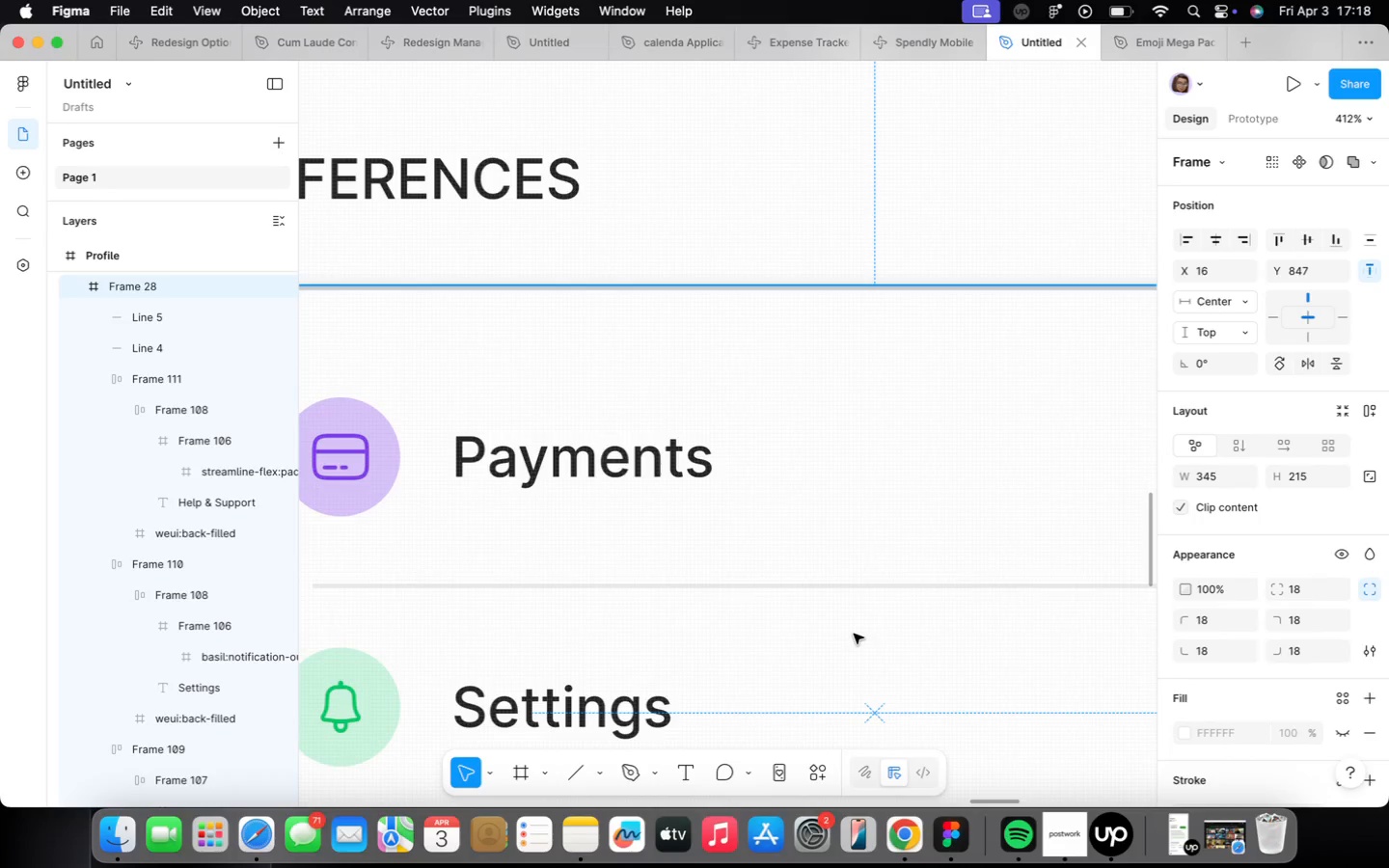 
scroll: coordinate [854, 634], scroll_direction: down, amount: 16.0
 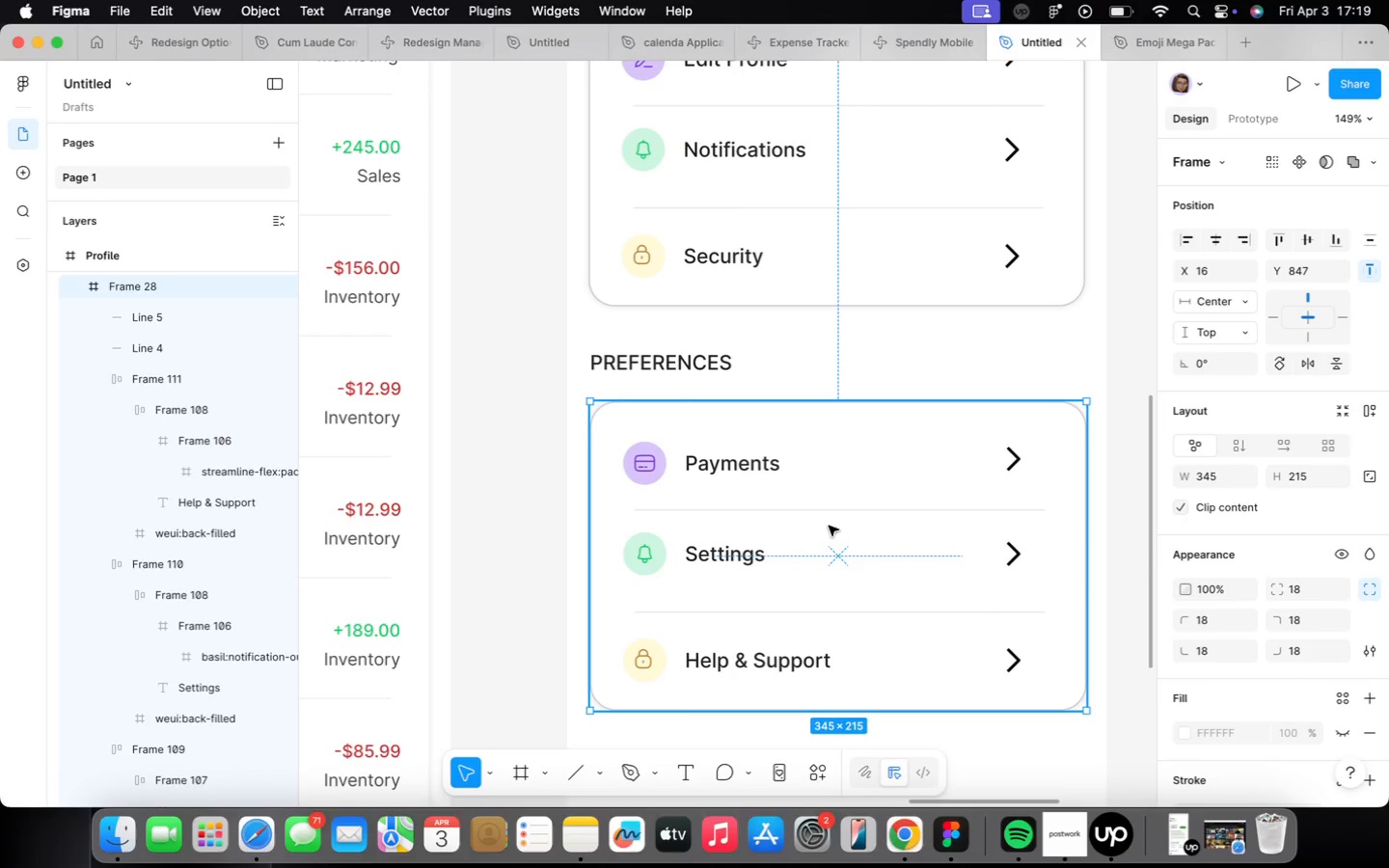 
wait(48.3)
 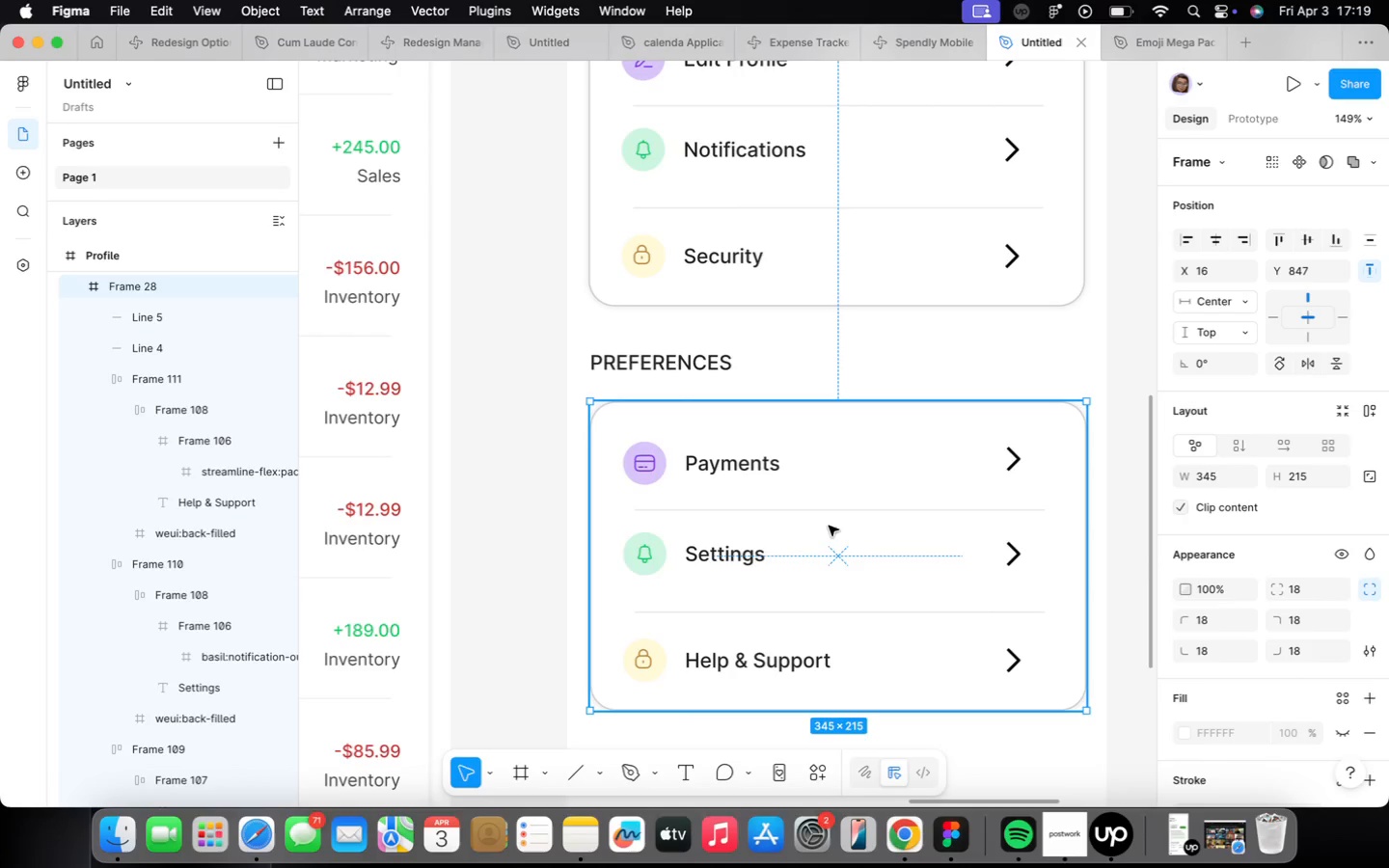 
double_click([632, 571])
 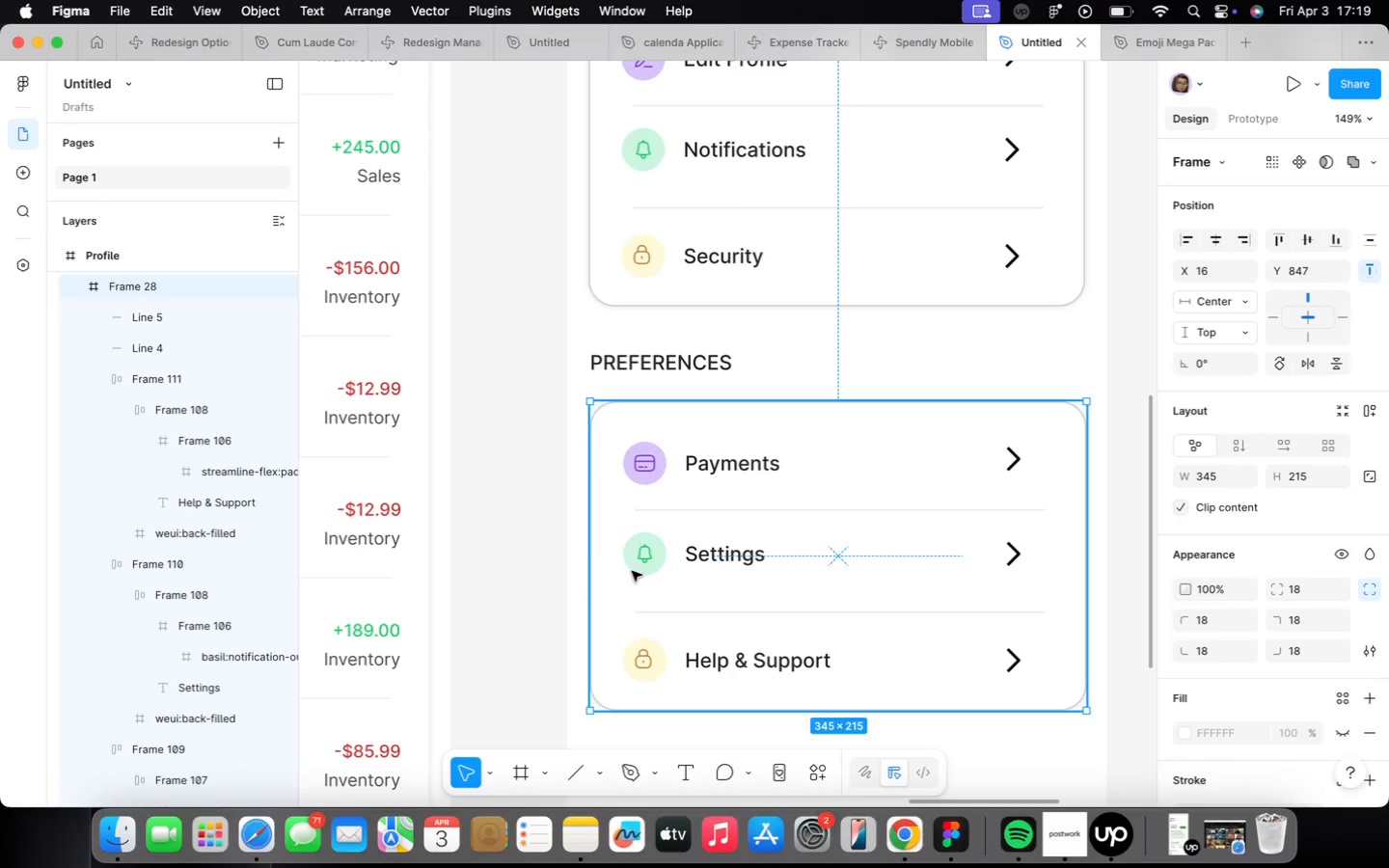 
triple_click([632, 571])
 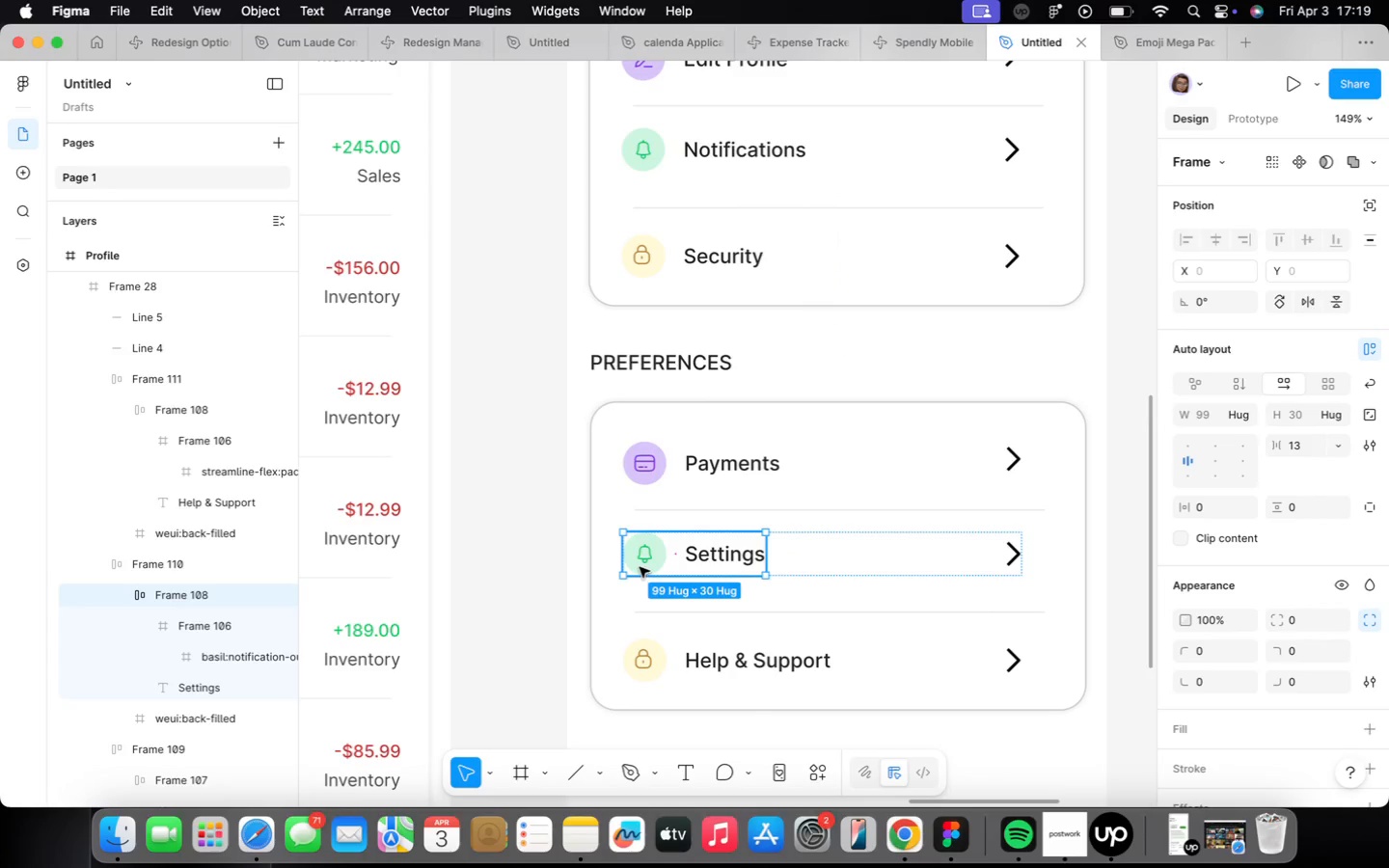 
double_click([640, 567])
 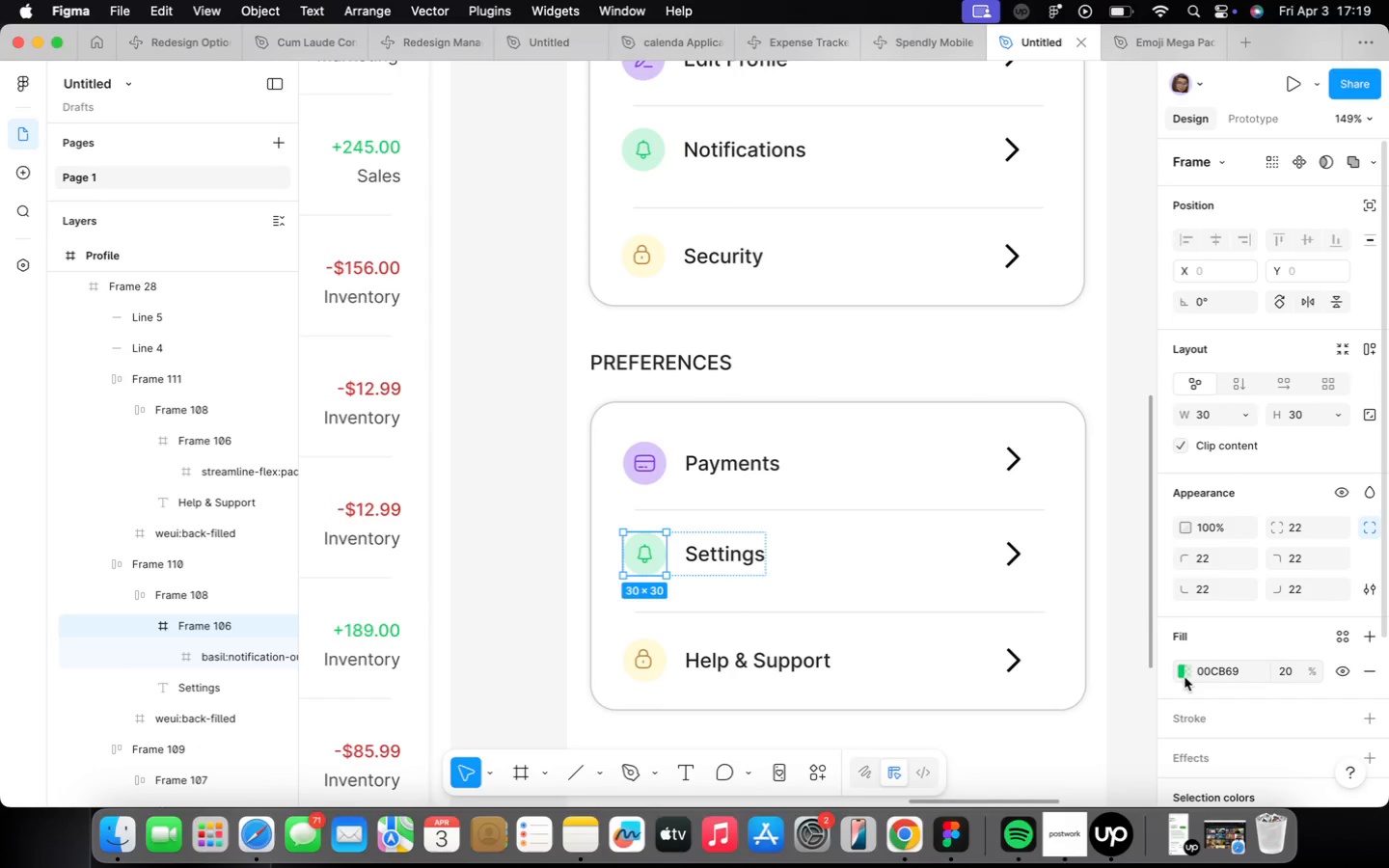 
wait(11.54)
 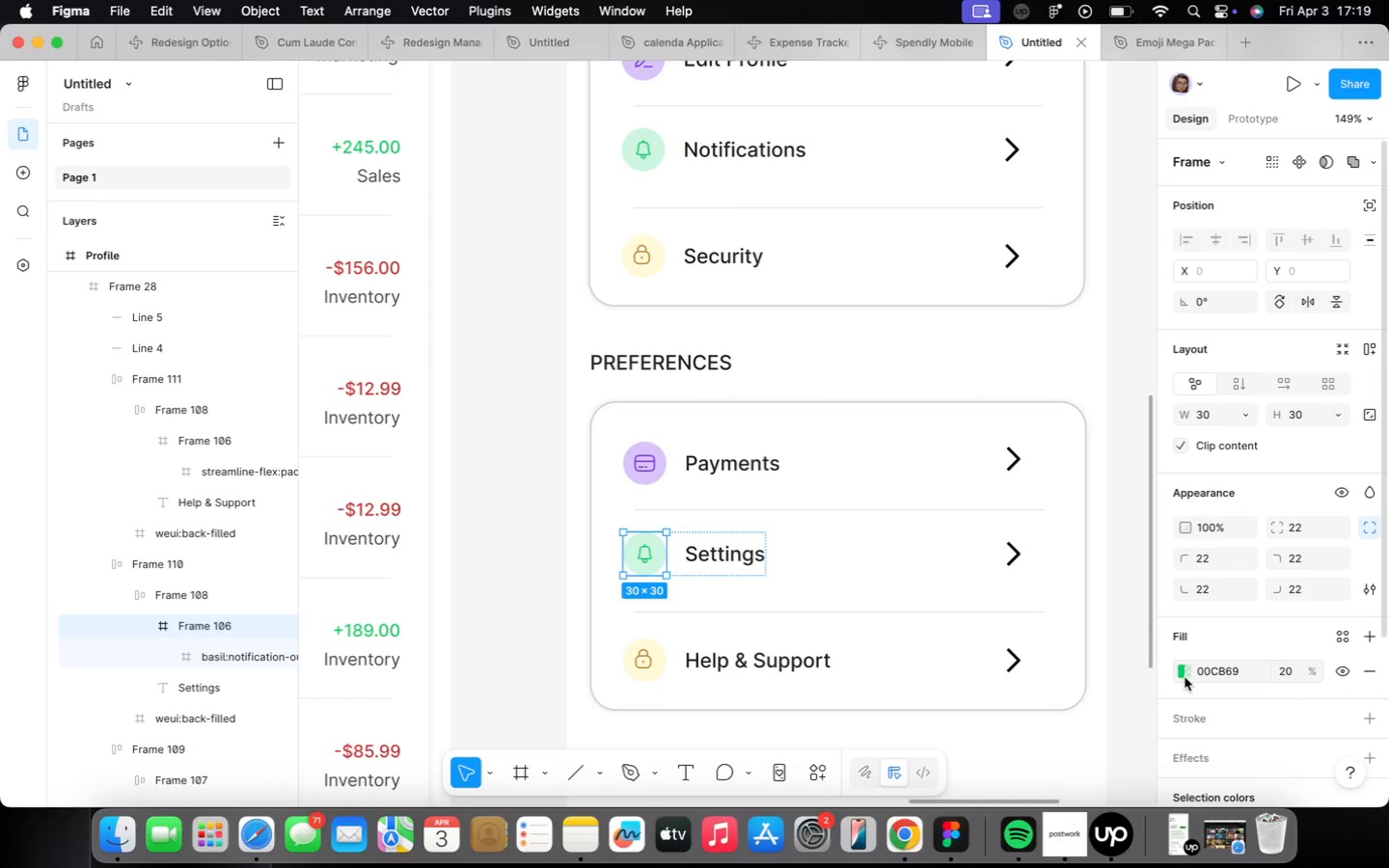 
left_click_drag(start_coordinate=[1170, 662], to_coordinate=[1294, 647])
 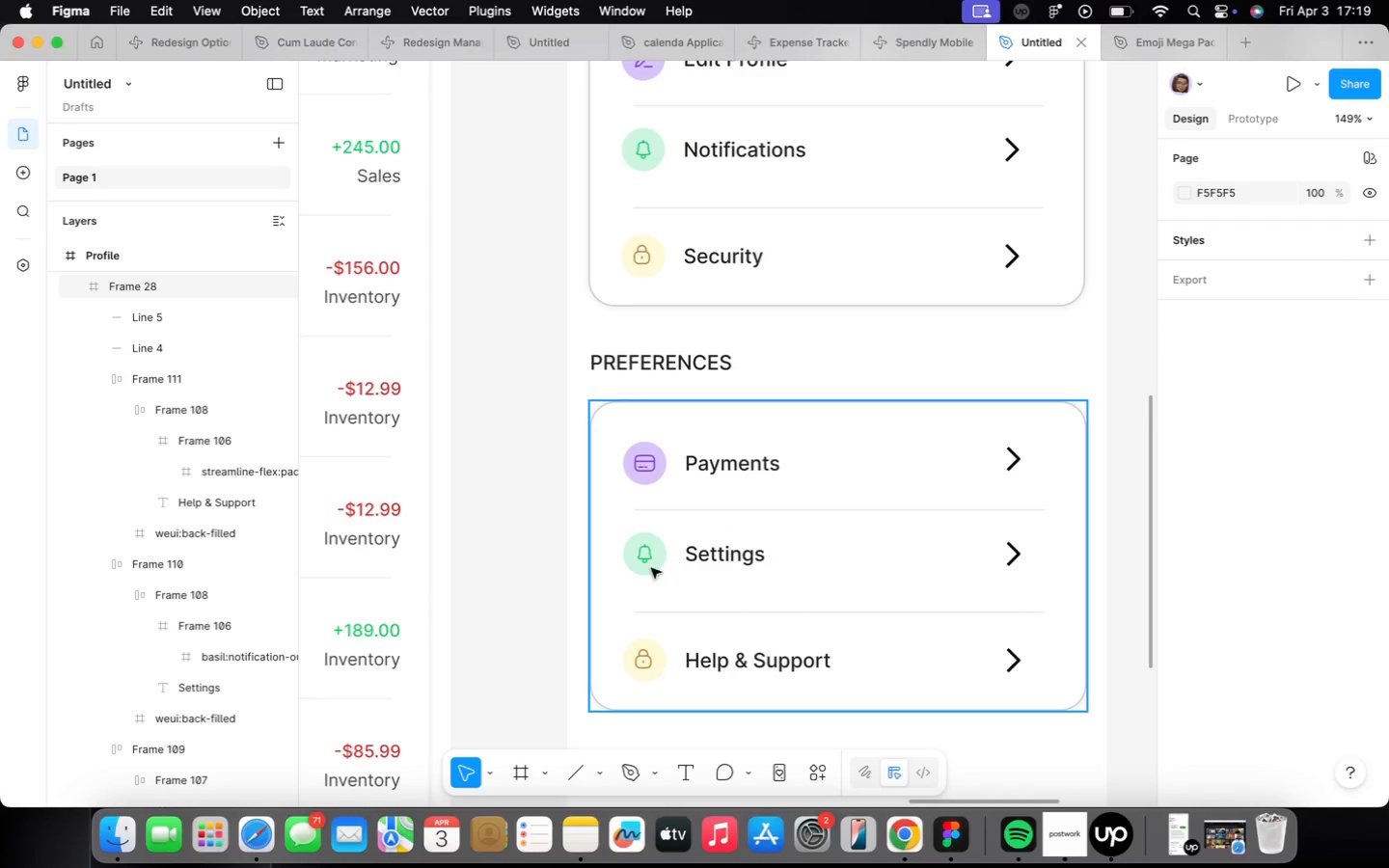 
double_click([658, 556])
 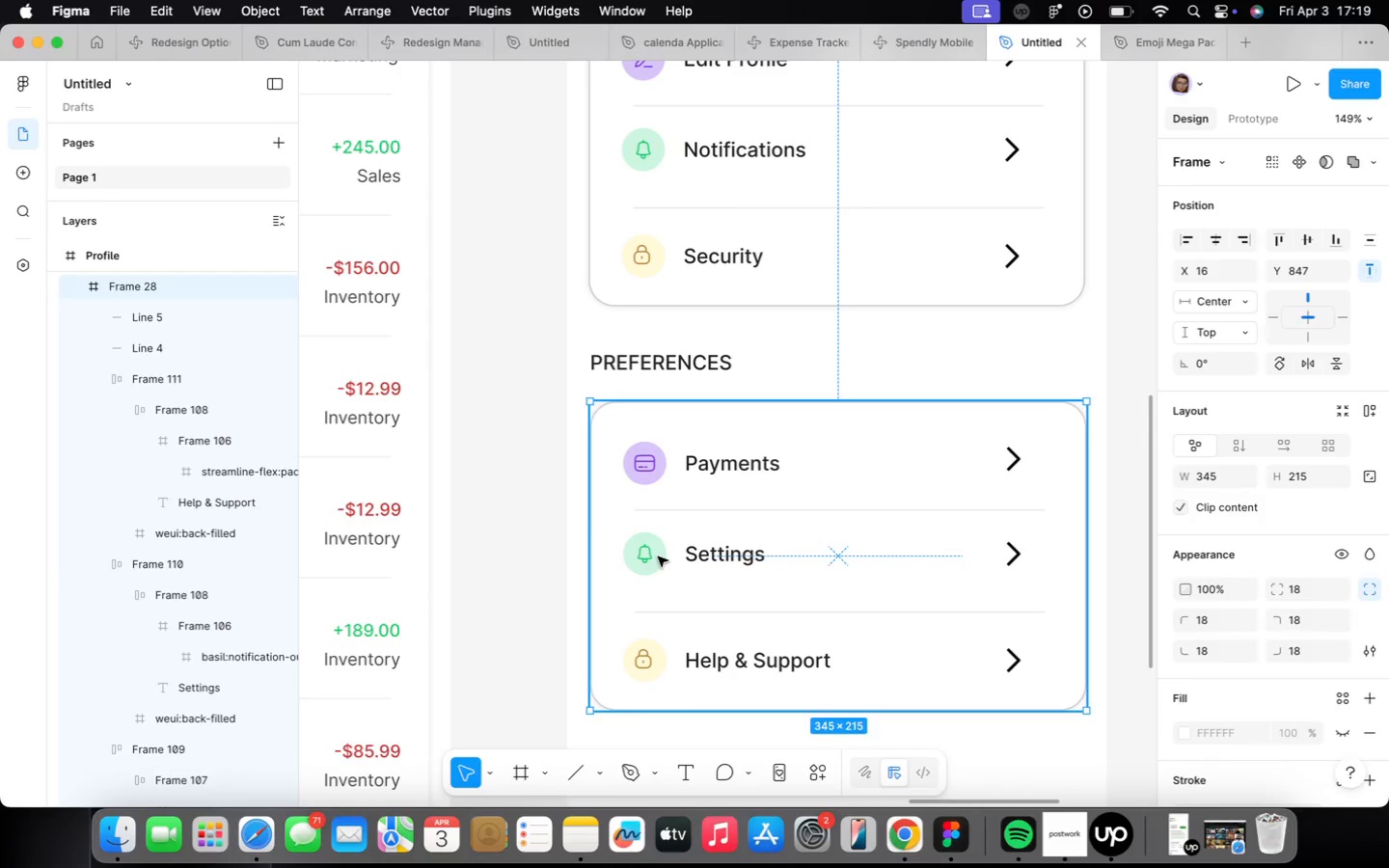 
triple_click([658, 556])
 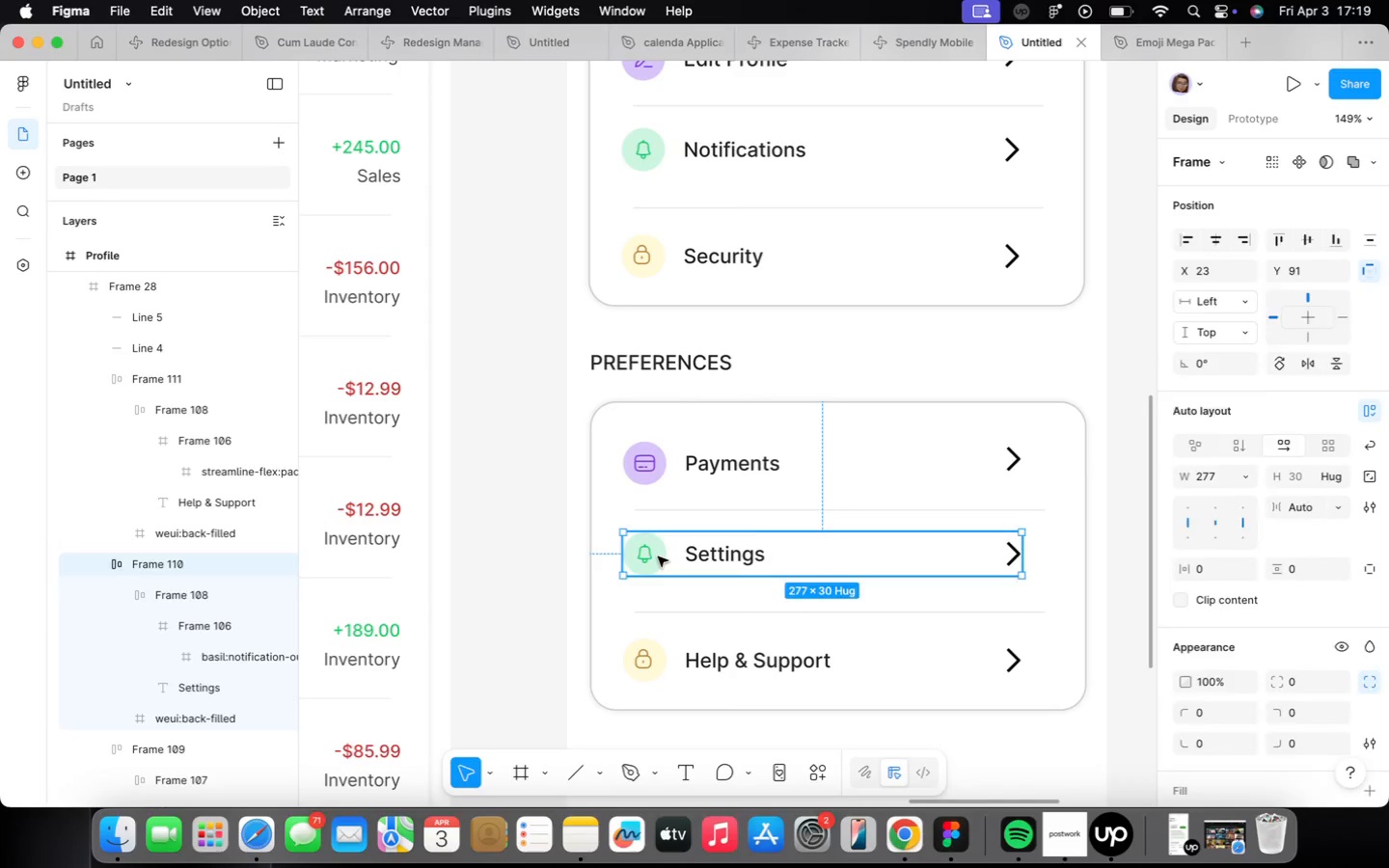 
triple_click([658, 556])
 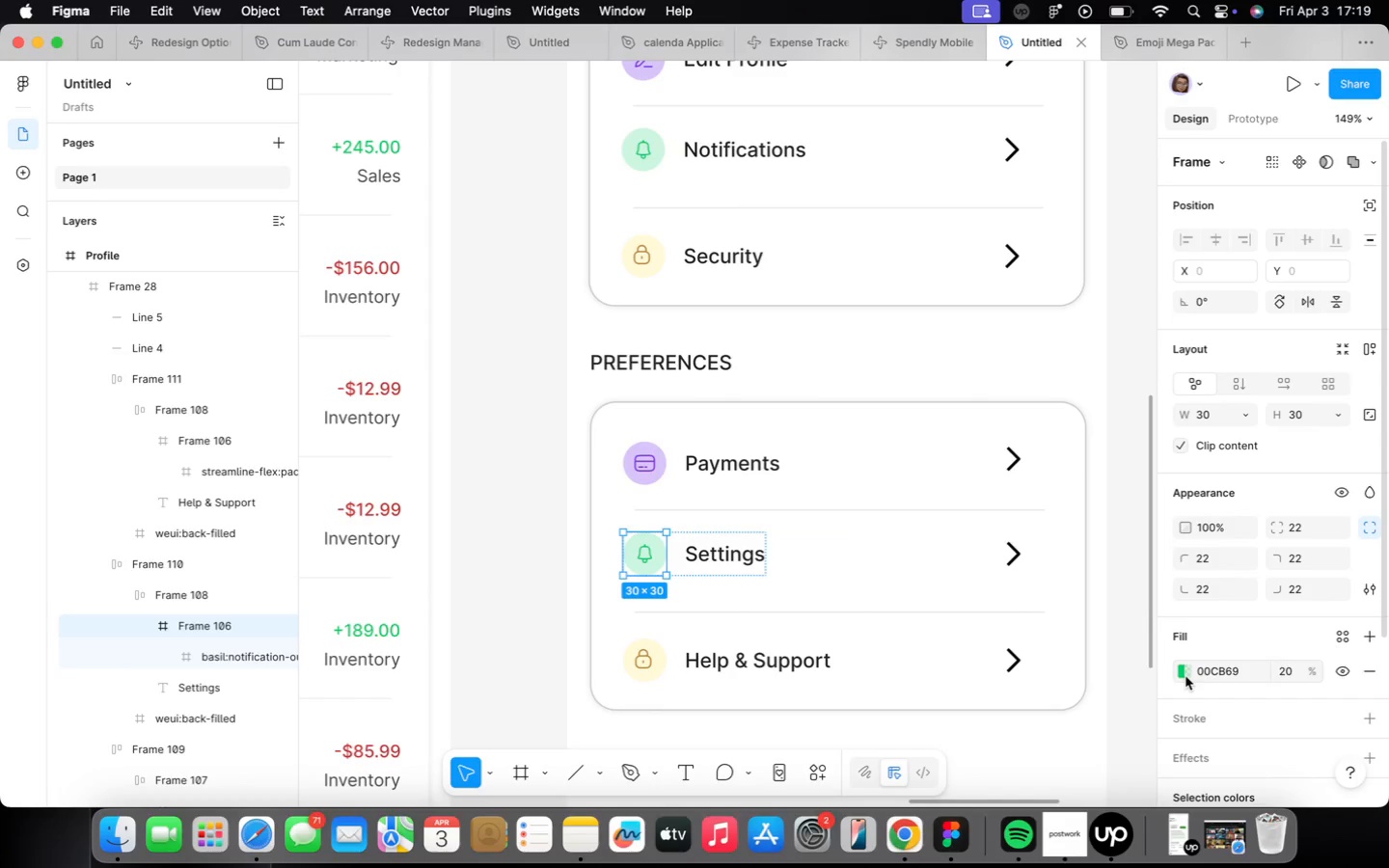 
wait(13.02)
 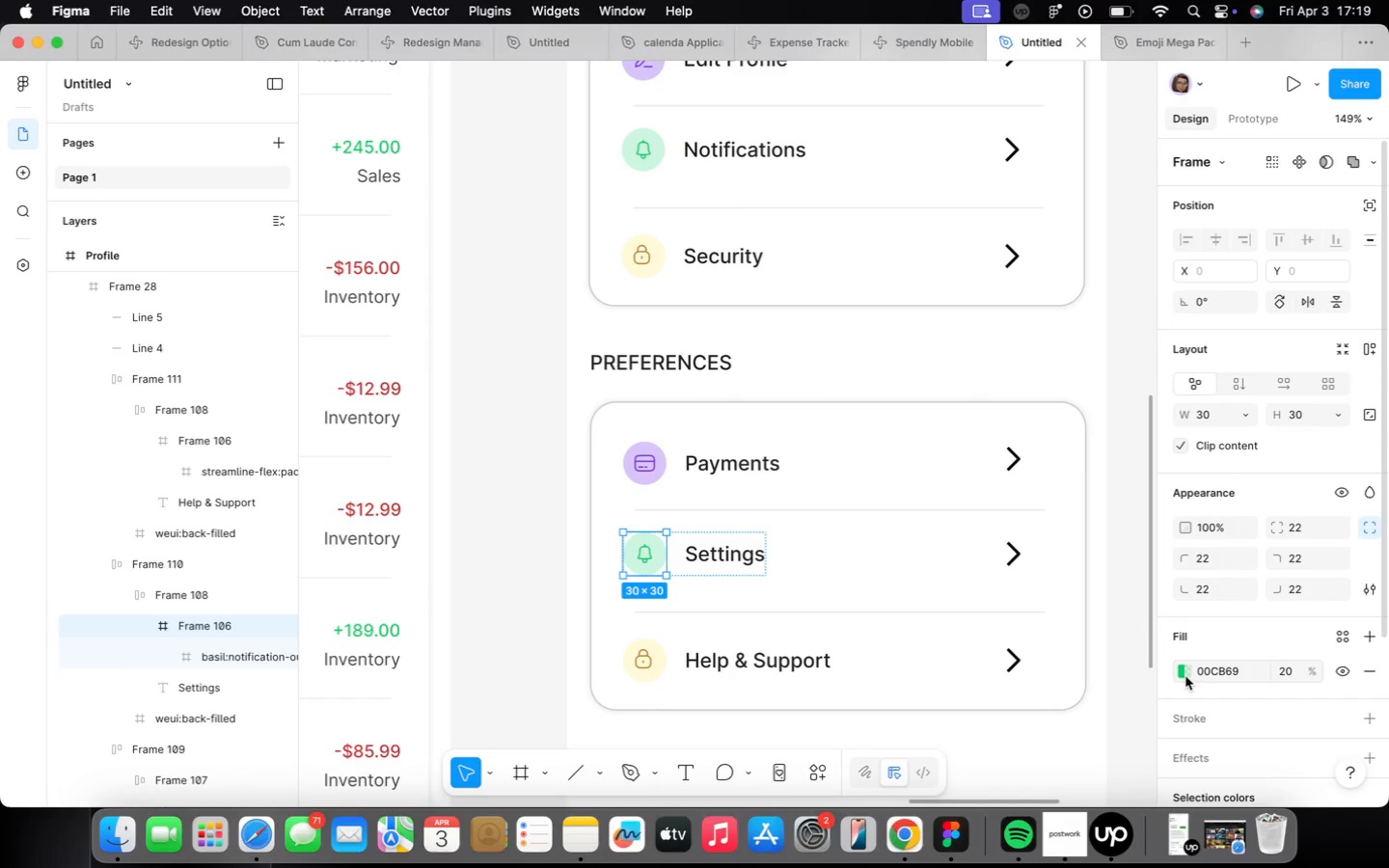 
left_click([1185, 676])
 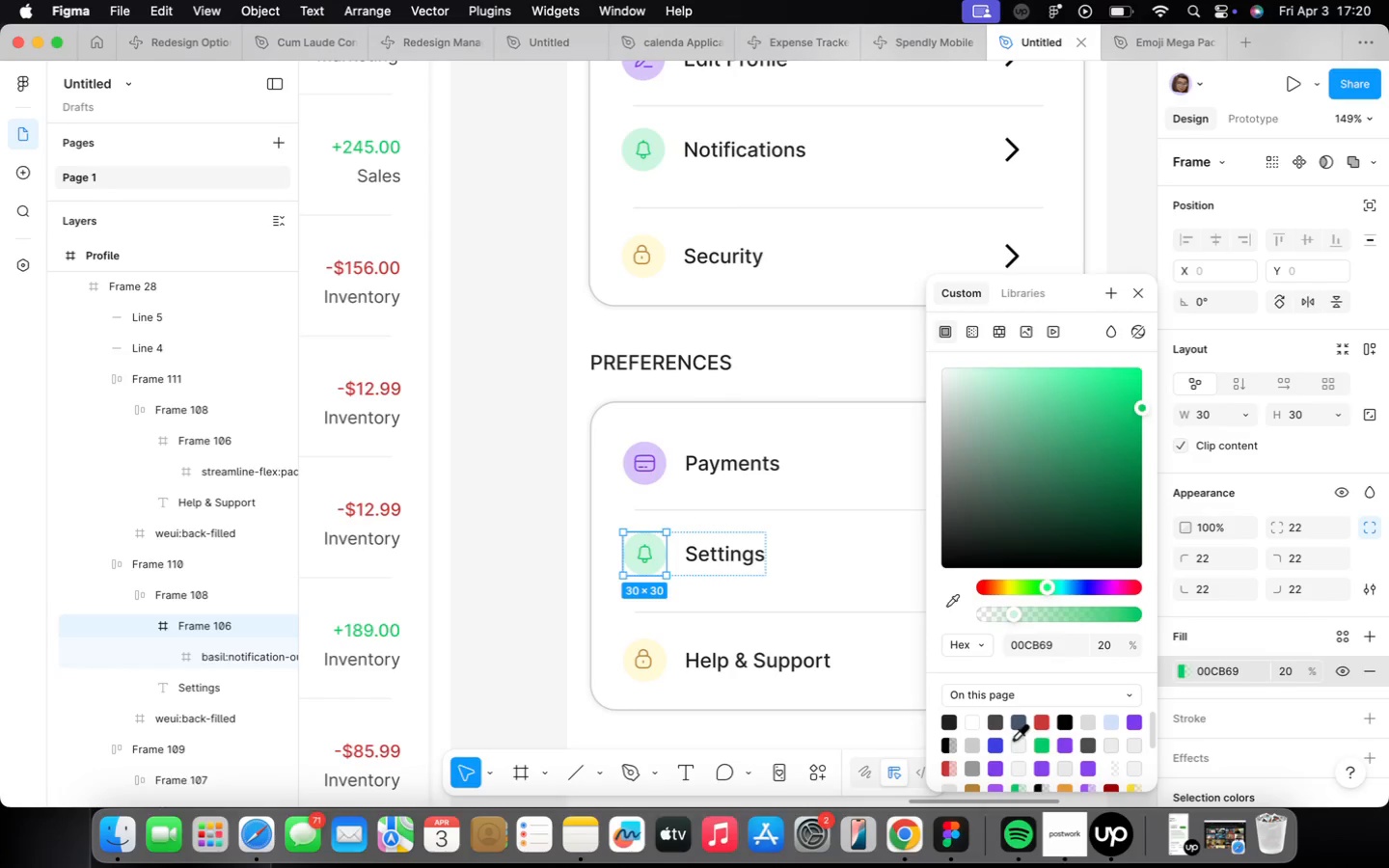 
left_click([1016, 724])
 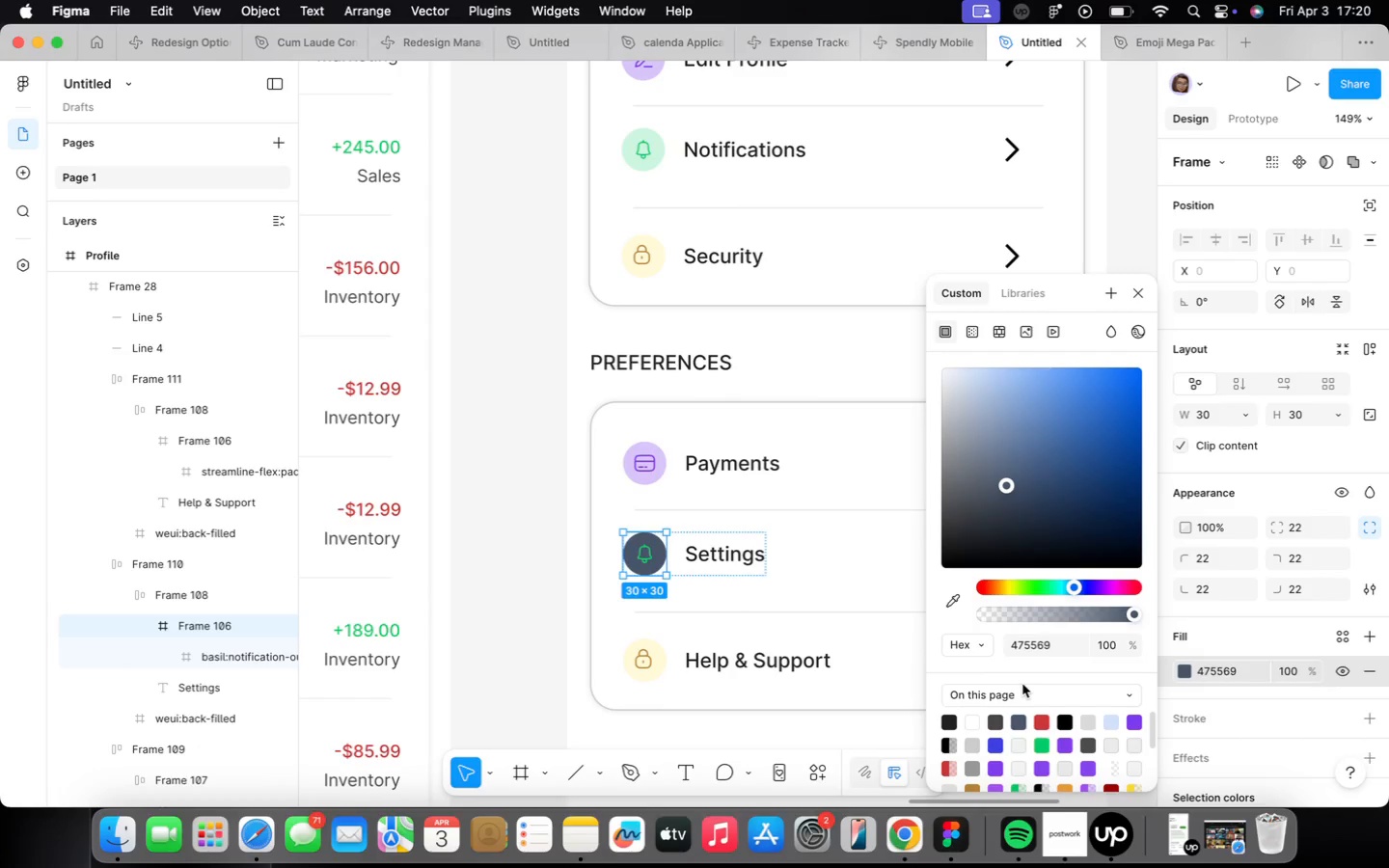 
wait(16.18)
 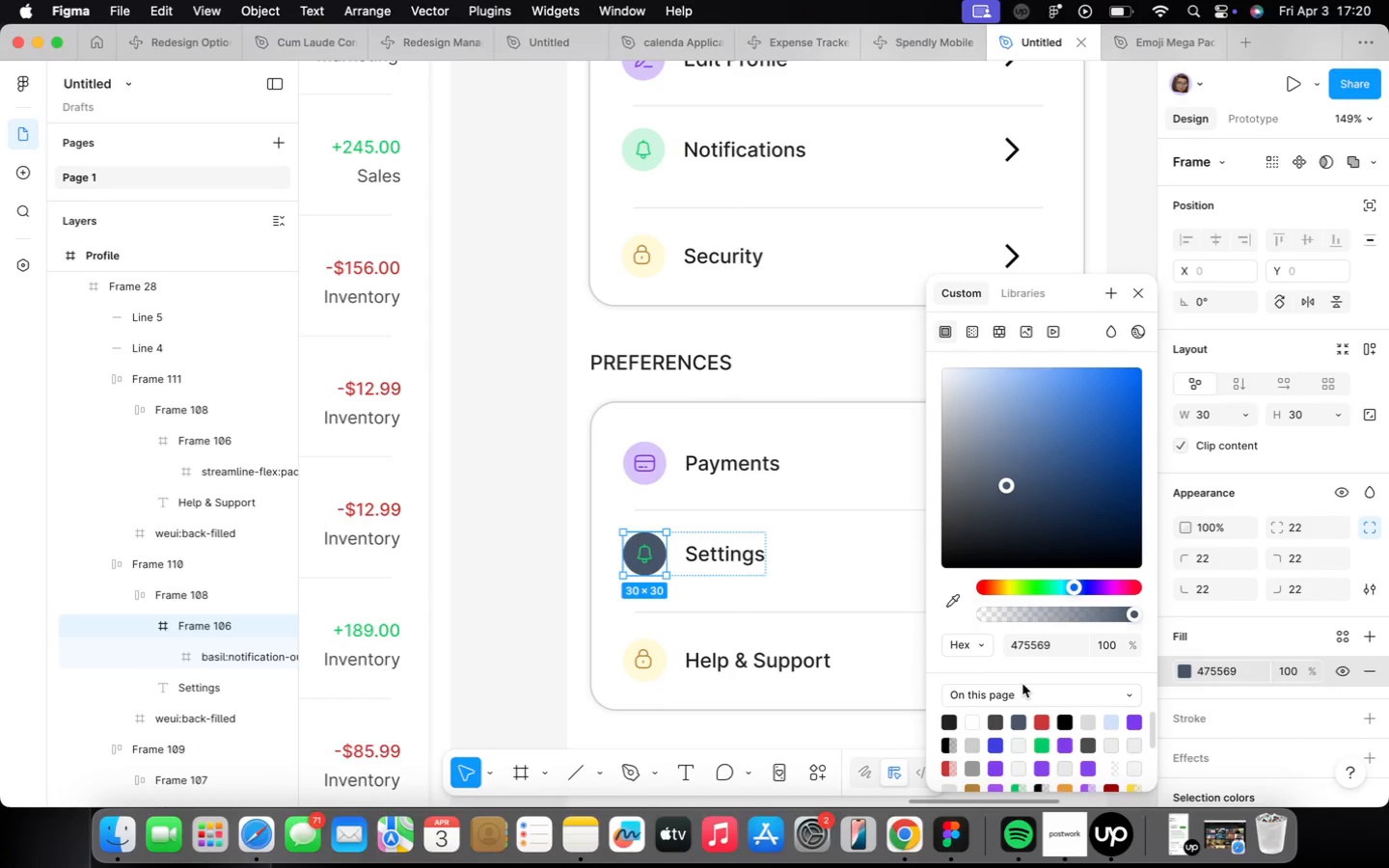 
left_click([1088, 747])
 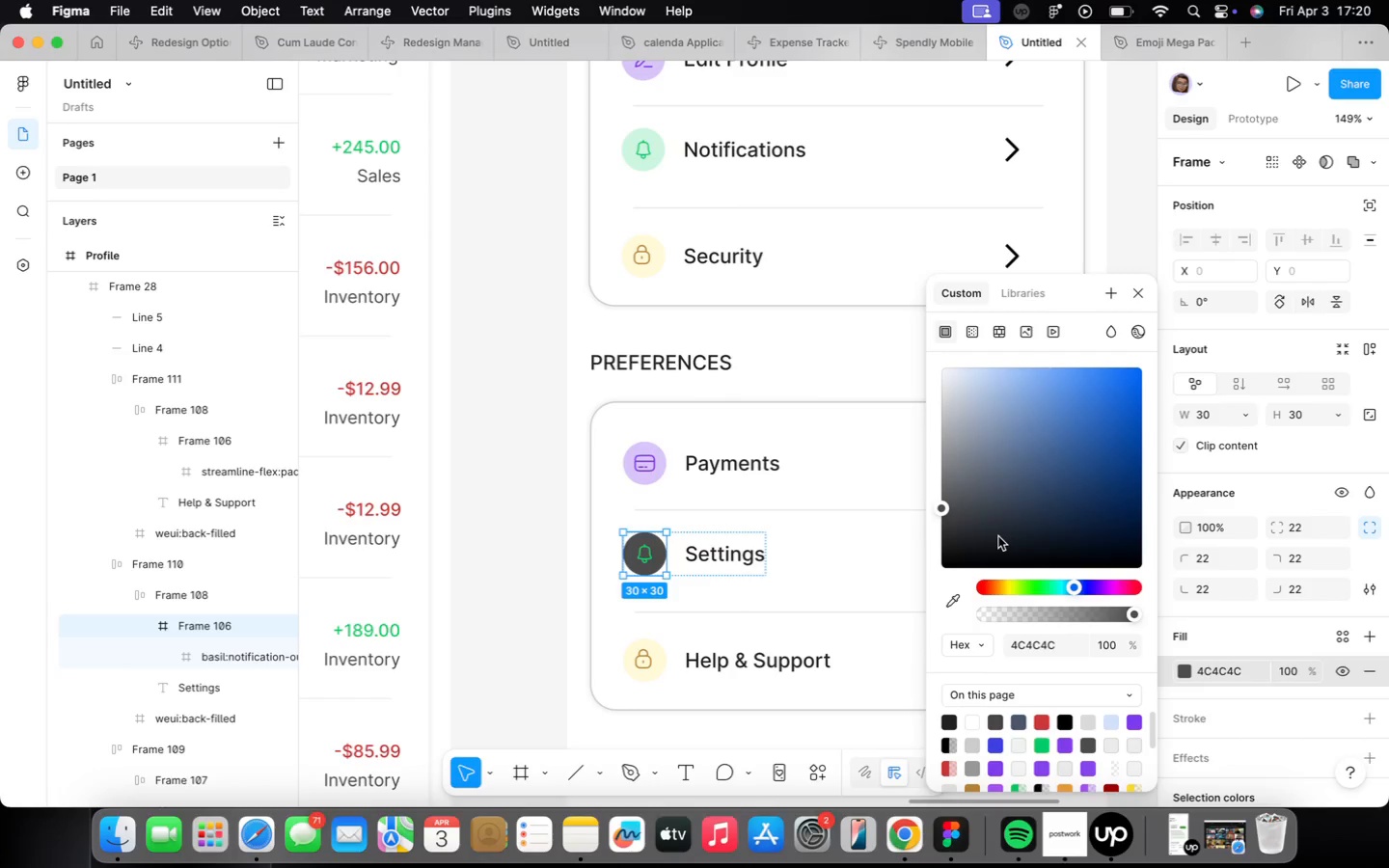 
wait(15.22)
 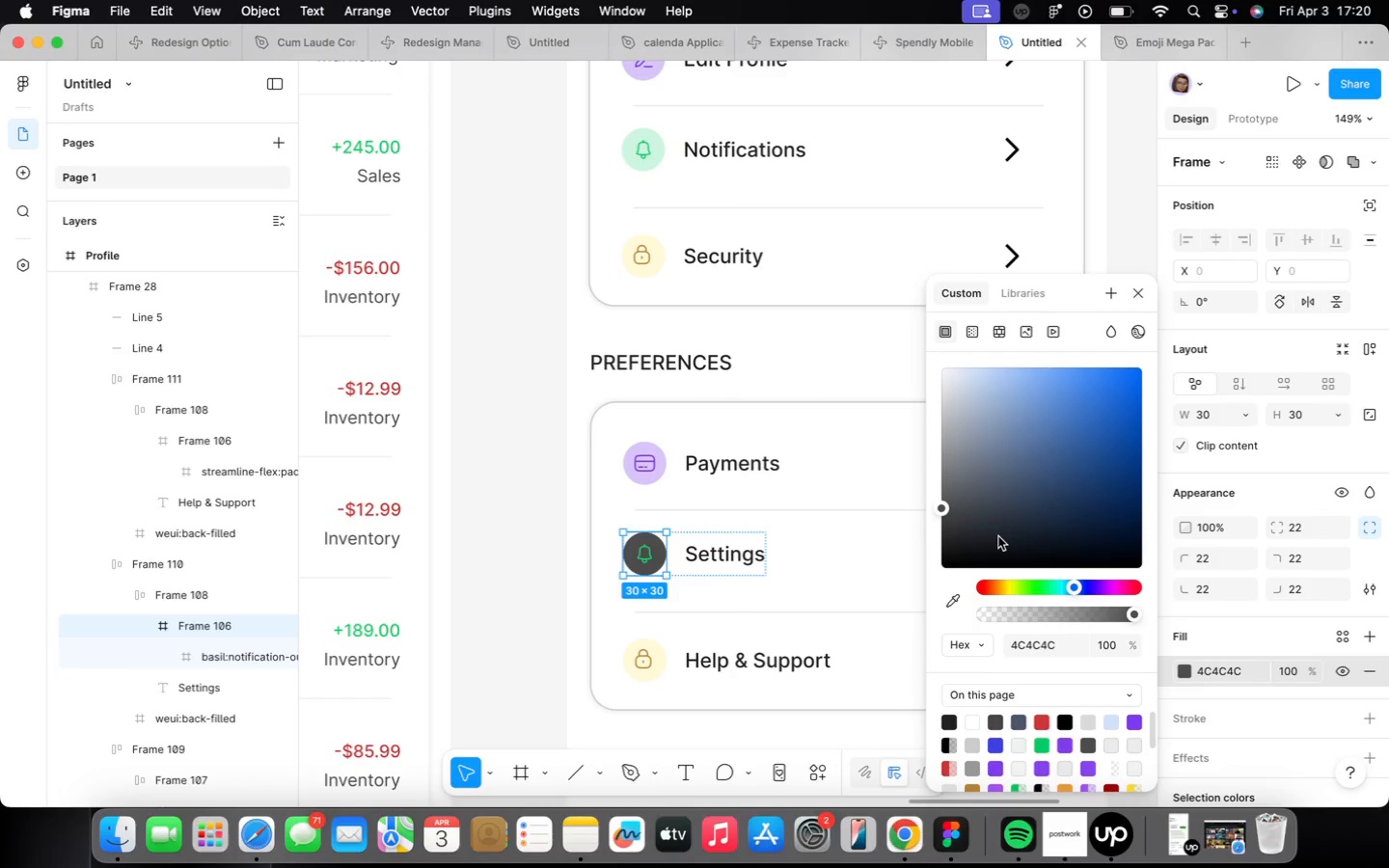 
left_click_drag(start_coordinate=[945, 505], to_coordinate=[930, 411])
 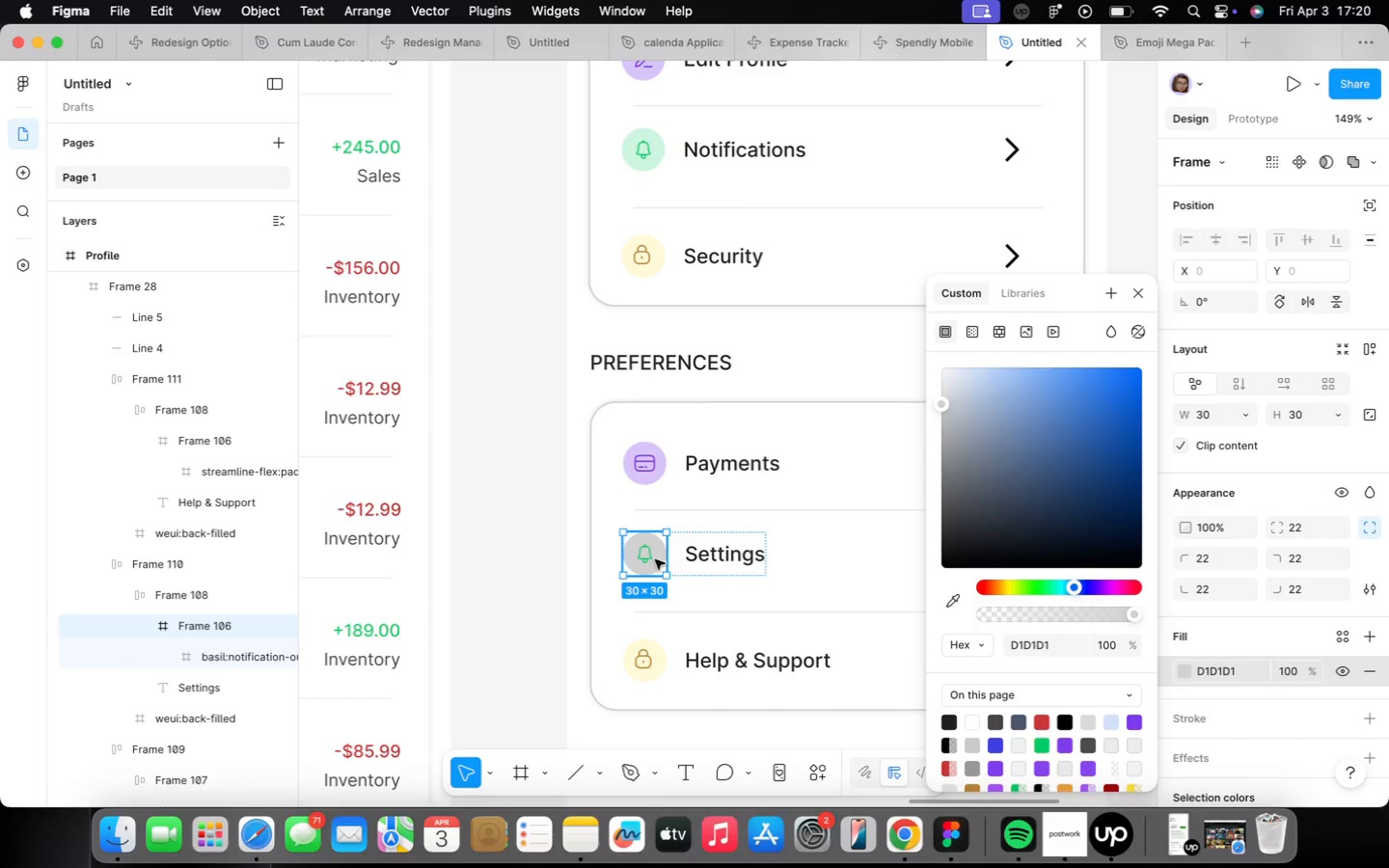 
double_click([655, 558])
 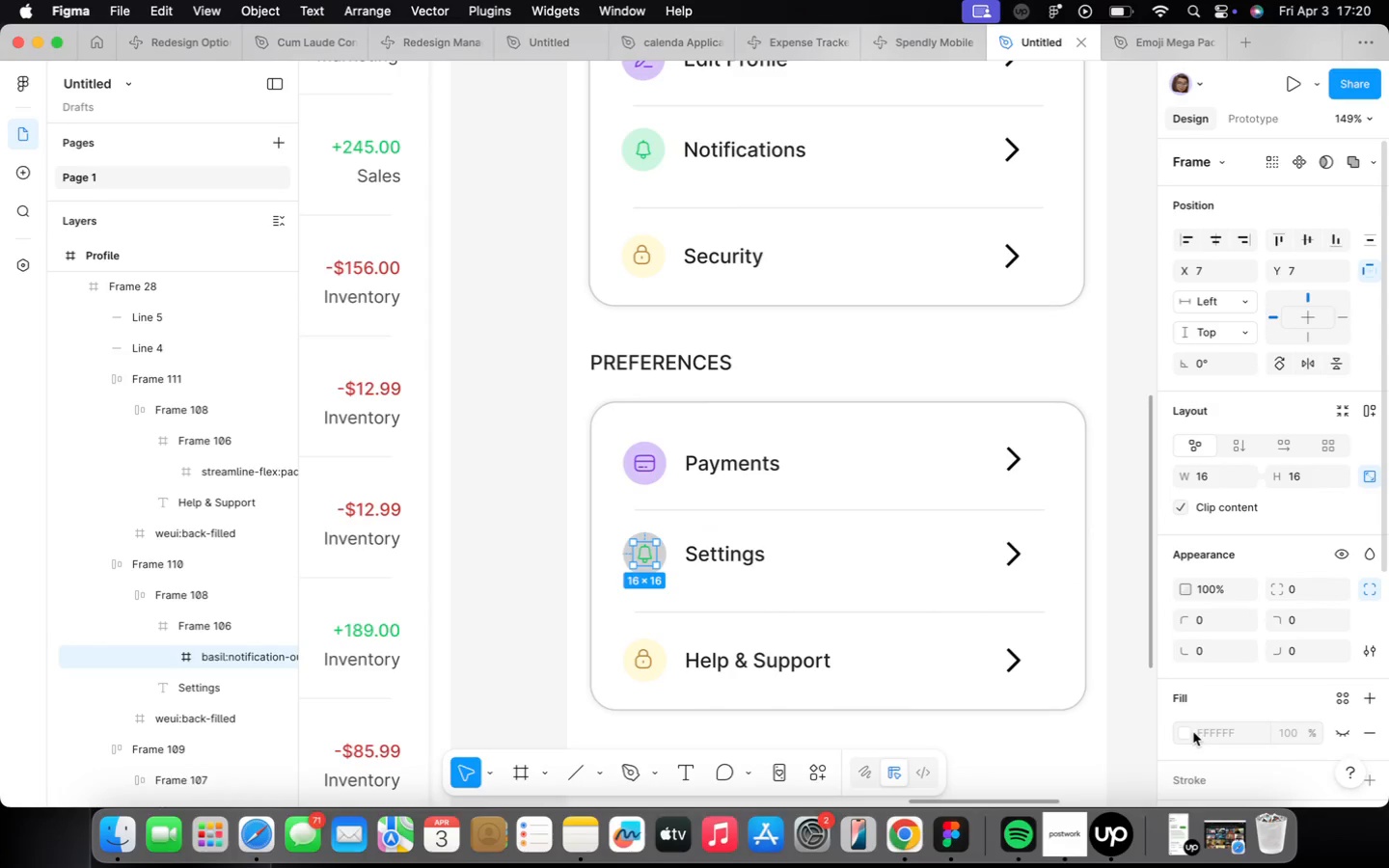 
left_click([1182, 731])
 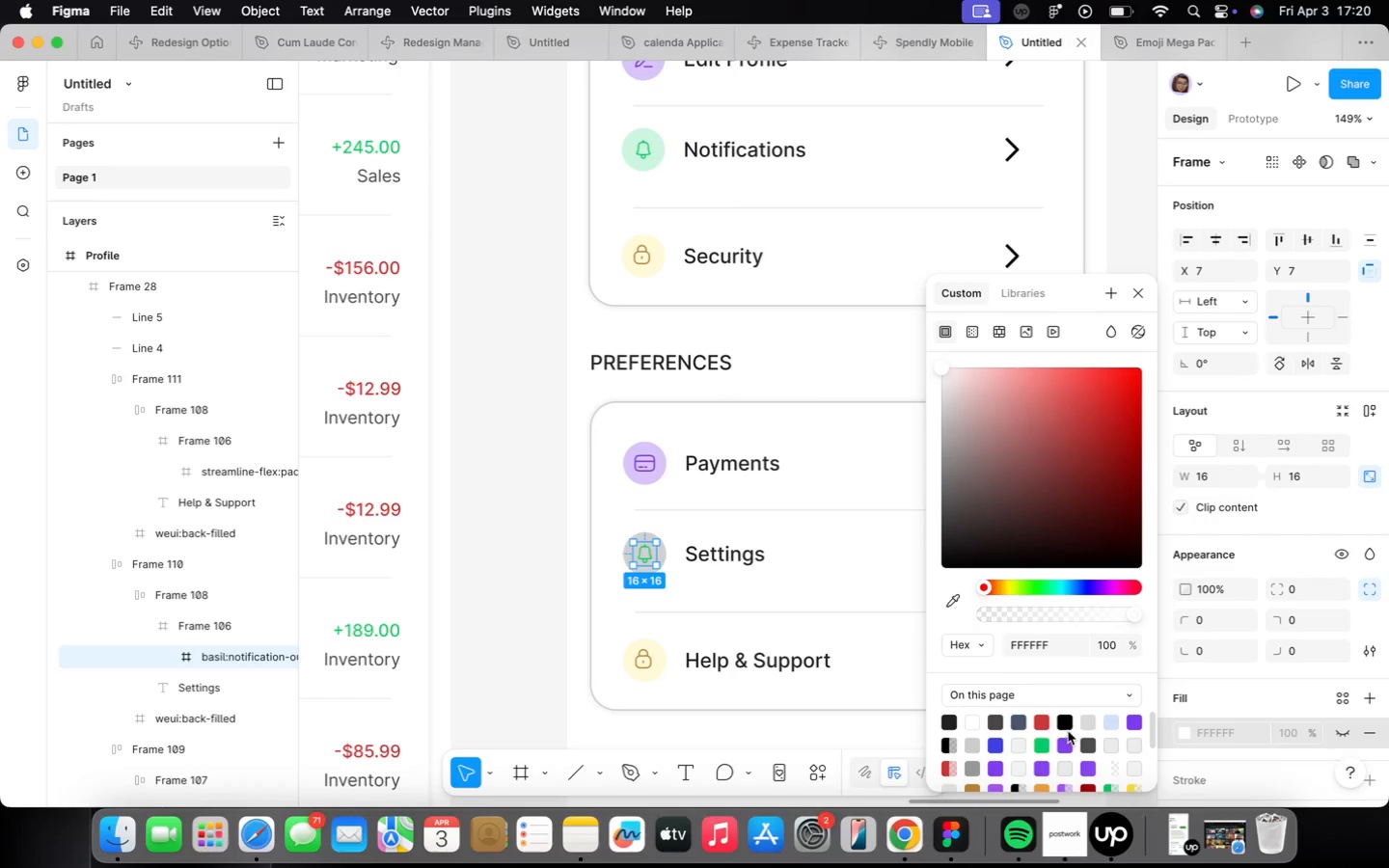 
left_click([1071, 722])
 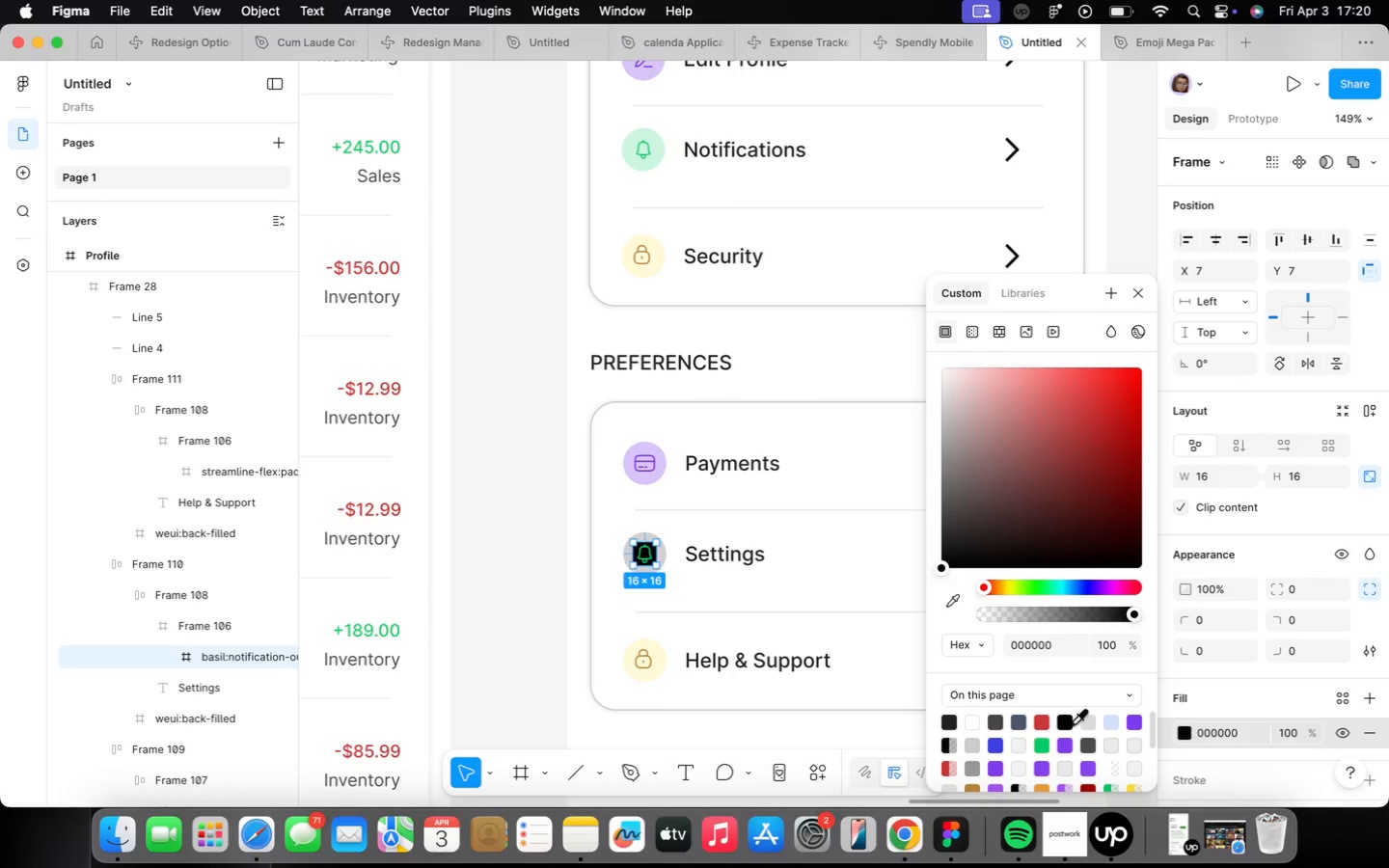 
key(Meta+Z)
 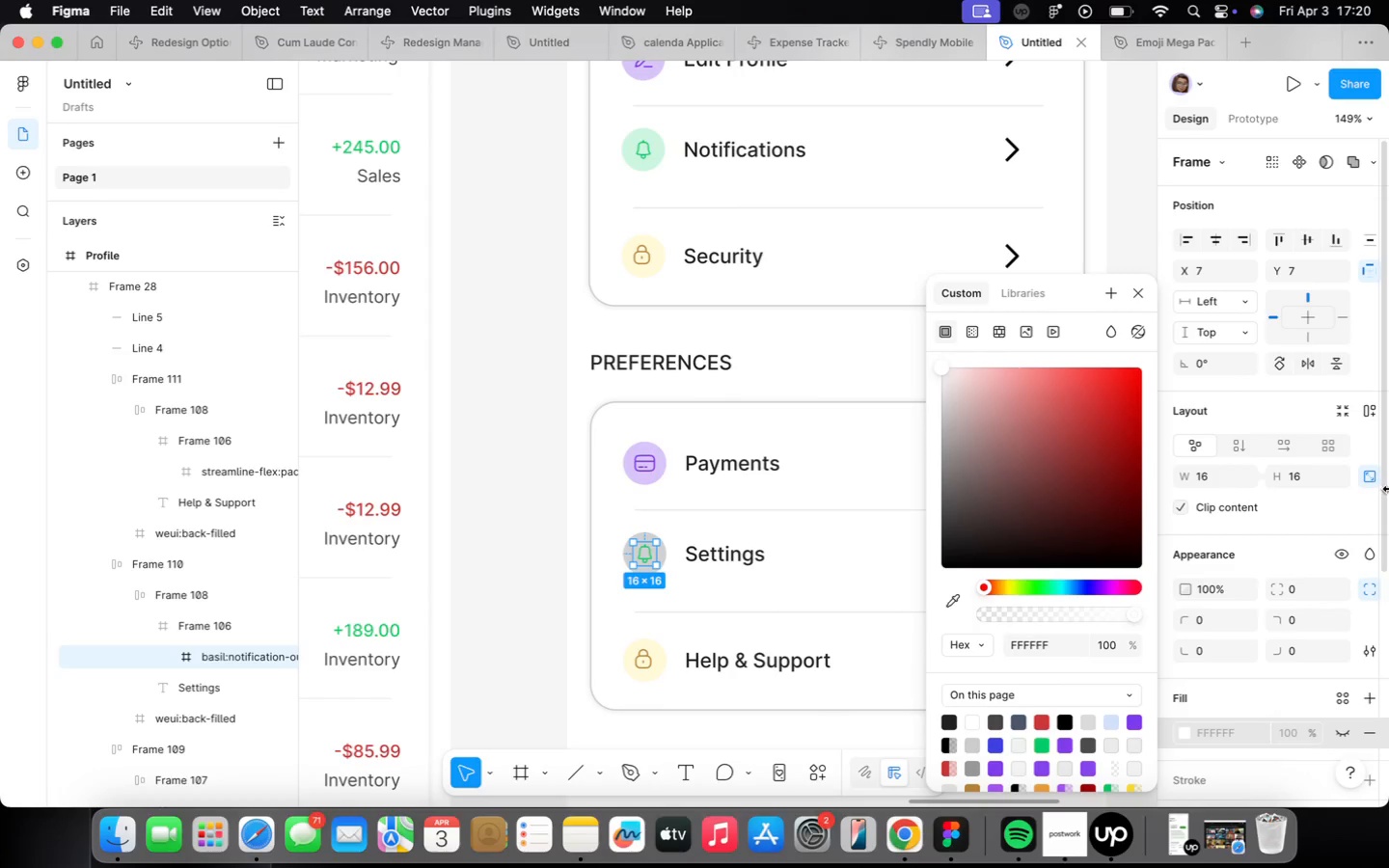 
scroll: coordinate [1302, 620], scroll_direction: down, amount: 17.0
 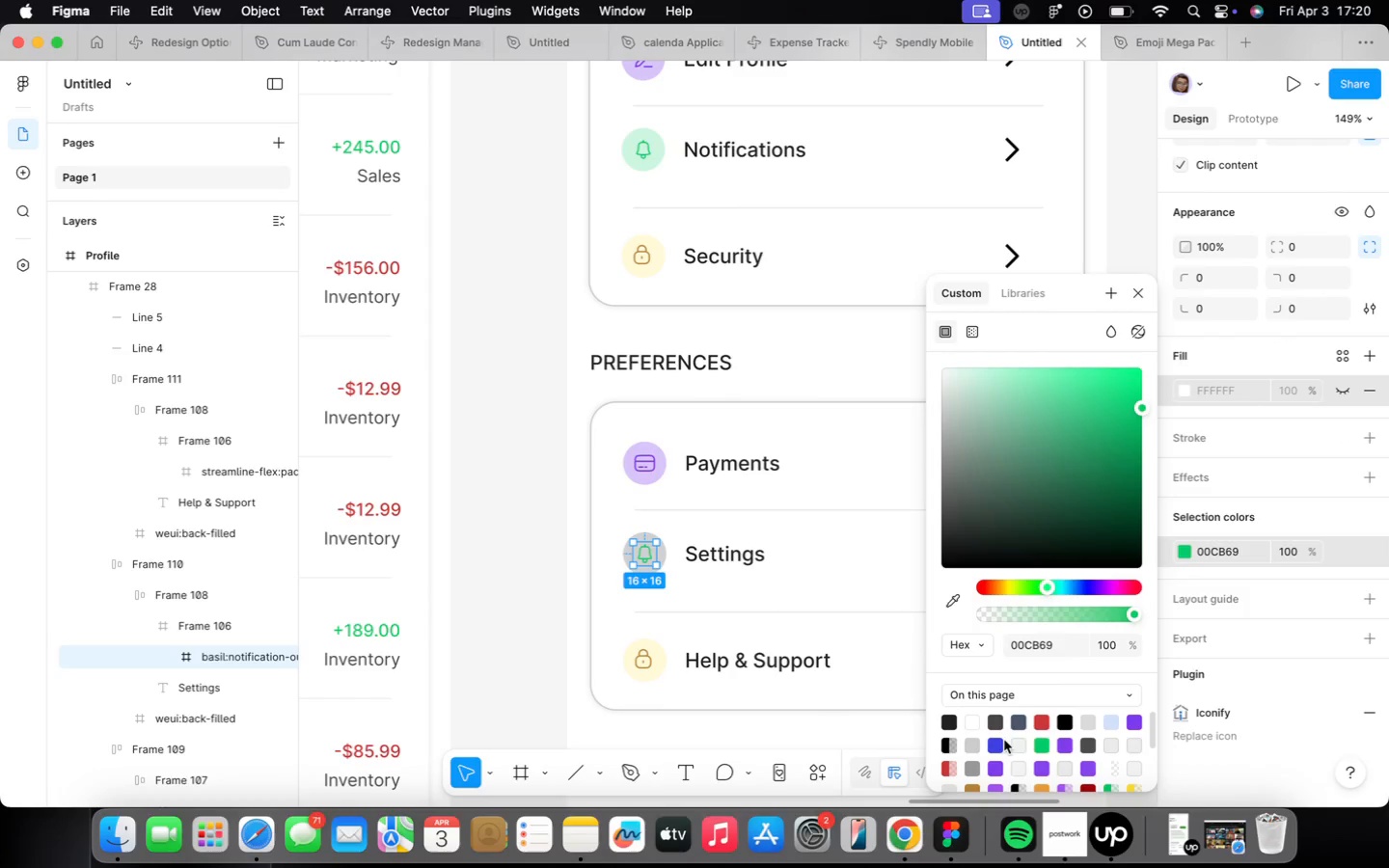 
left_click([1066, 718])
 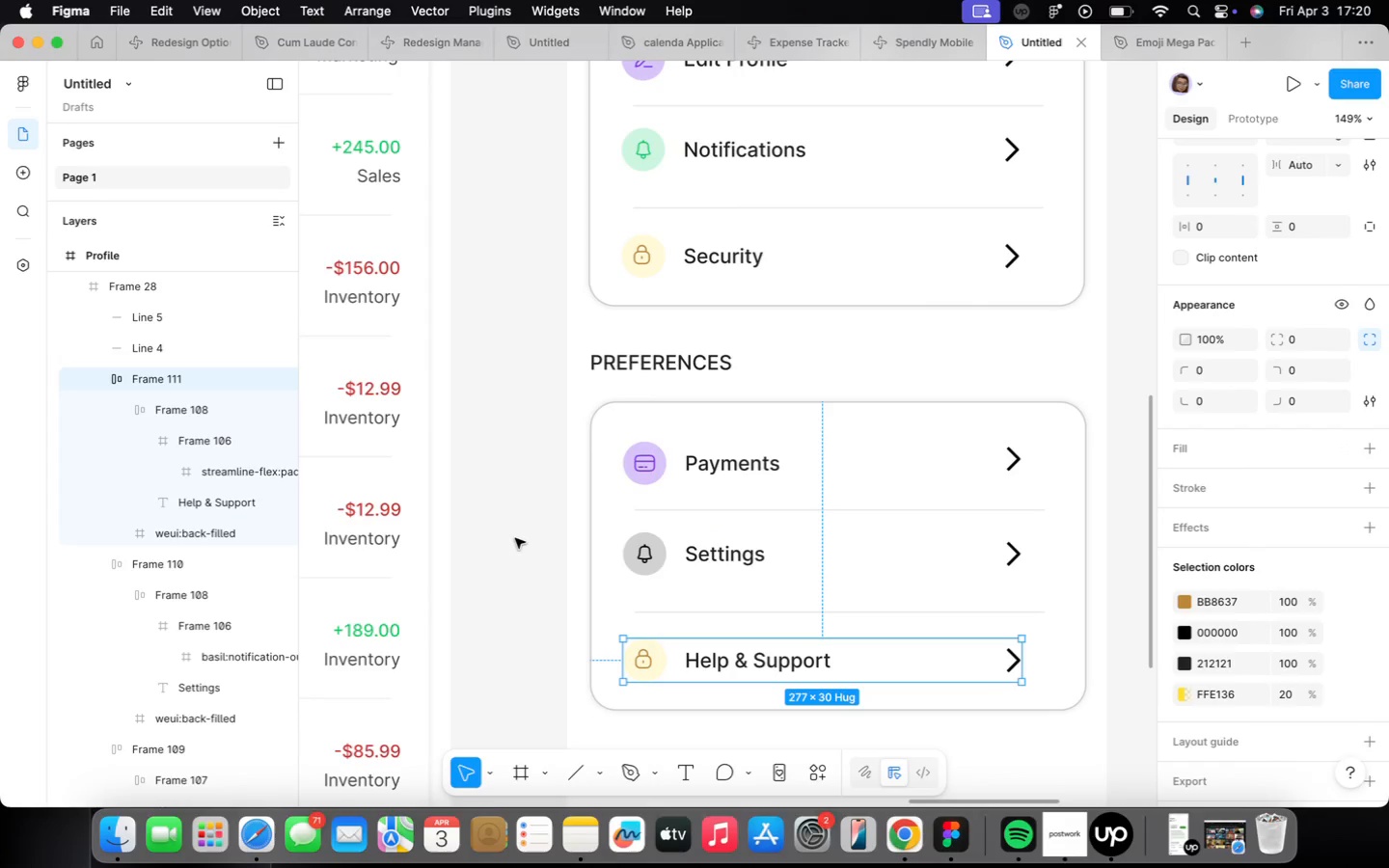 
wait(6.01)
 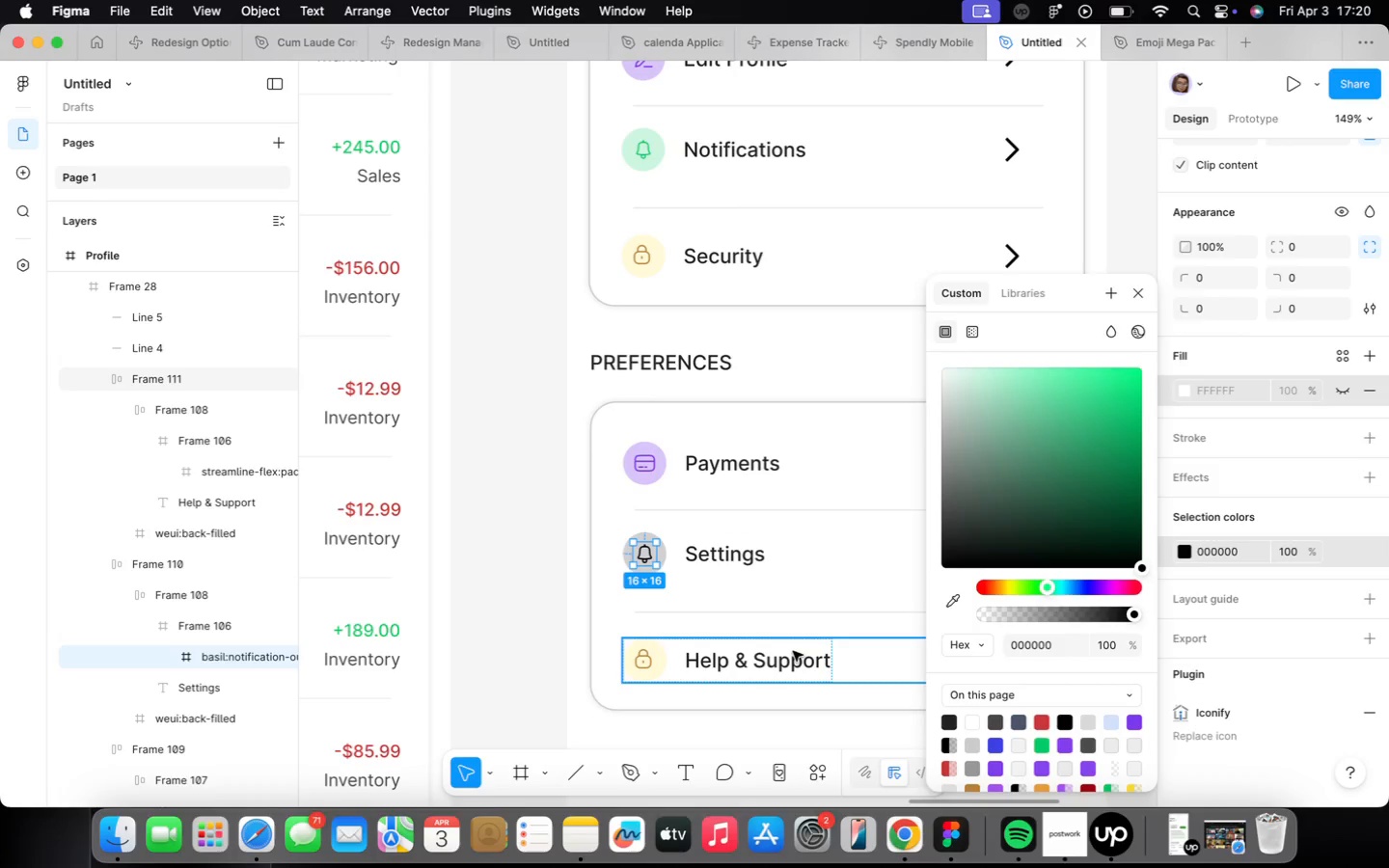 
double_click([650, 466])
 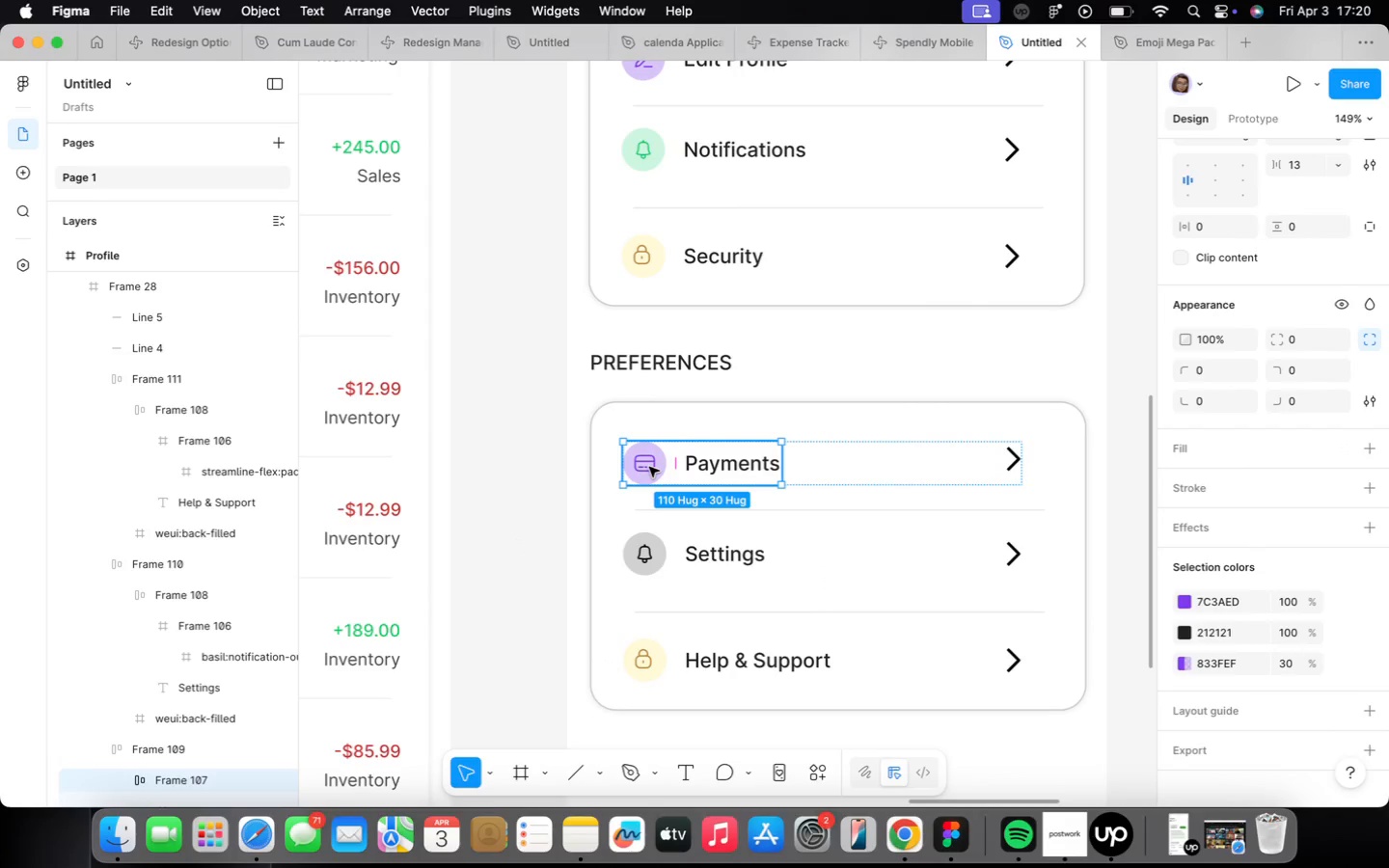 
double_click([649, 467])
 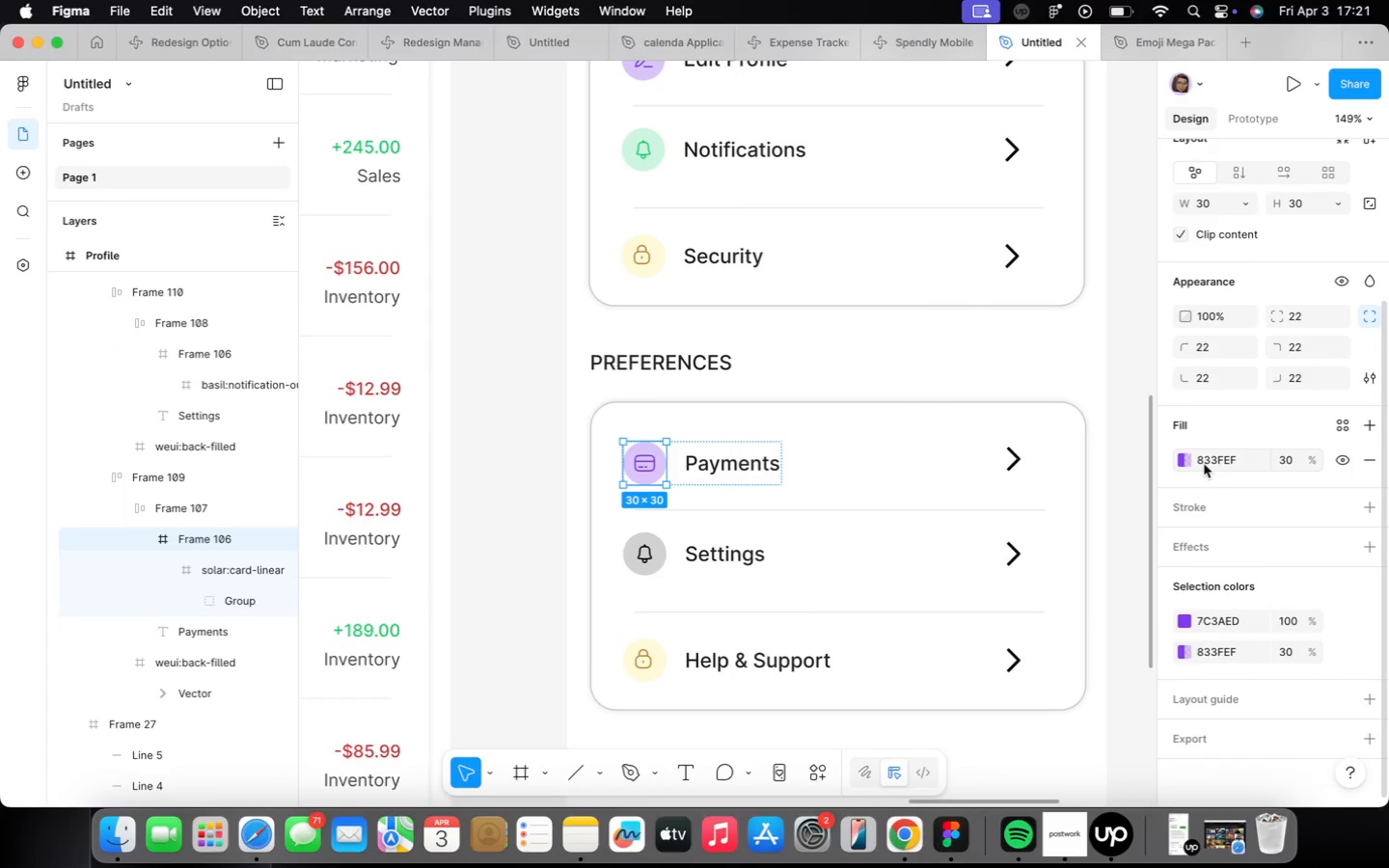 
left_click([1180, 457])
 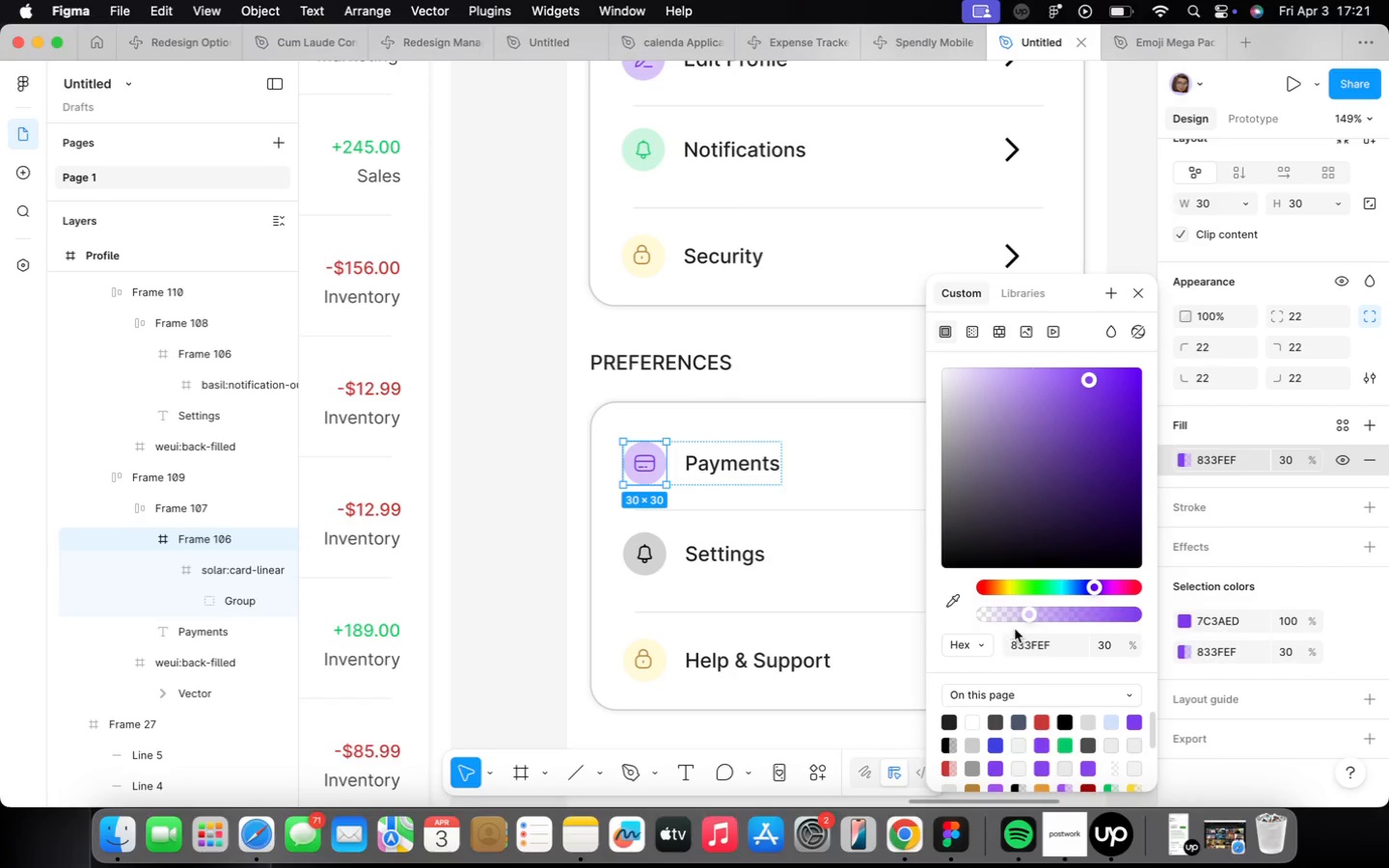 
left_click([1011, 613])
 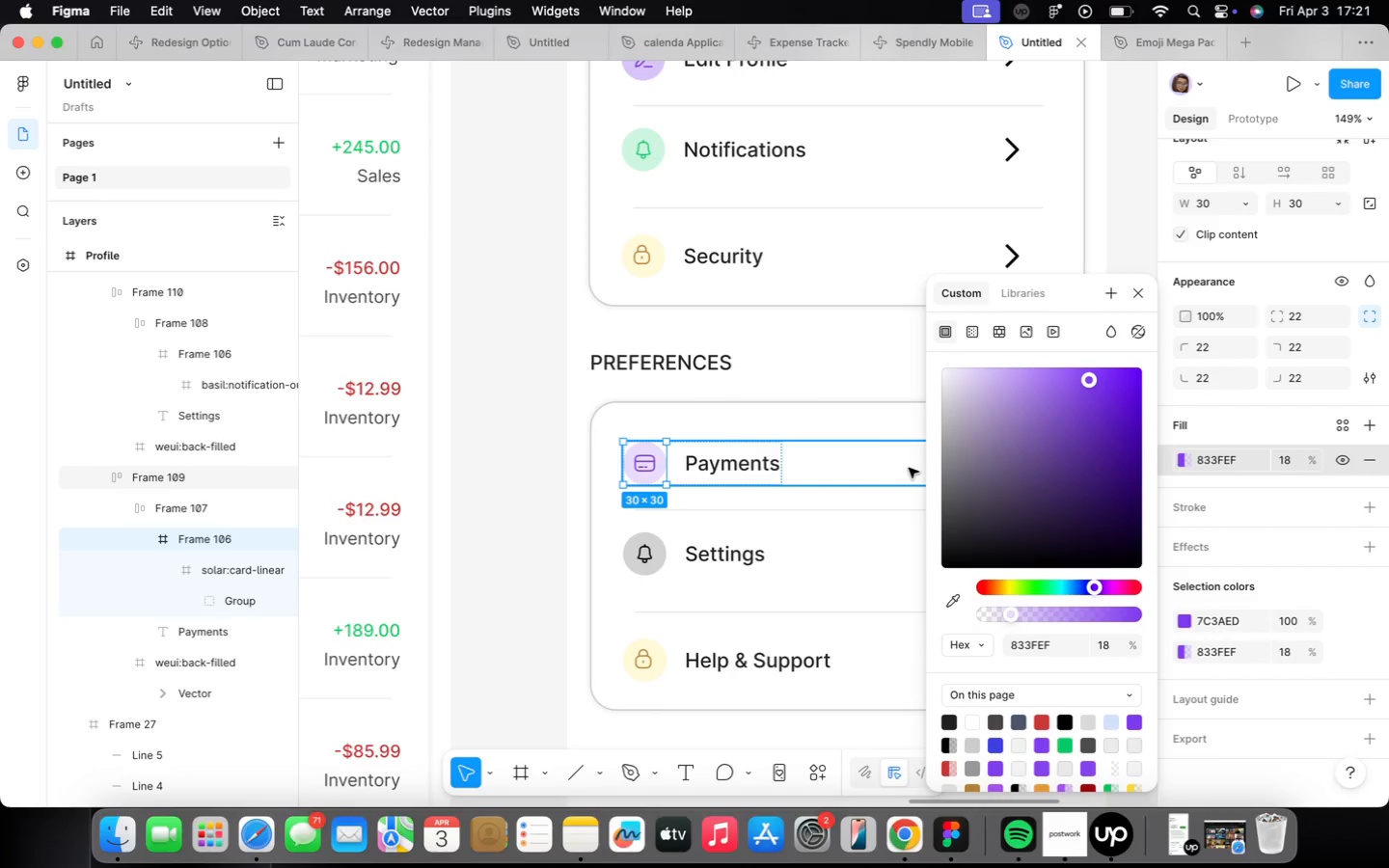 
wait(19.83)
 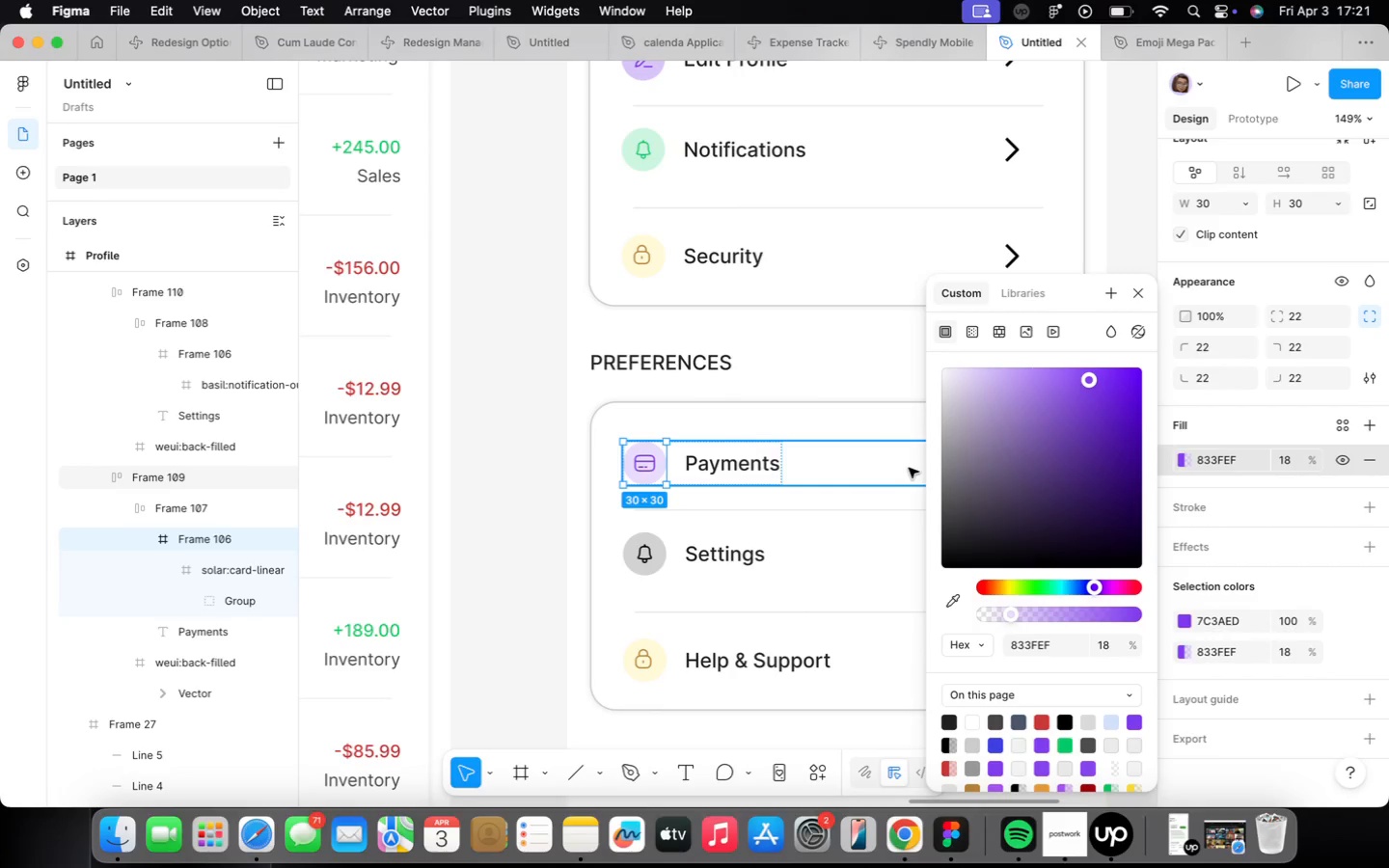 
left_click([473, 393])
 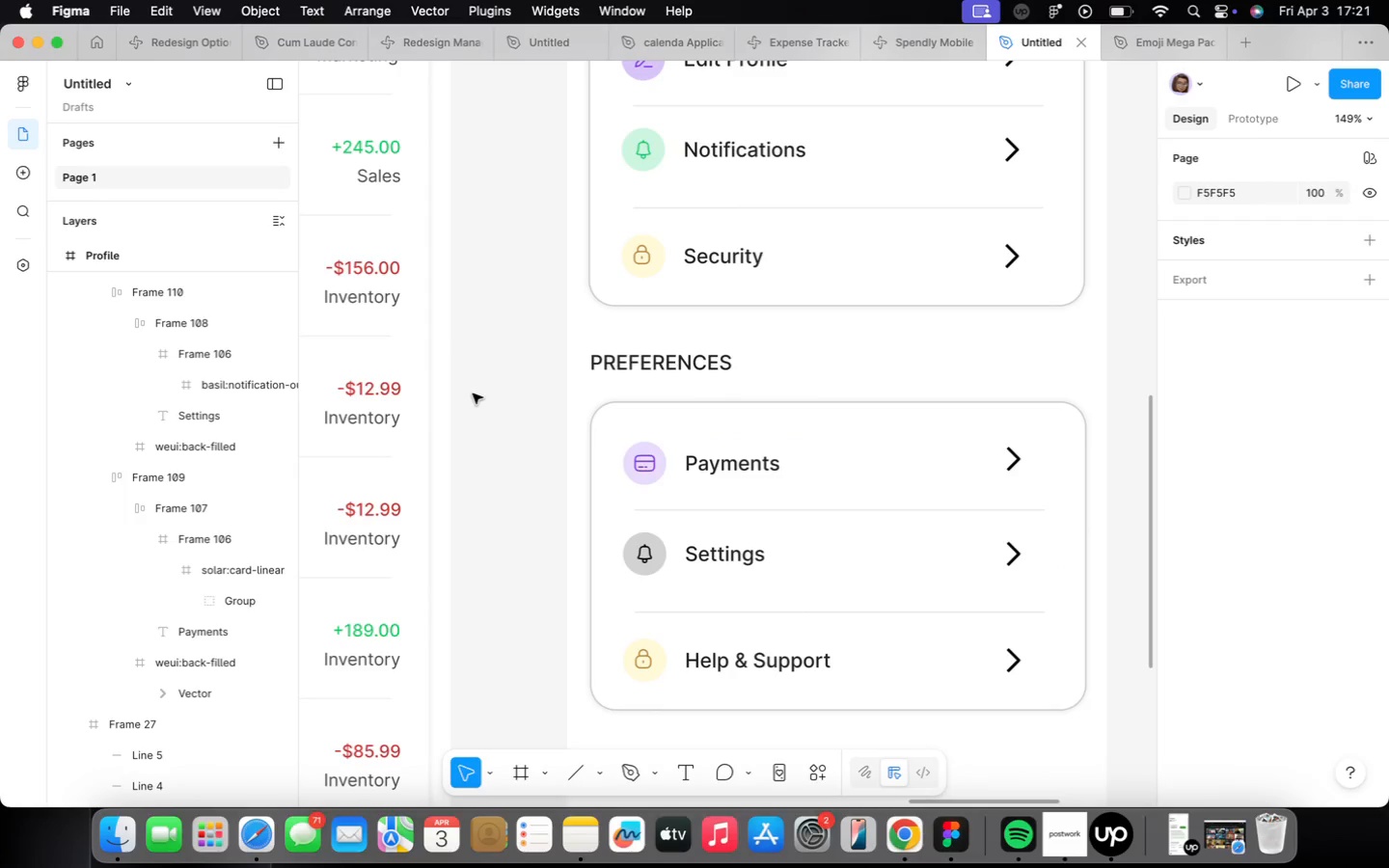 
right_click([473, 393])
 